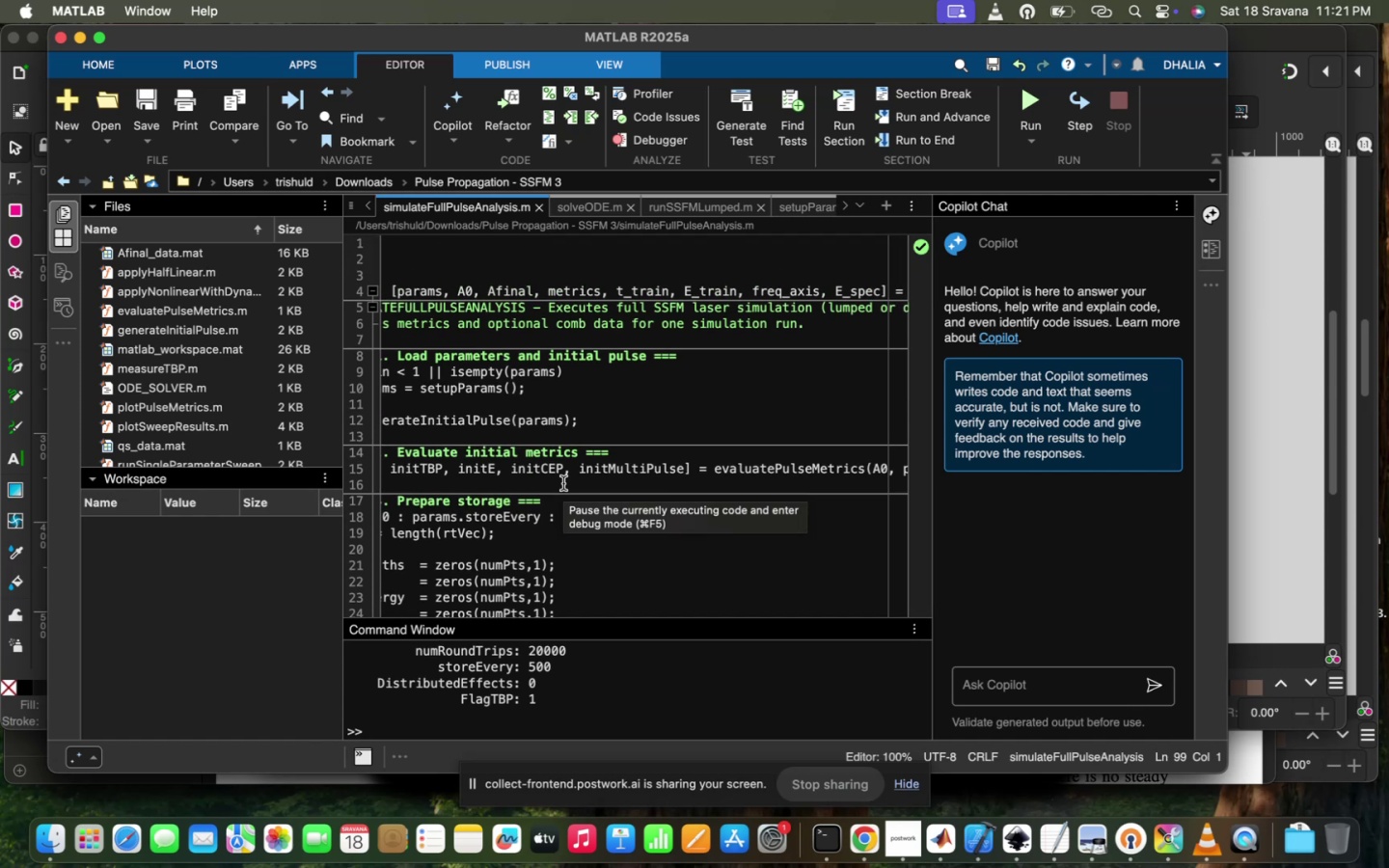 
scroll: coordinate [563, 483], scroll_direction: down, amount: 6.0
 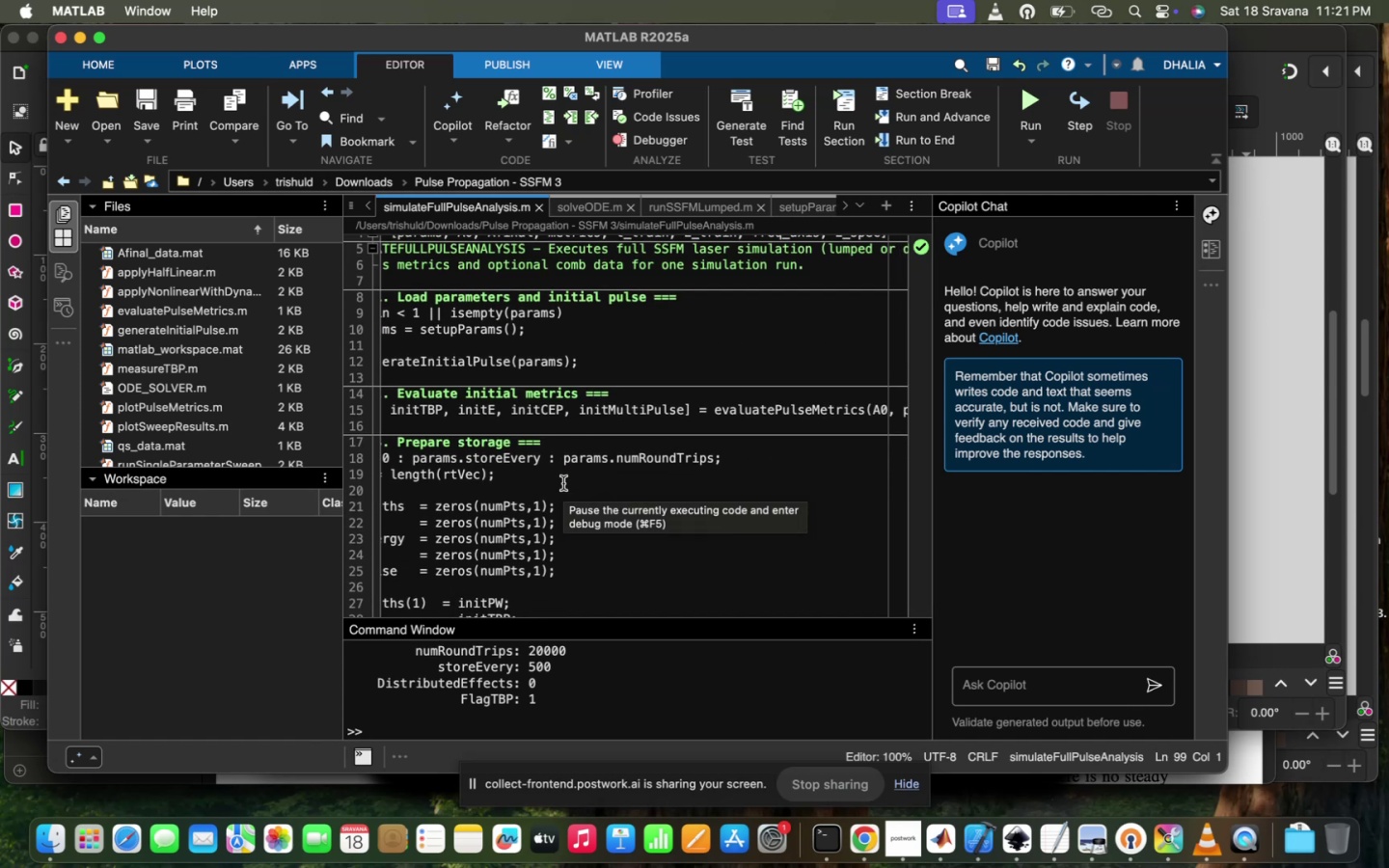 
scroll: coordinate [563, 483], scroll_direction: up, amount: 6.0
 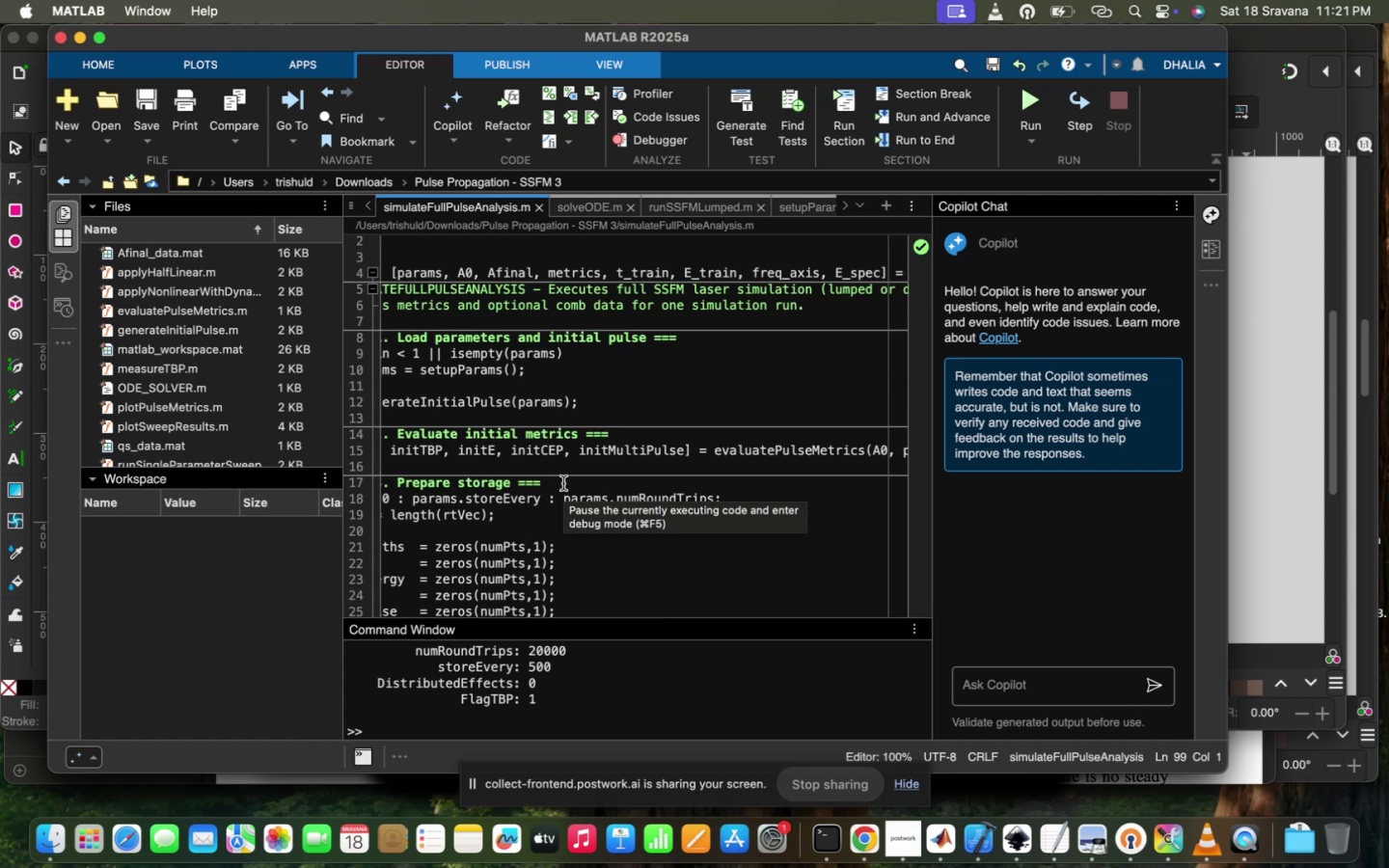 
wait(8.04)
 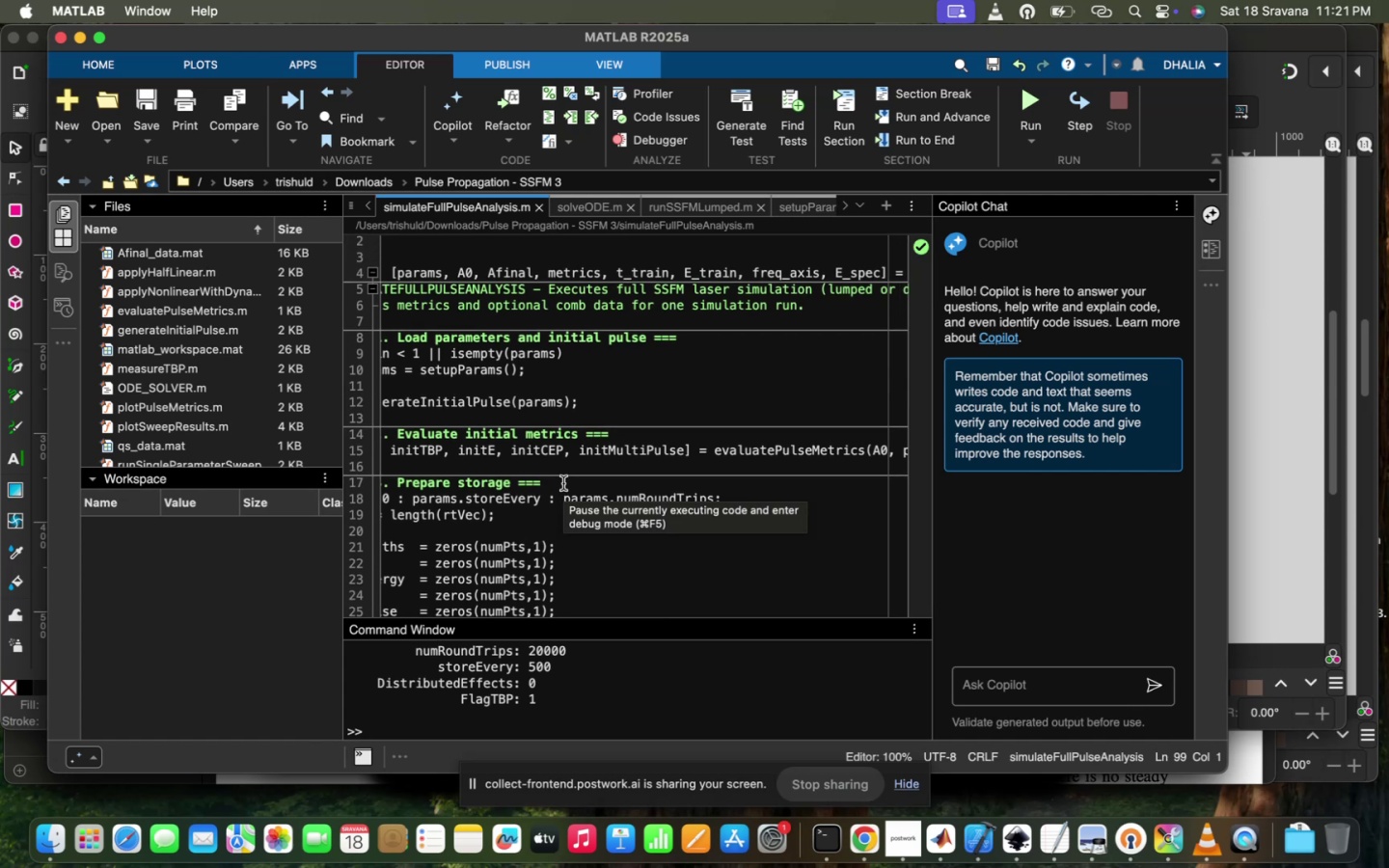 
scroll: coordinate [563, 483], scroll_direction: up, amount: 5.0
 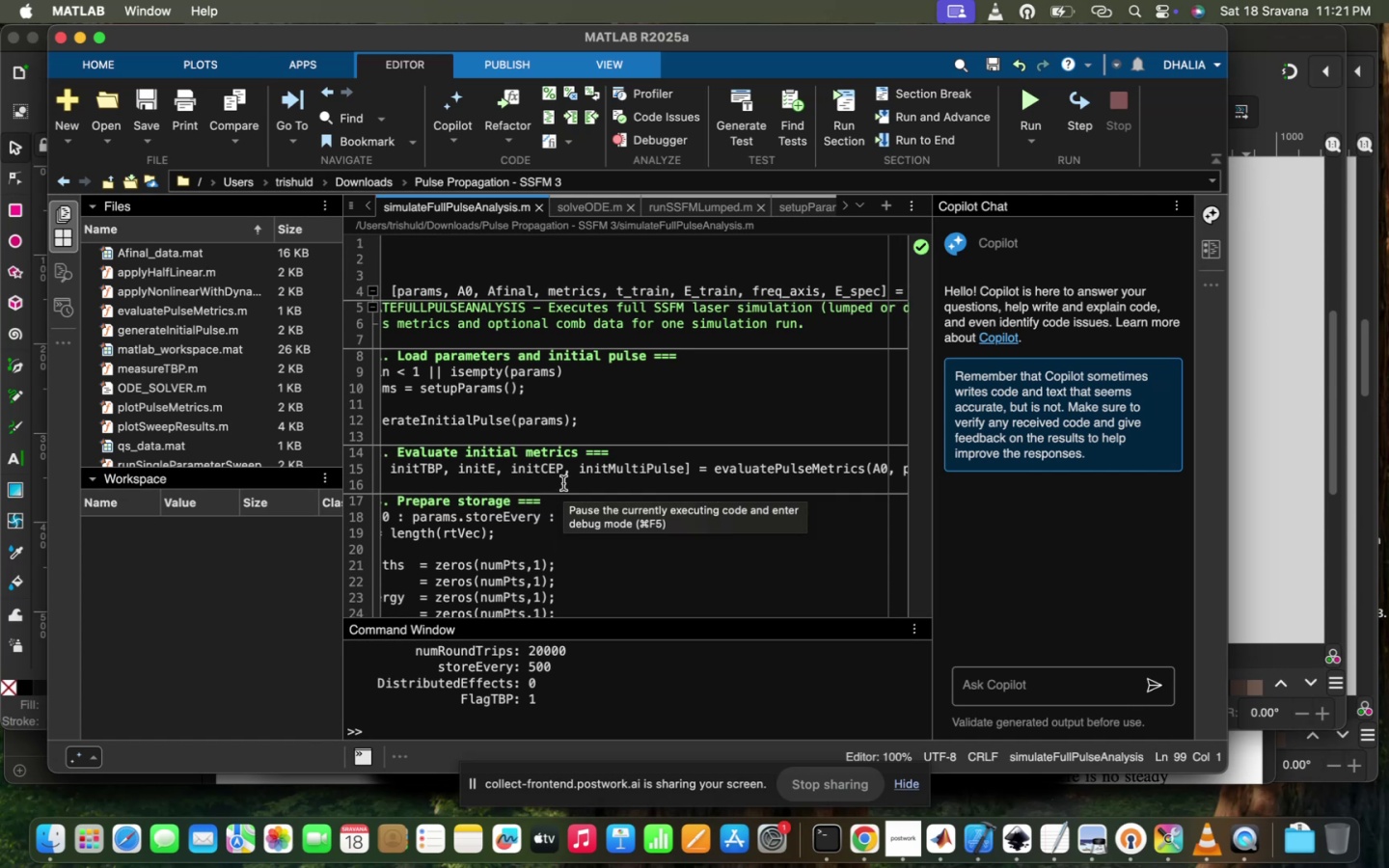 
scroll: coordinate [563, 483], scroll_direction: down, amount: 6.0
 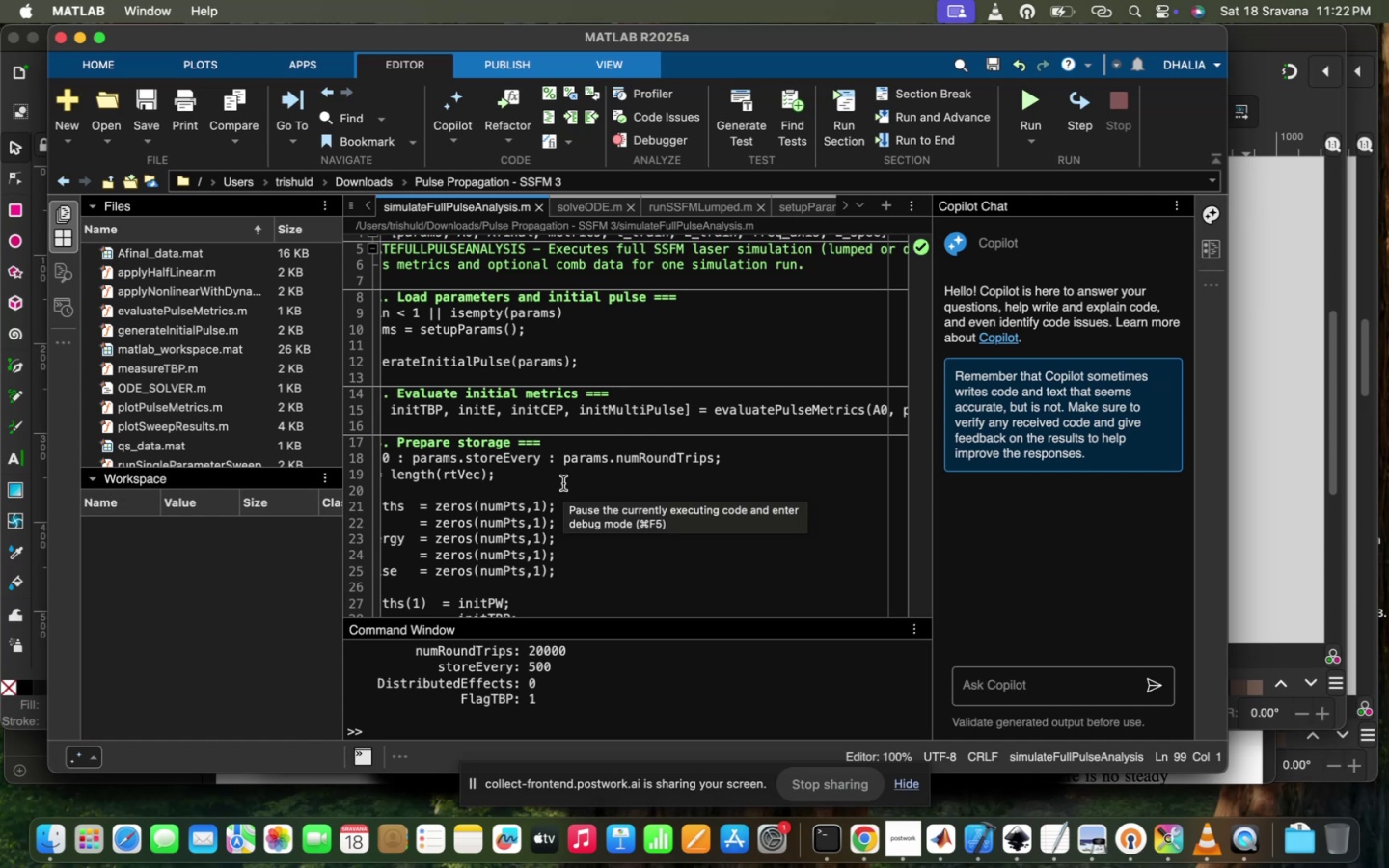 
wait(9.88)
 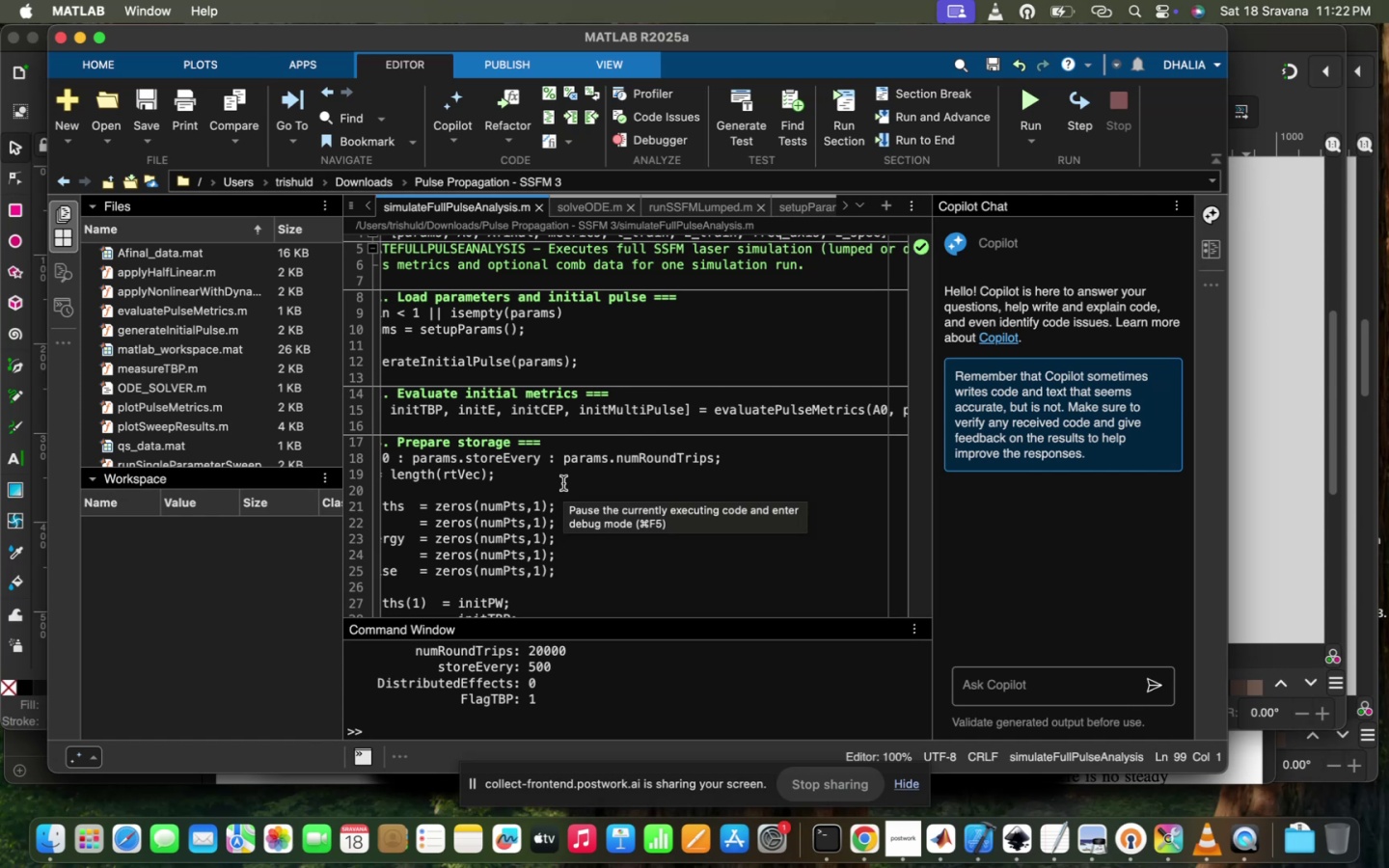 
scroll: coordinate [563, 483], scroll_direction: up, amount: 5.0
 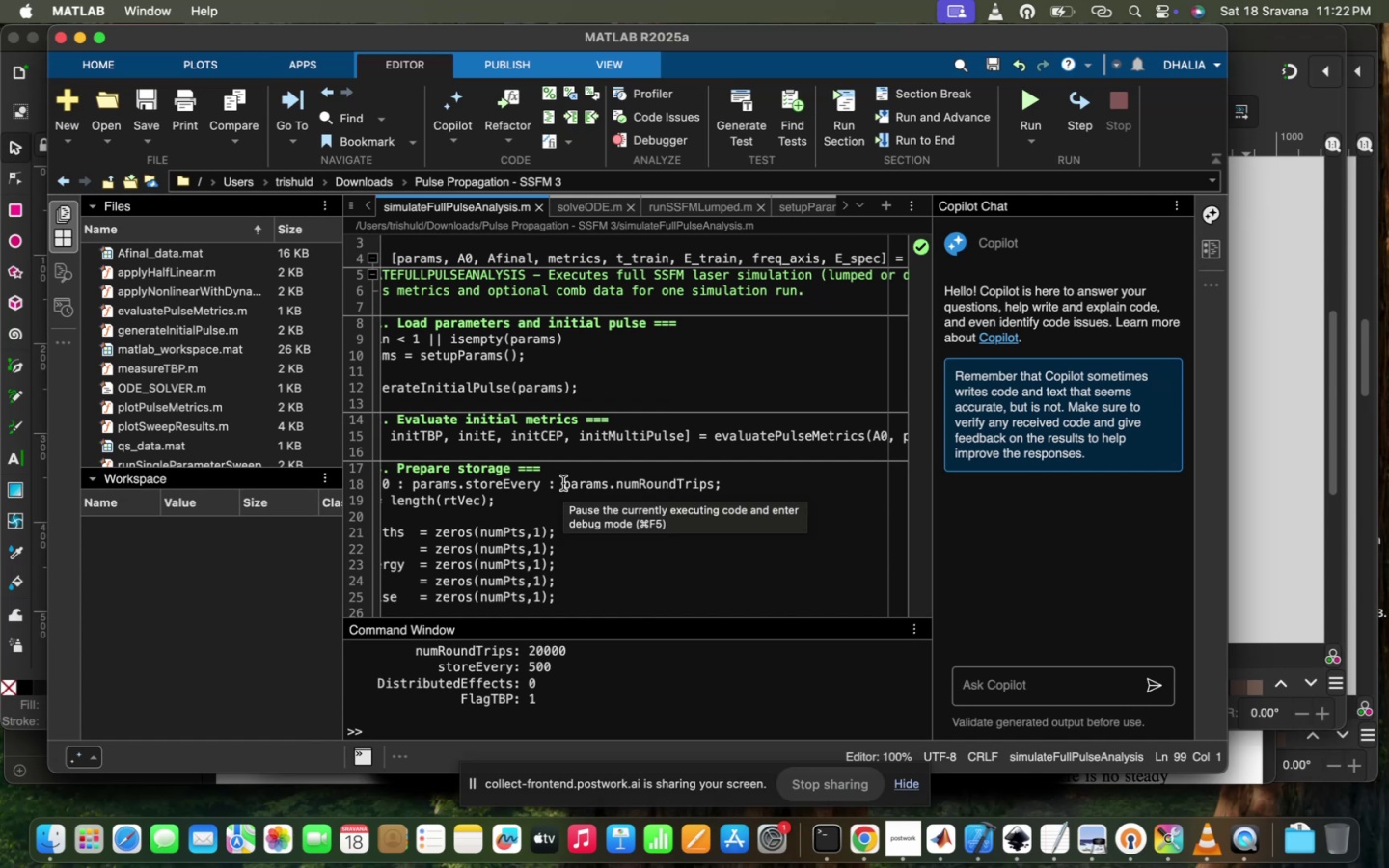 
wait(5.94)
 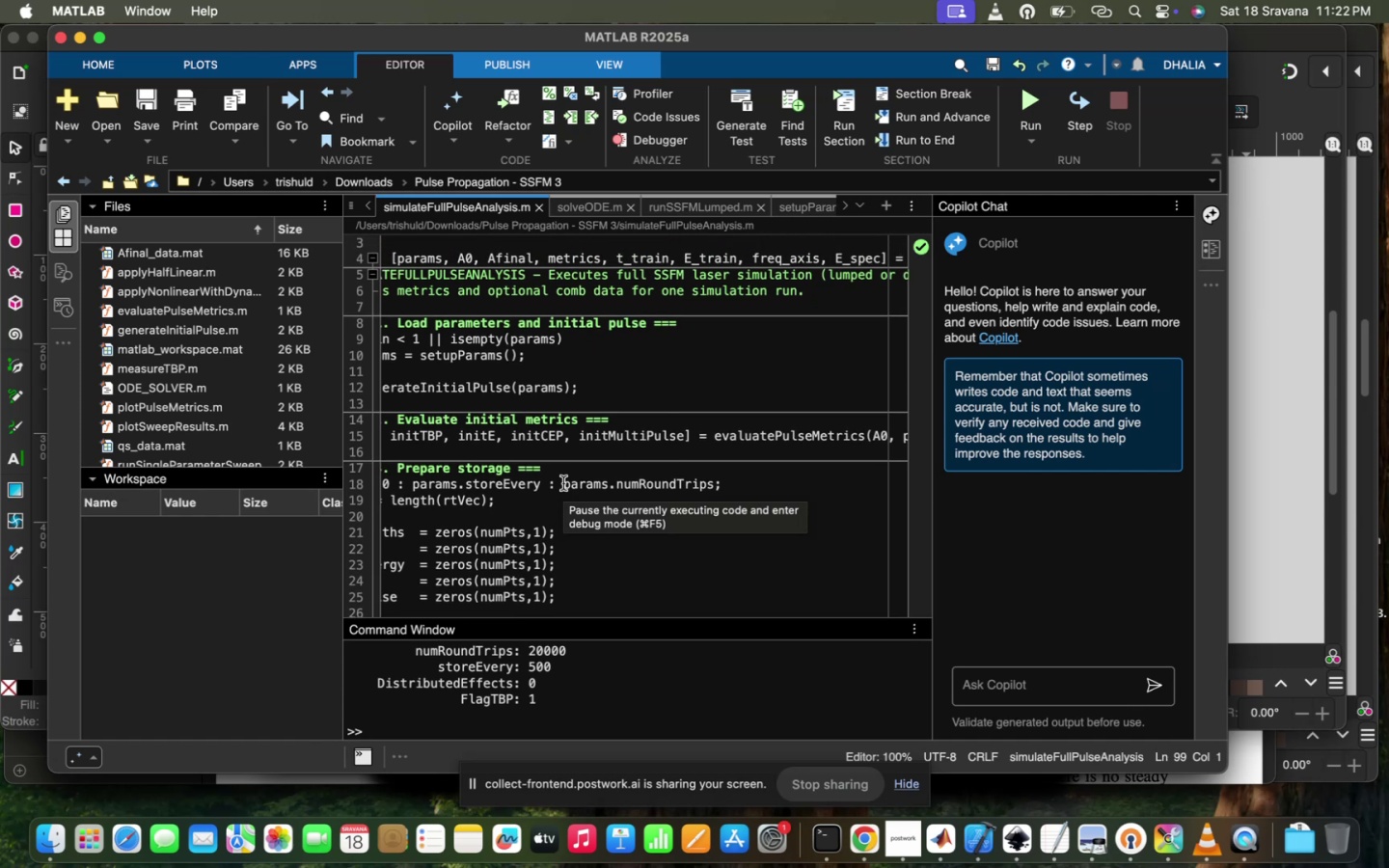 
scroll: coordinate [563, 483], scroll_direction: up, amount: 4.0
 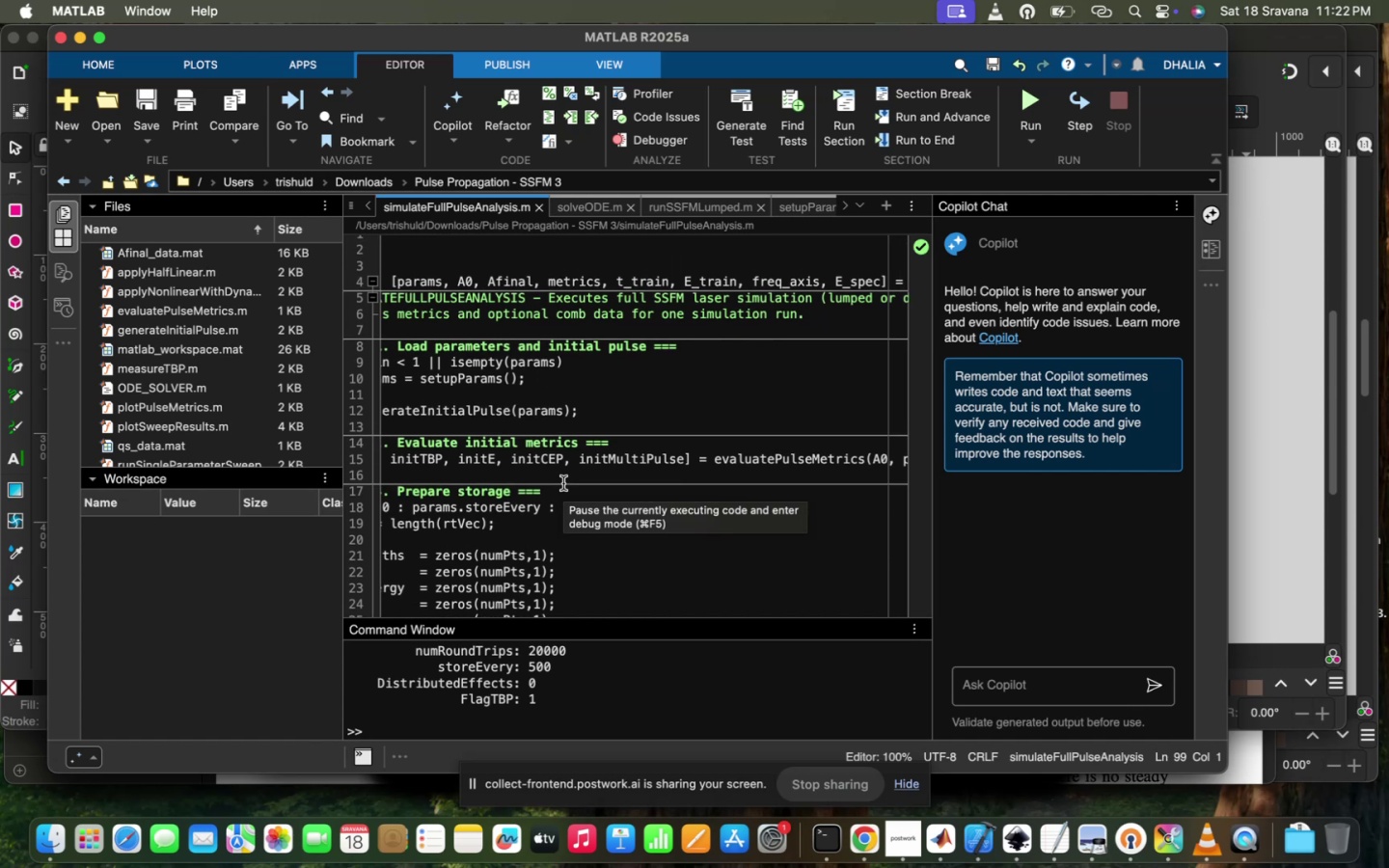 
wait(7.92)
 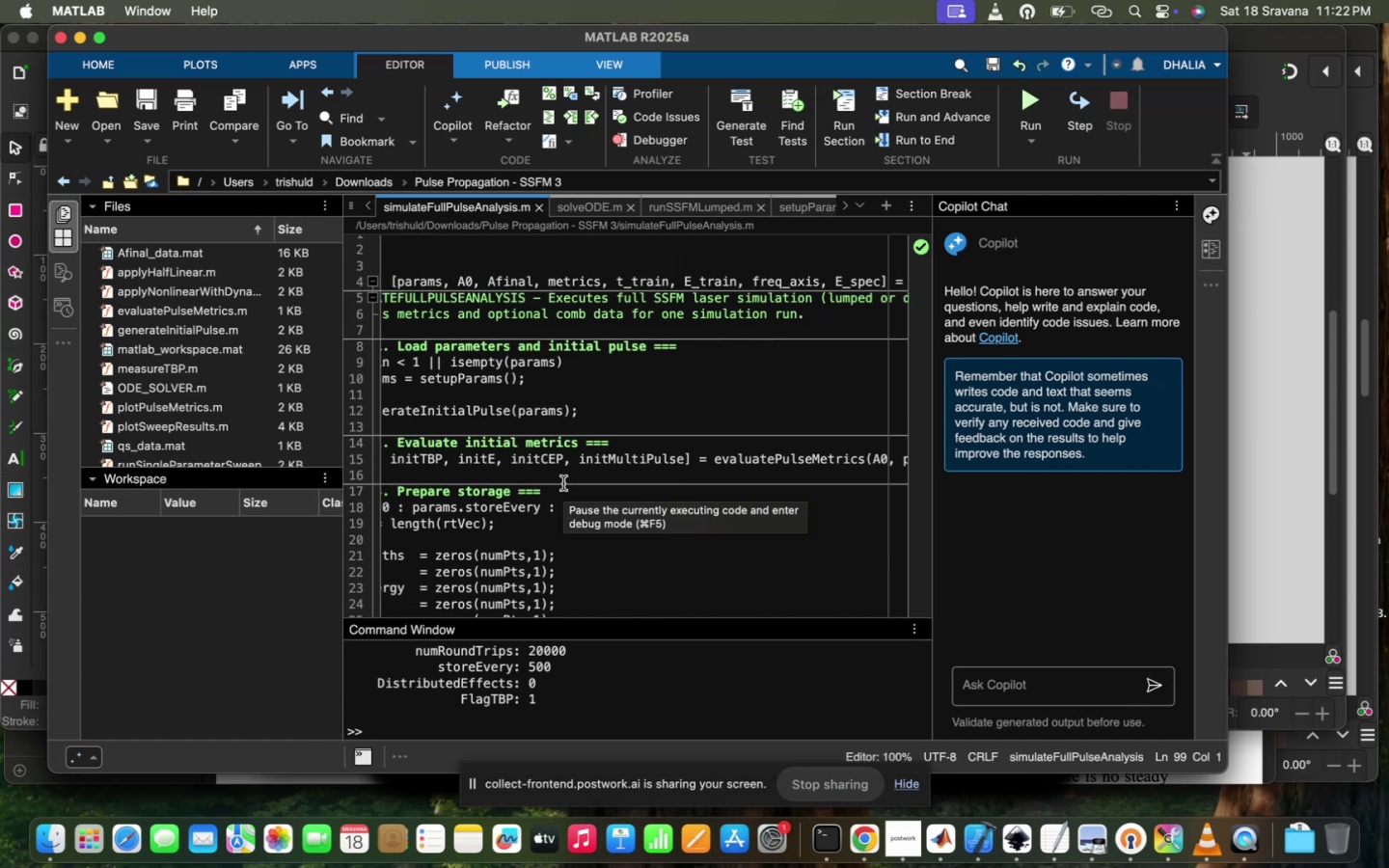 
scroll: coordinate [600, 417], scroll_direction: up, amount: 32.0
 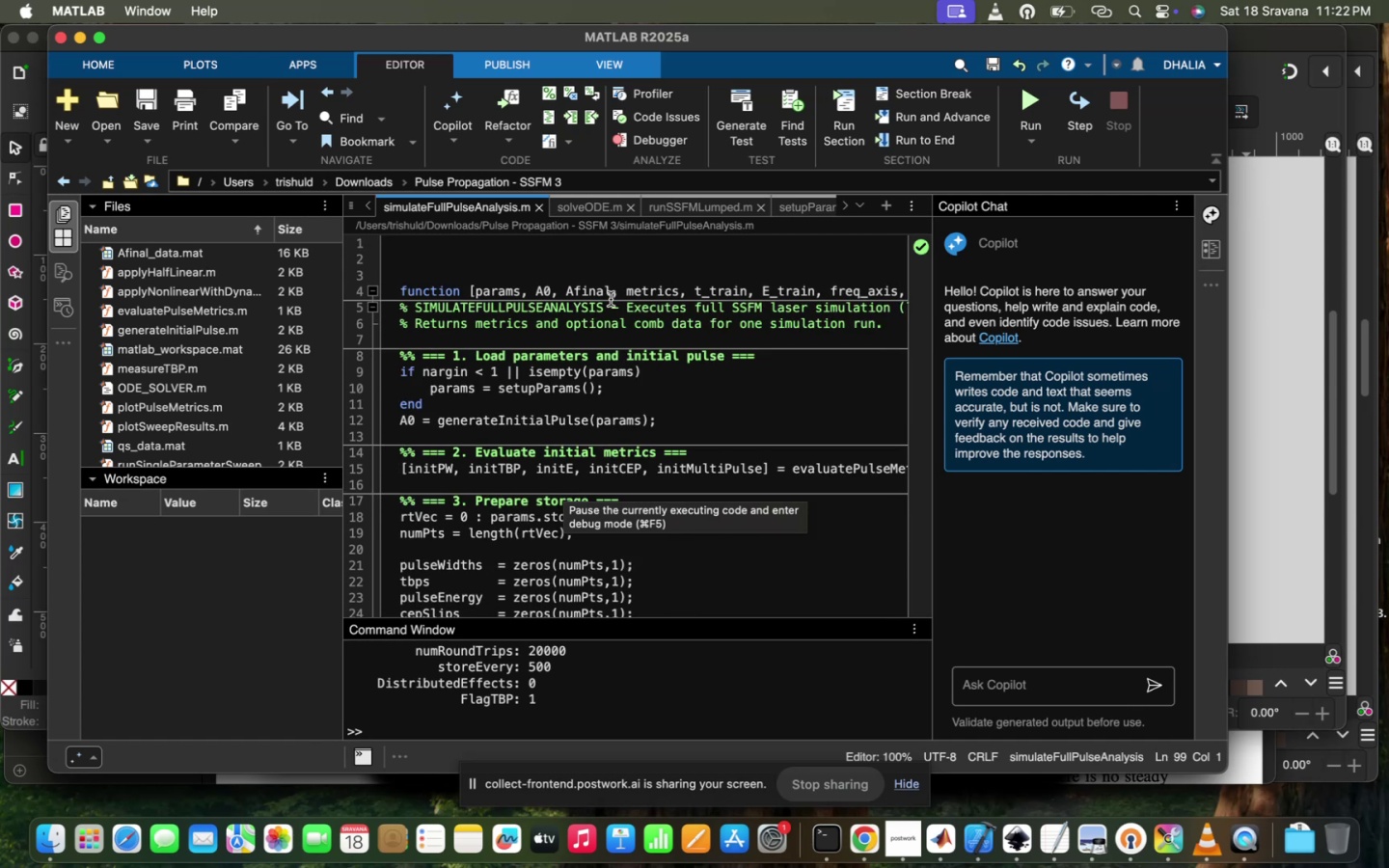 
left_click([594, 277])
 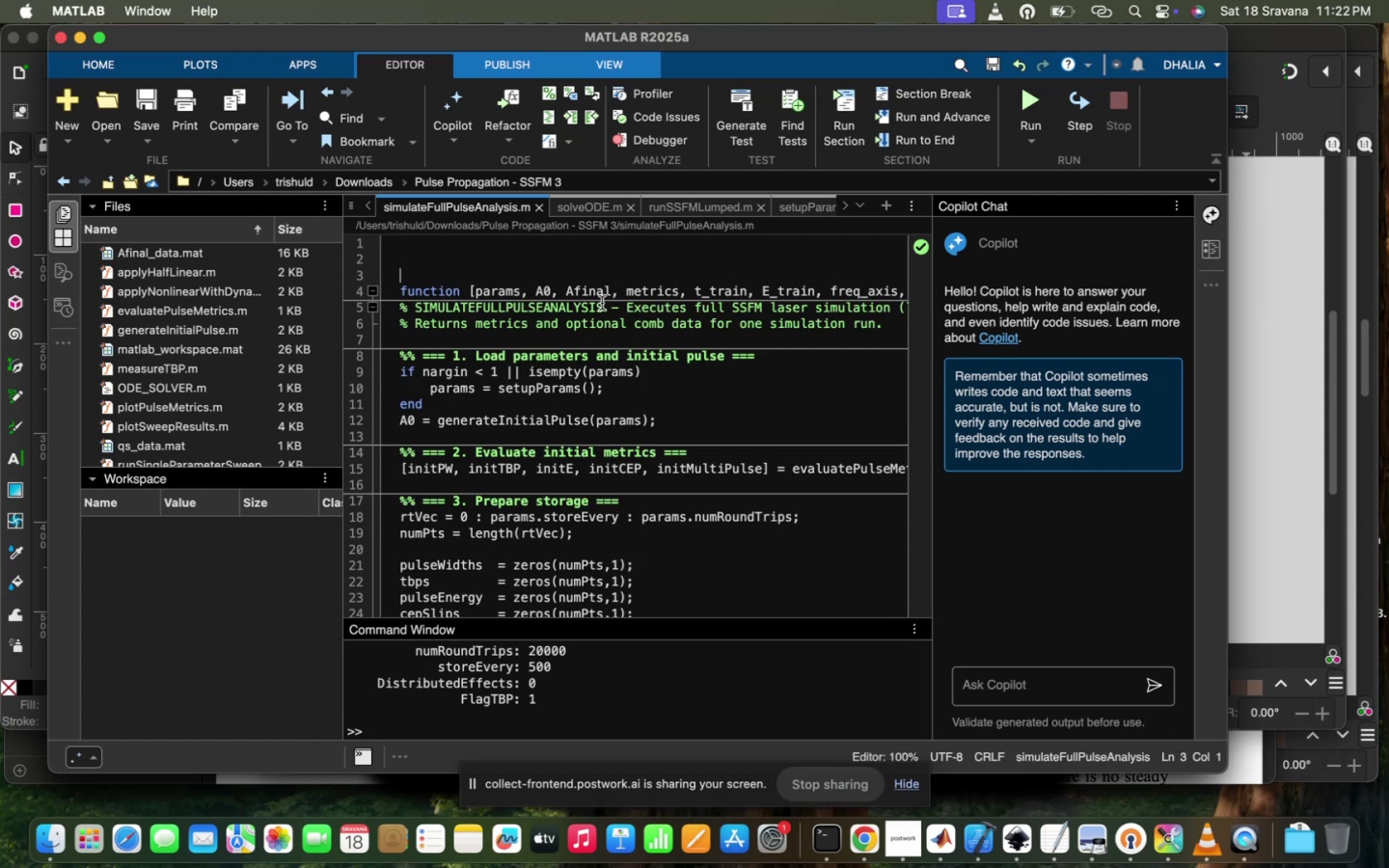 
left_click([602, 303])
 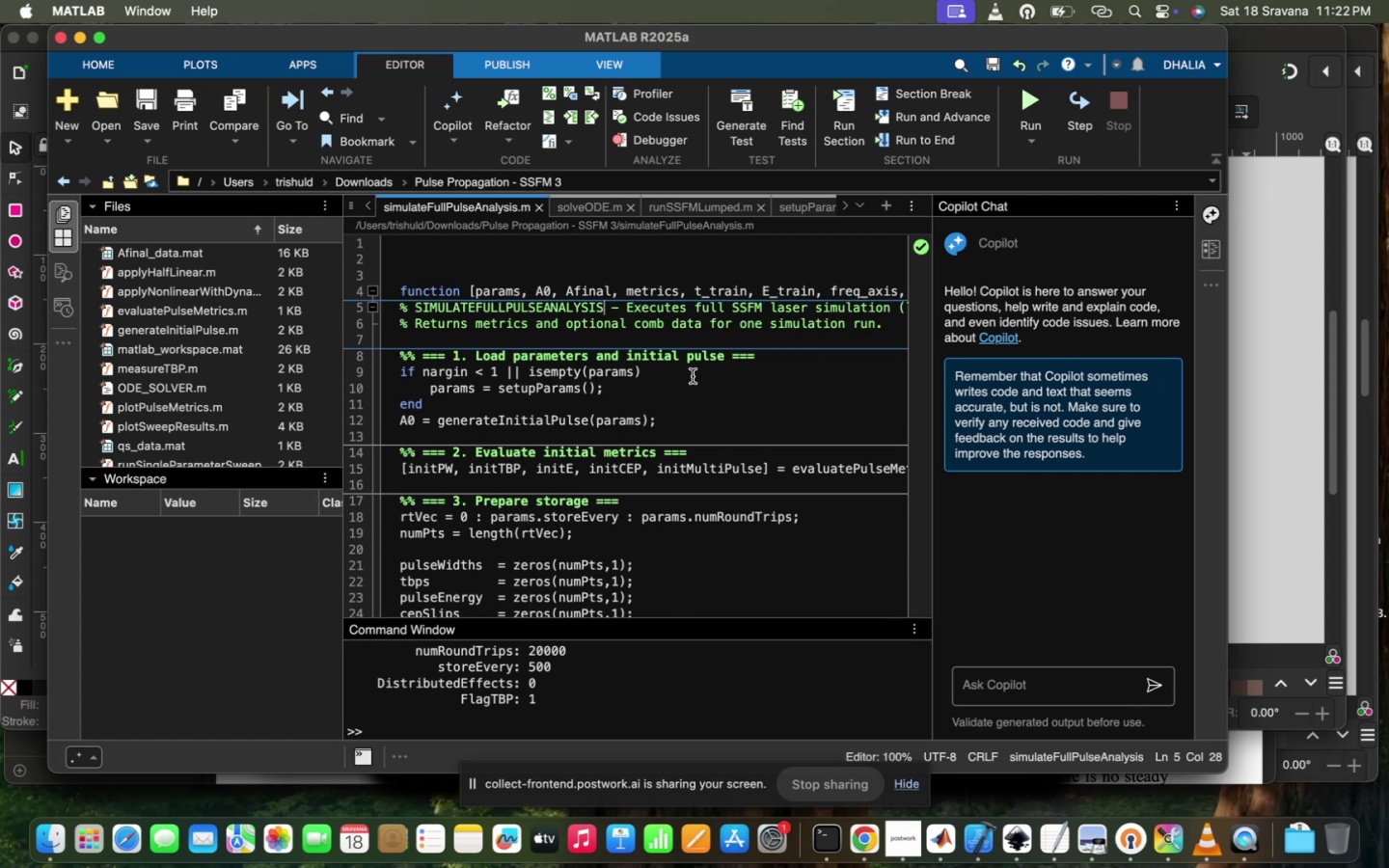 
scroll: coordinate [693, 376], scroll_direction: down, amount: 22.0
 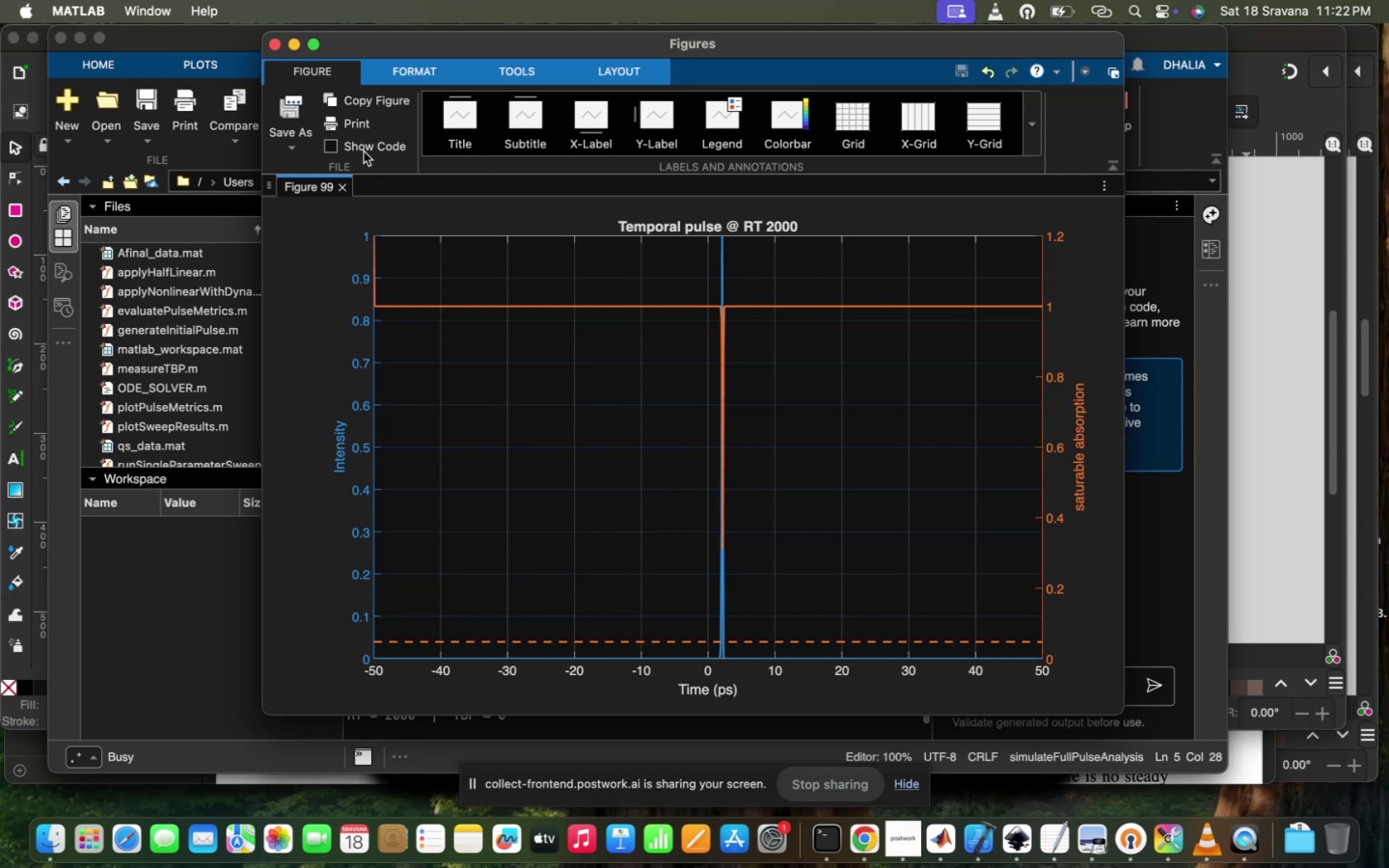 
wait(5.98)
 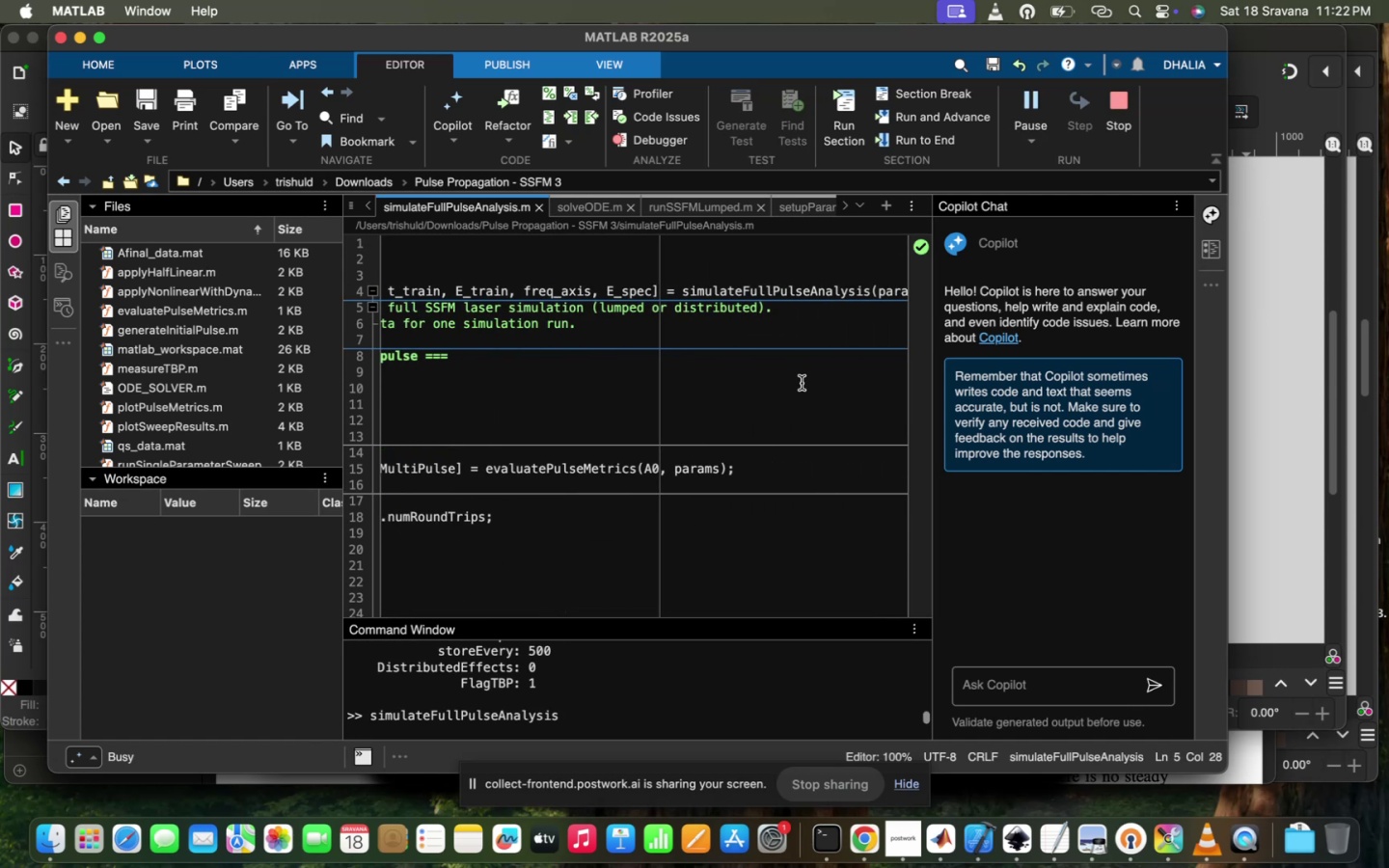 
left_click([279, 50])
 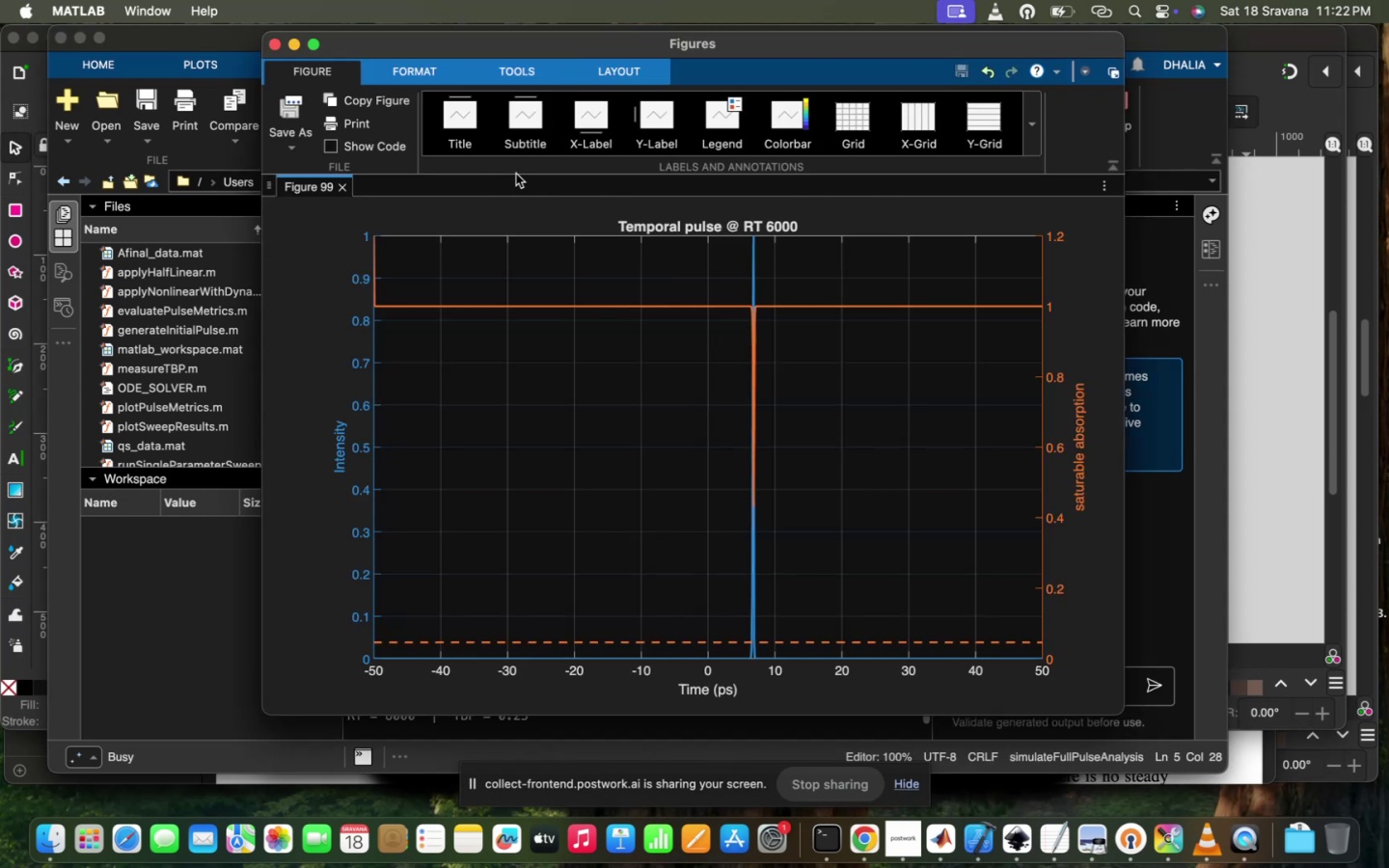 
left_click([337, 188])
 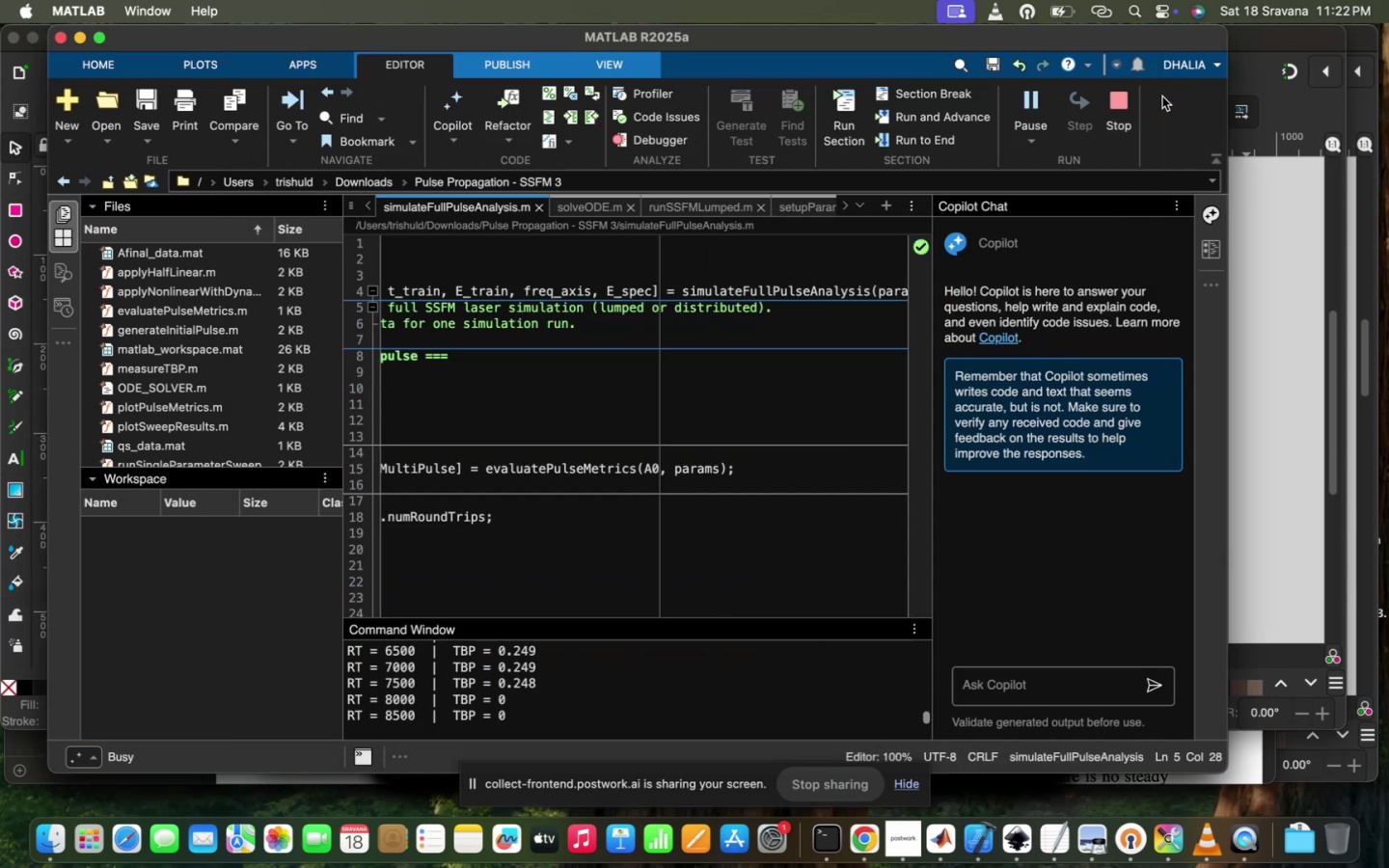 
double_click([1128, 95])
 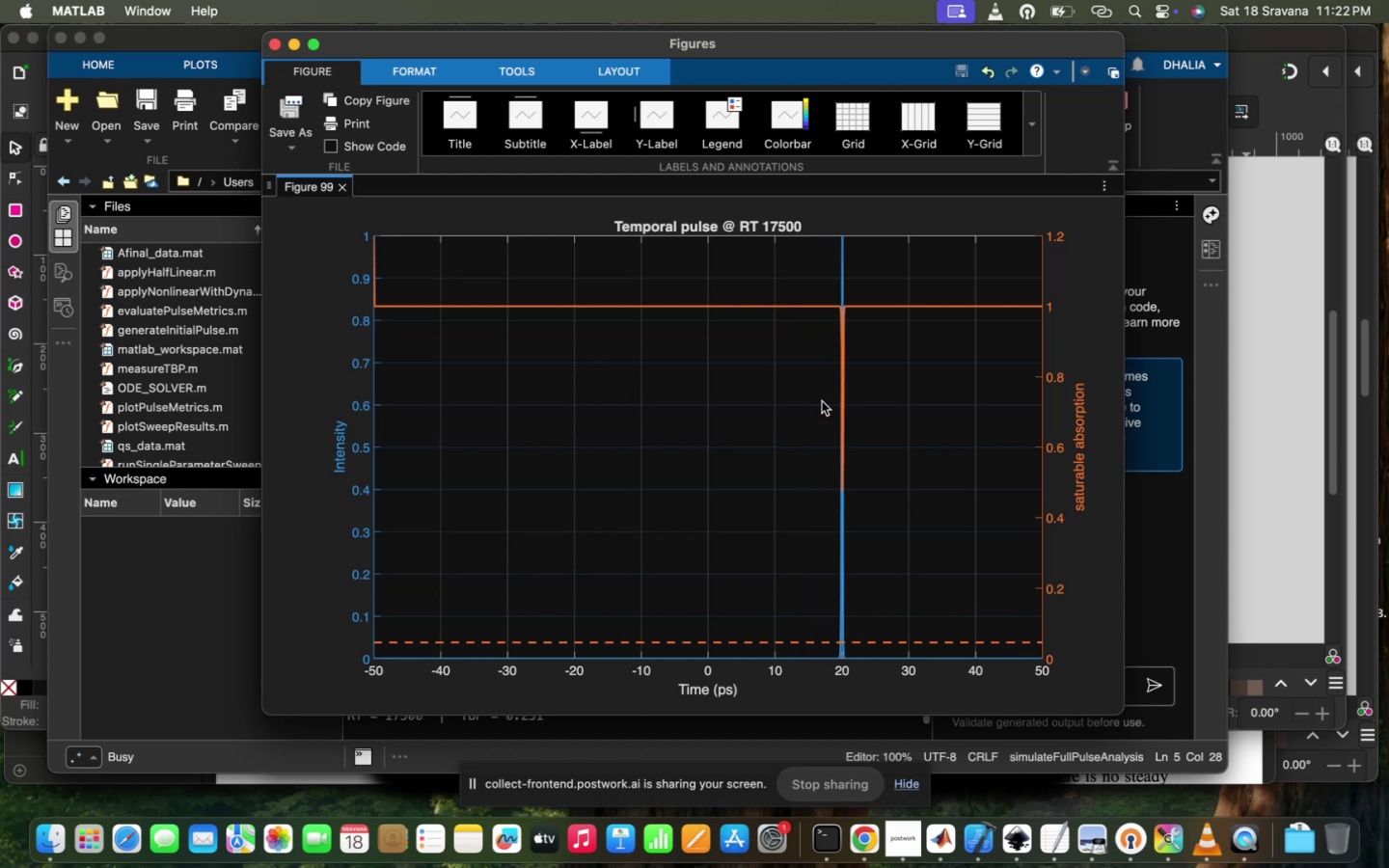 
wait(10.34)
 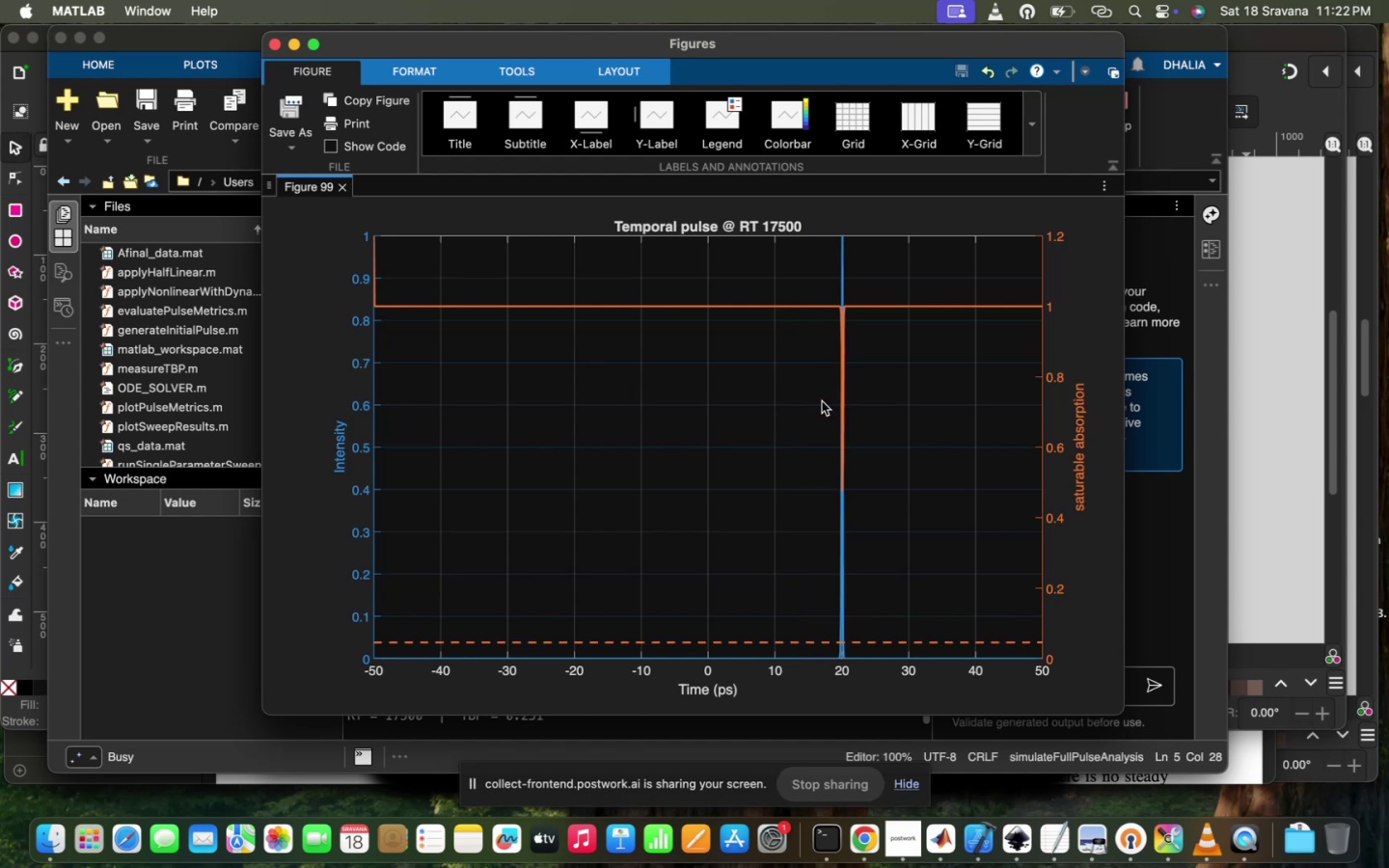 
left_click([304, 218])
 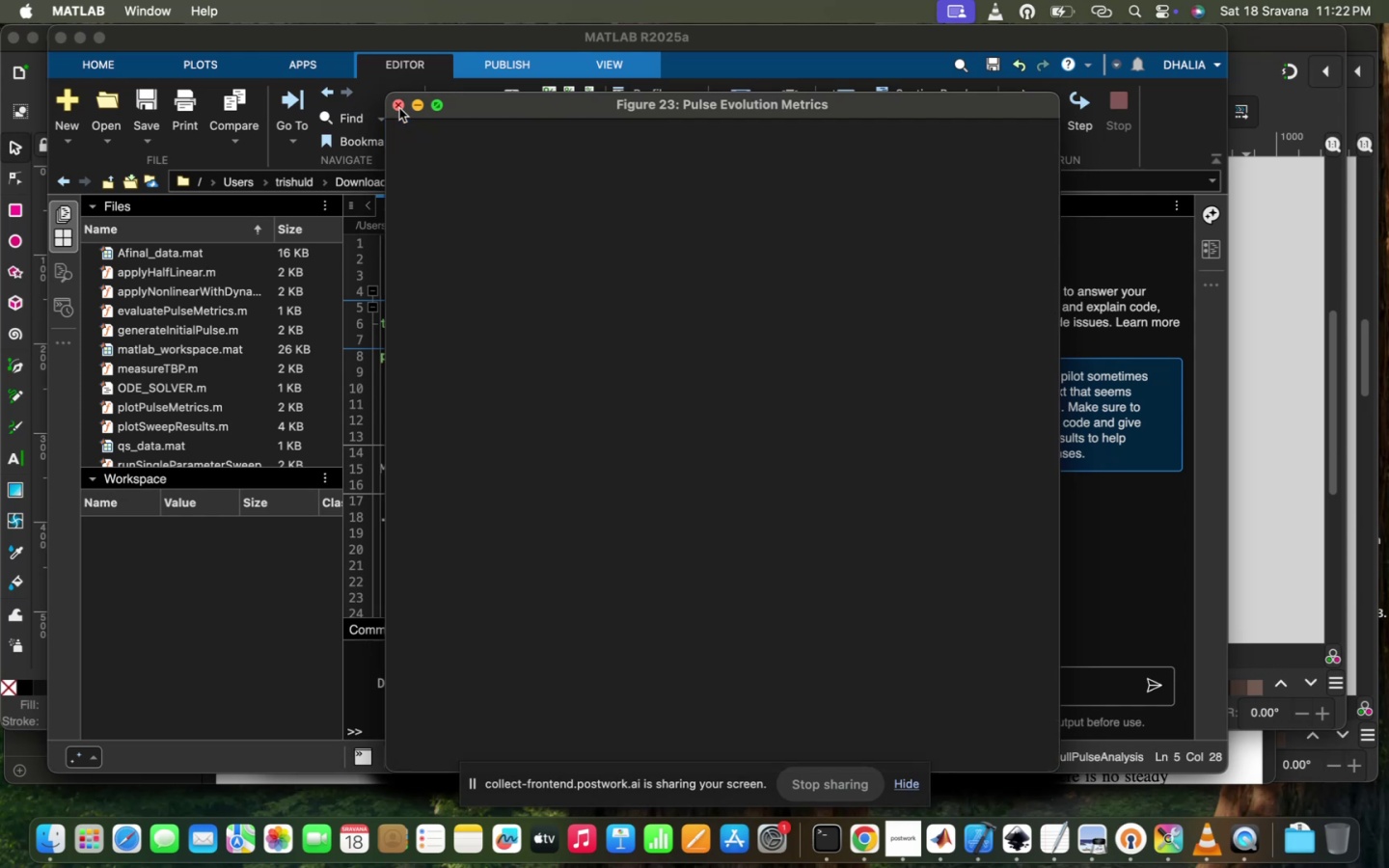 
scroll: coordinate [169, 436], scroll_direction: down, amount: 14.0
 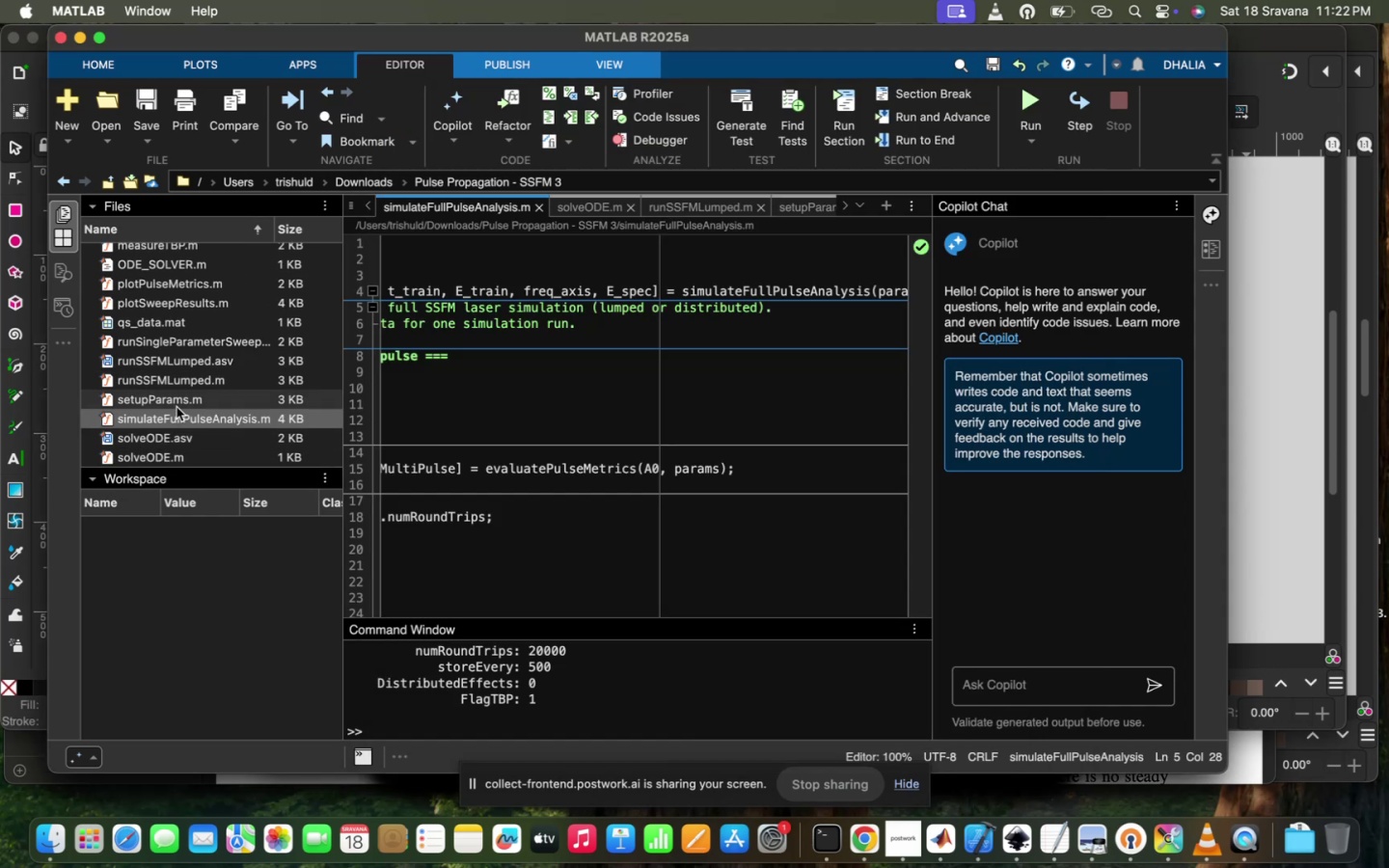 
double_click([178, 405])
 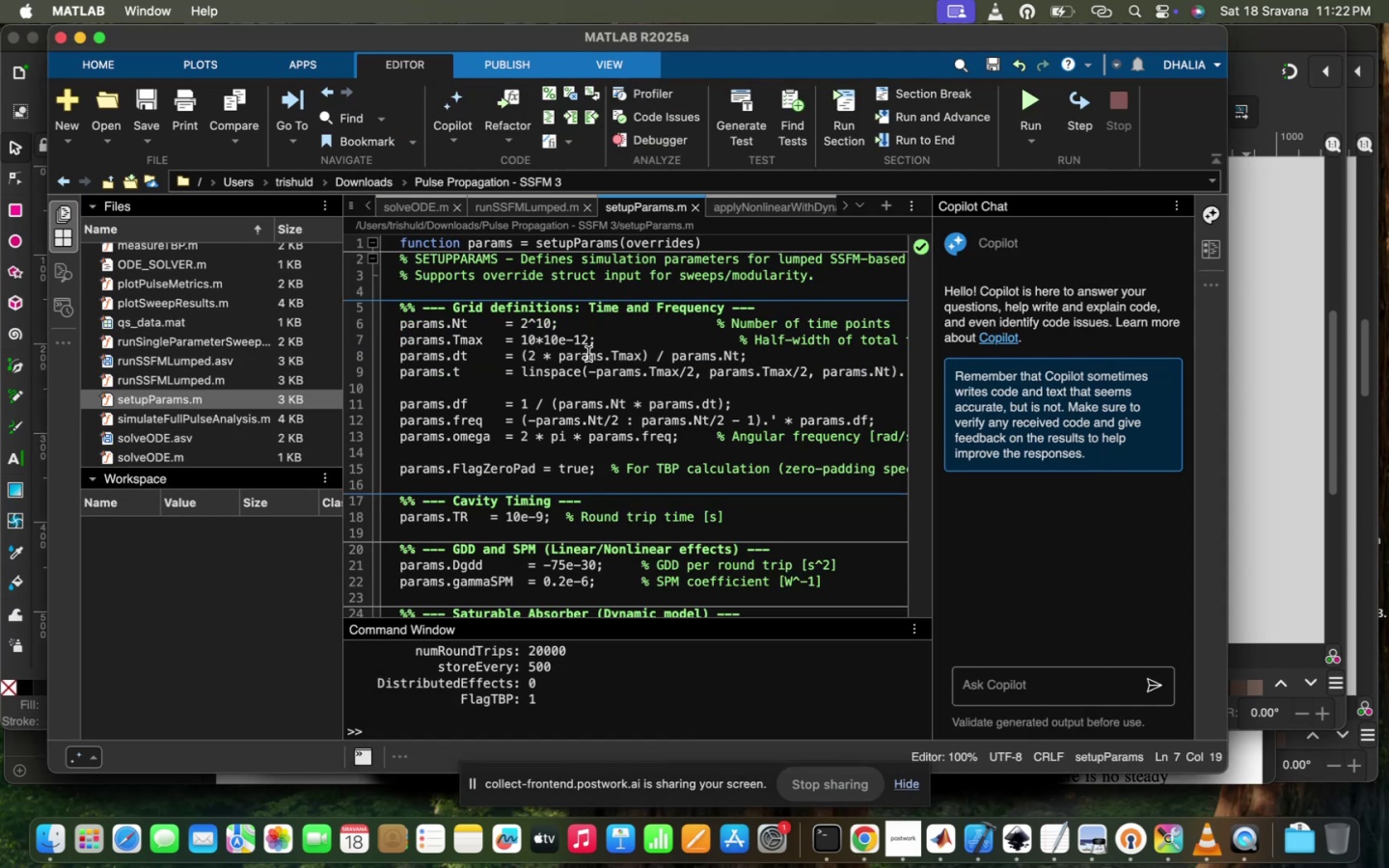 
scroll: coordinate [588, 354], scroll_direction: up, amount: 6.0
 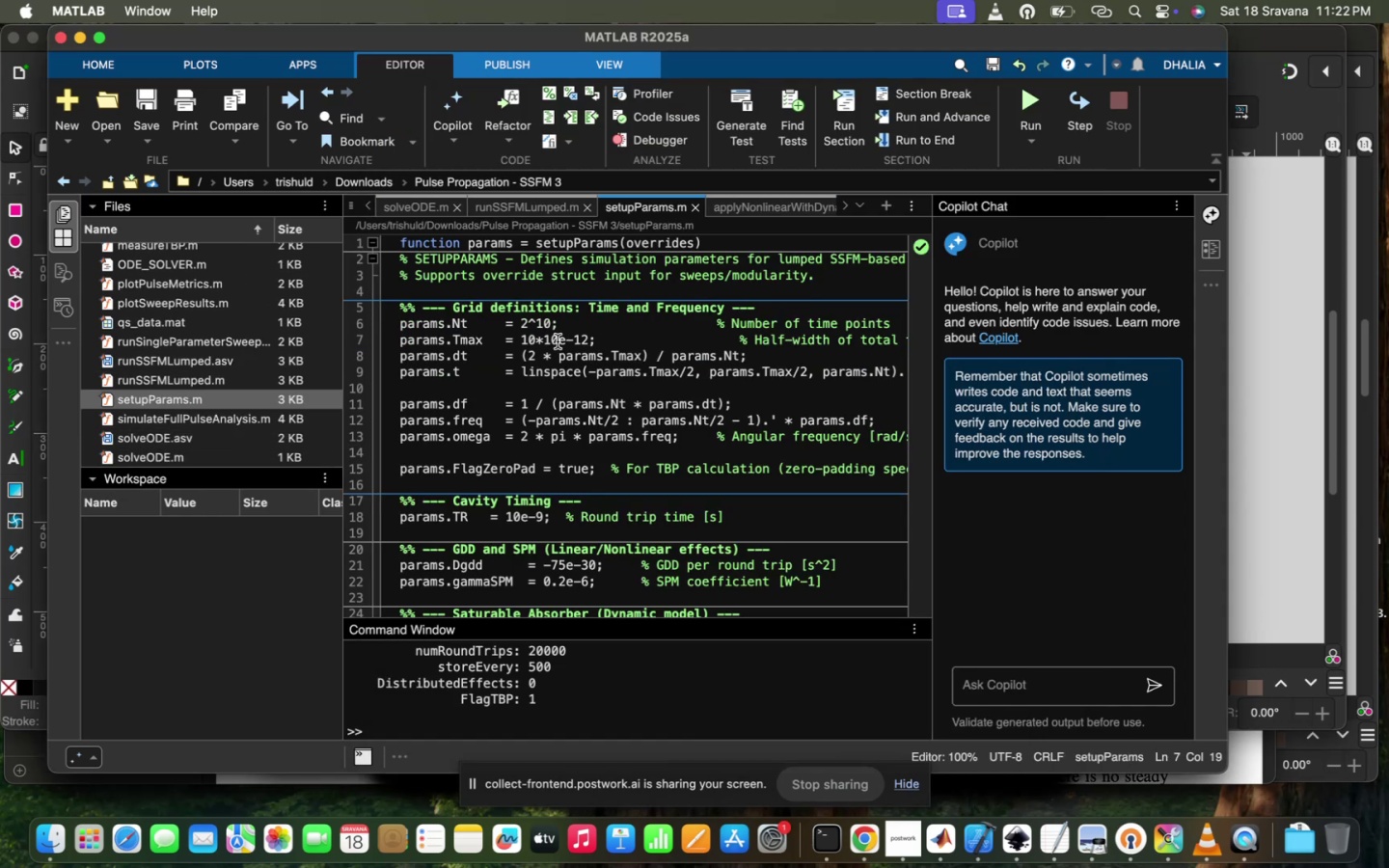 
left_click_drag(start_coordinate=[545, 341], to_coordinate=[526, 341])
 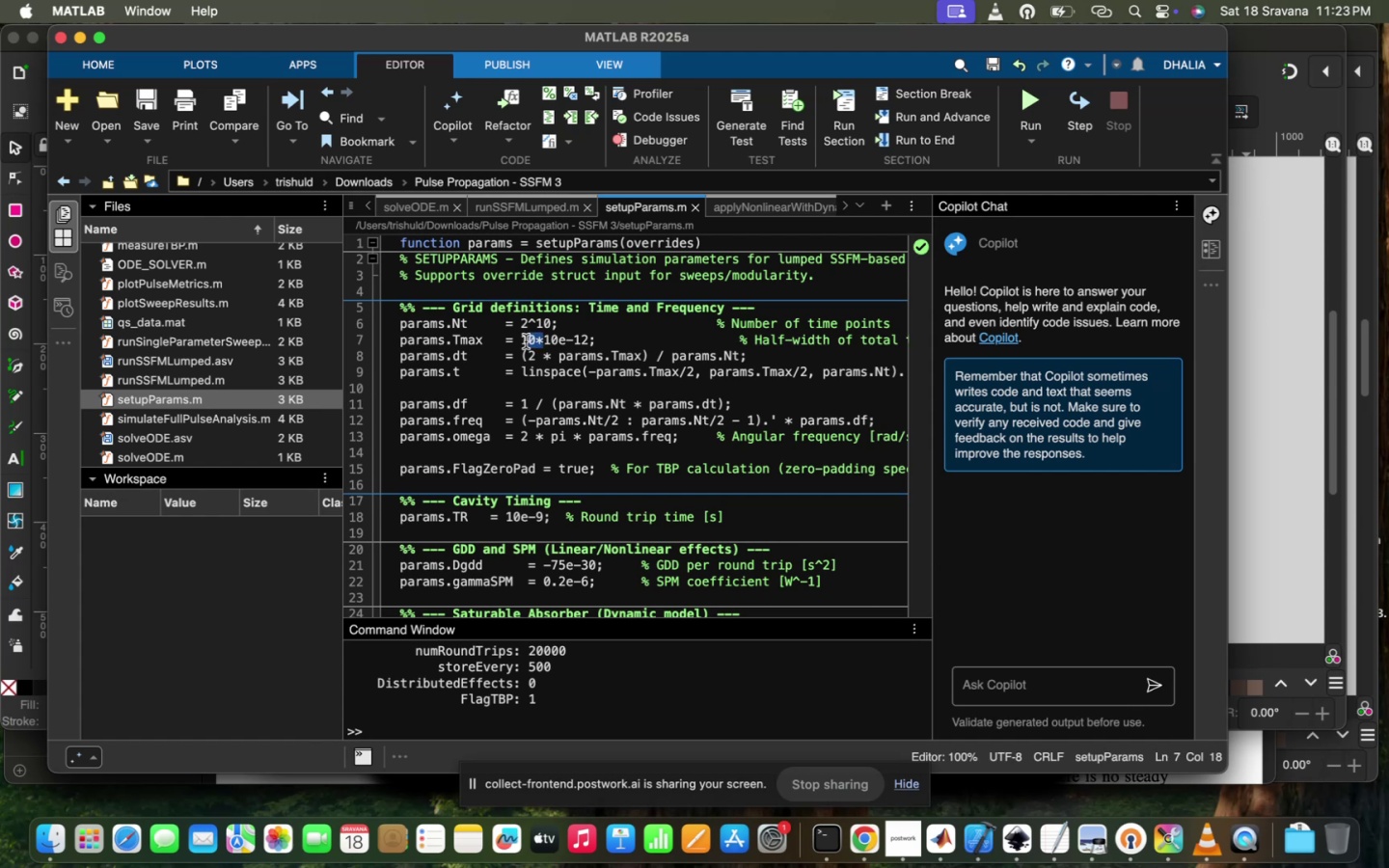 
key(Backspace)
 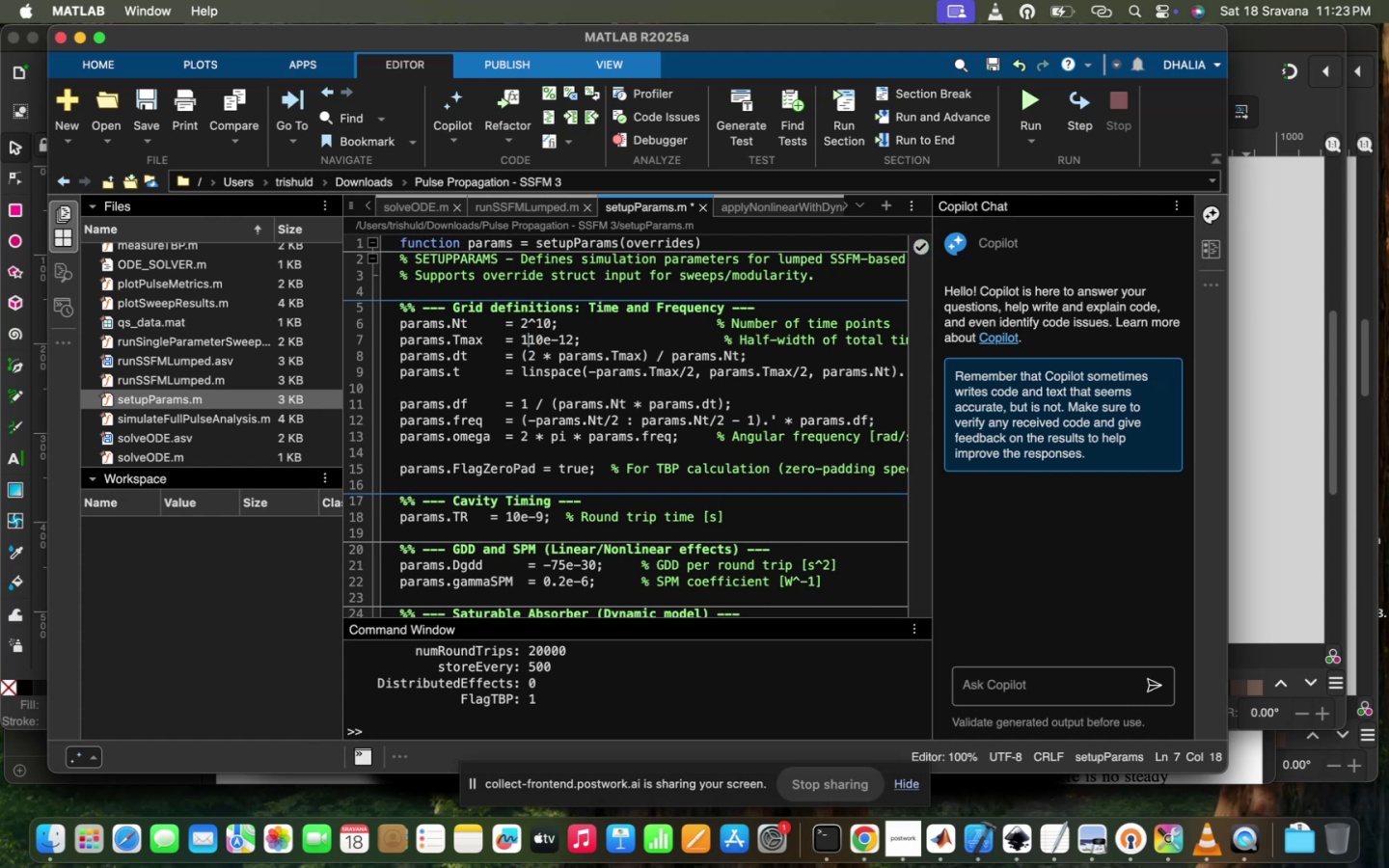 
key(Backspace)
 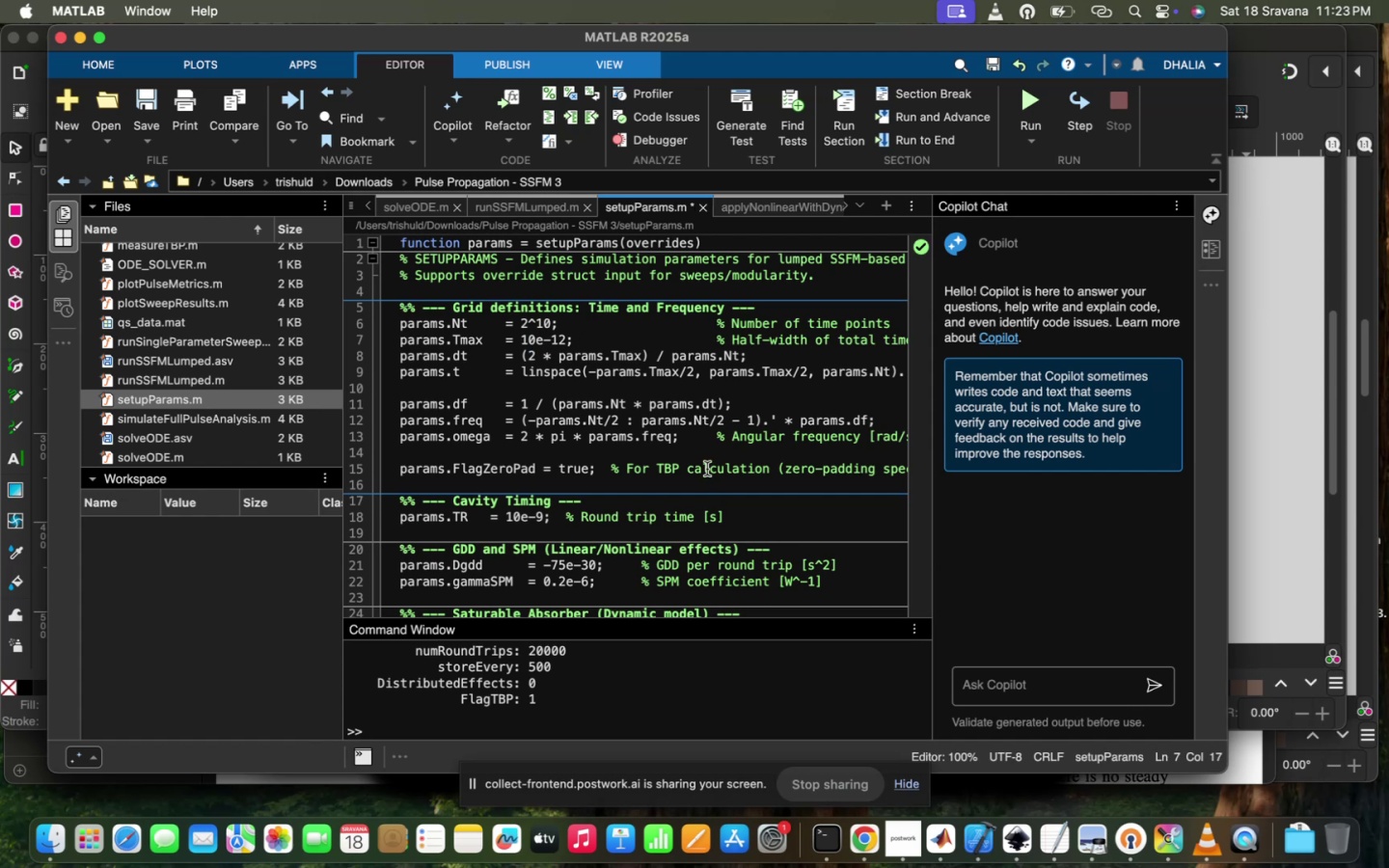 
scroll: coordinate [631, 385], scroll_direction: down, amount: 30.0
 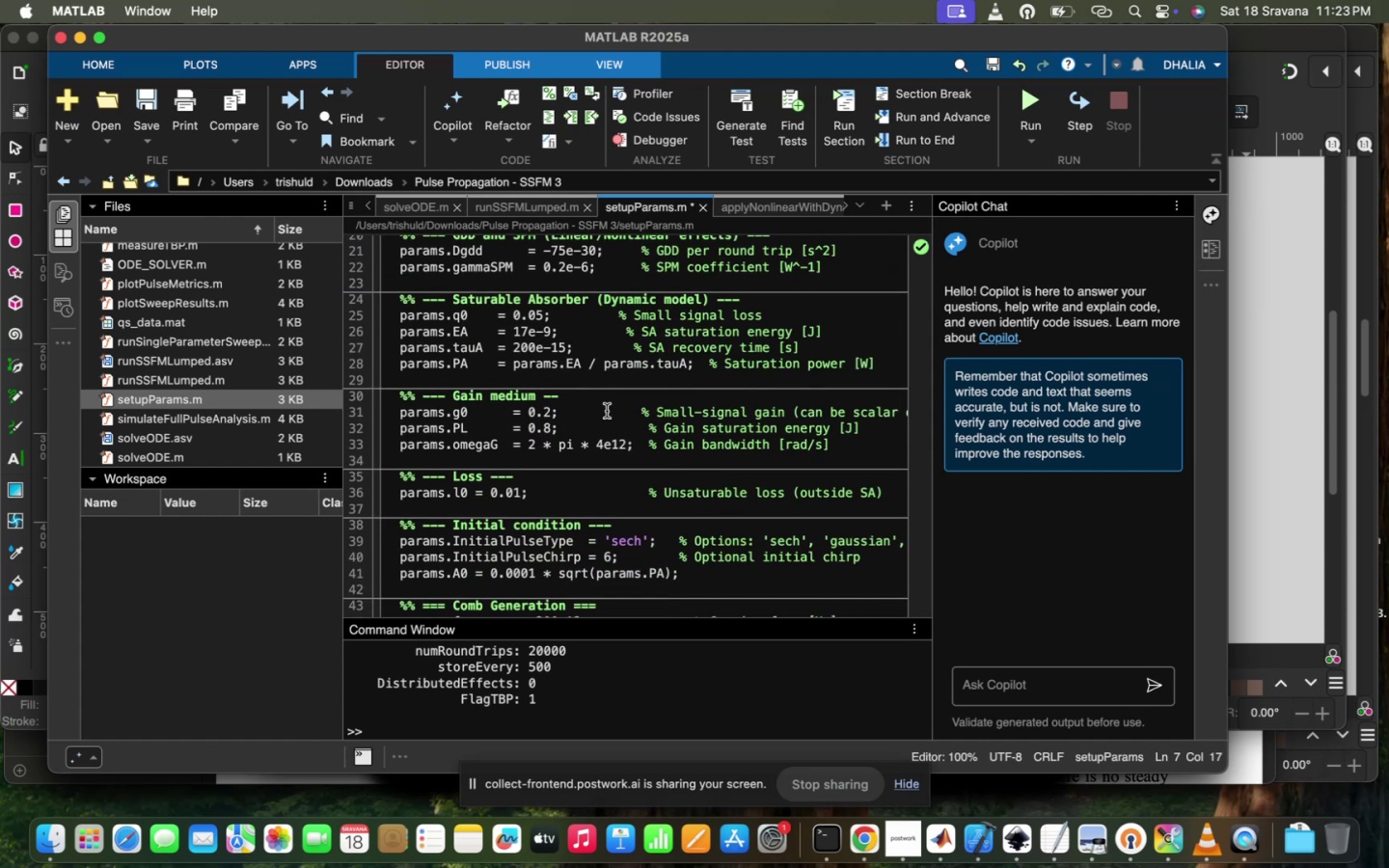 
scroll: coordinate [605, 398], scroll_direction: up, amount: 6.0
 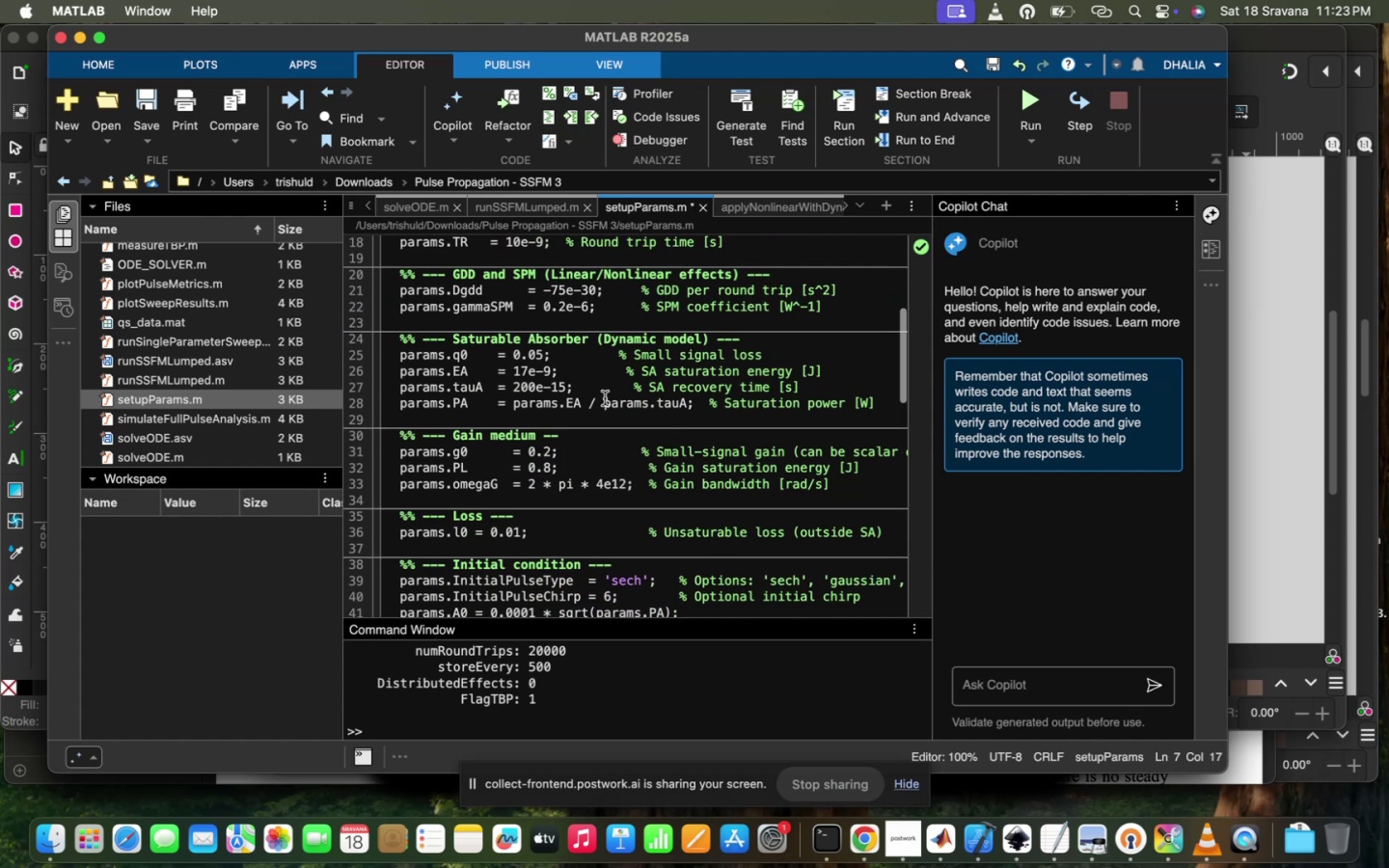 
scroll: coordinate [605, 398], scroll_direction: down, amount: 6.0
 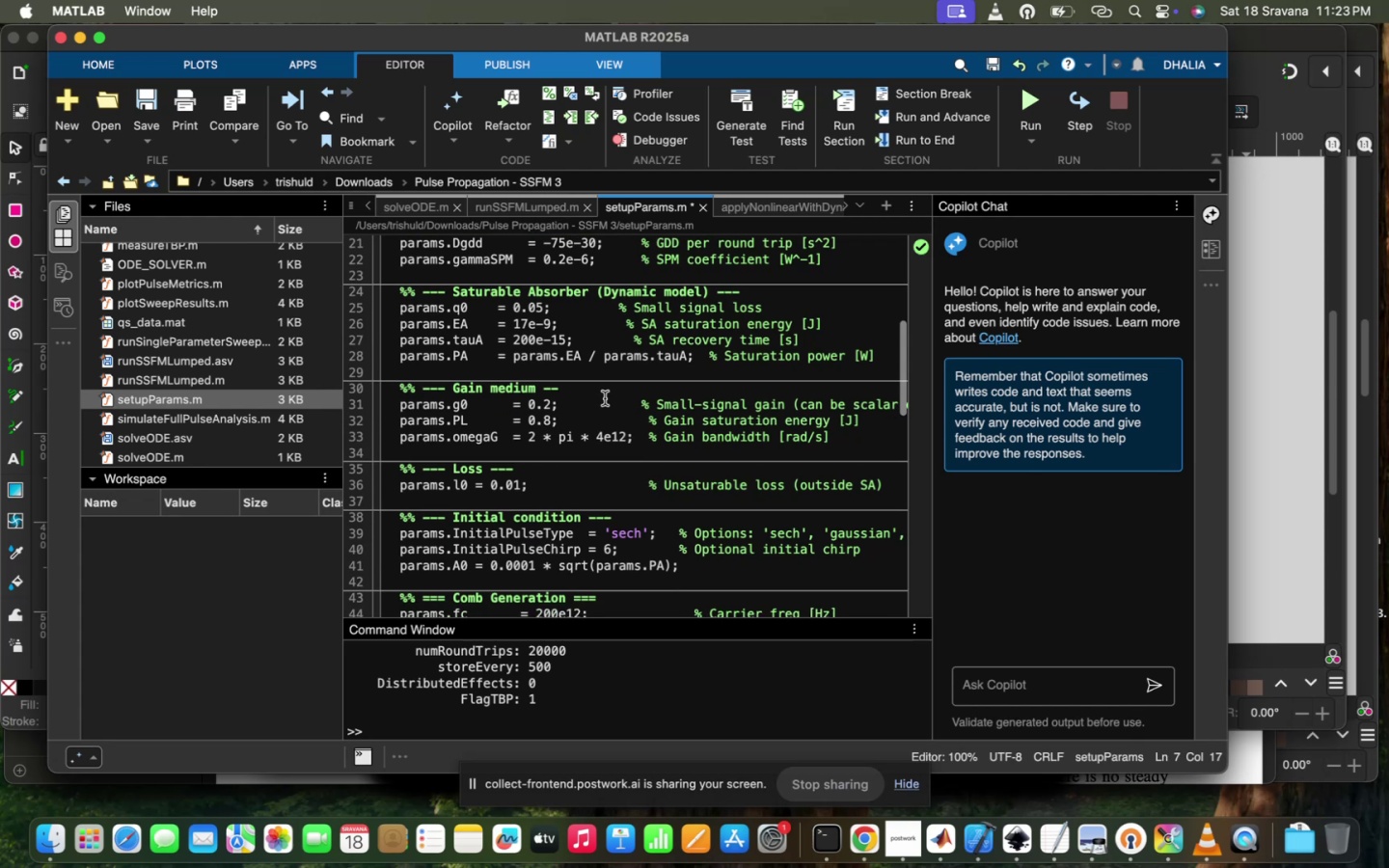 
scroll: coordinate [605, 398], scroll_direction: up, amount: 9.0
 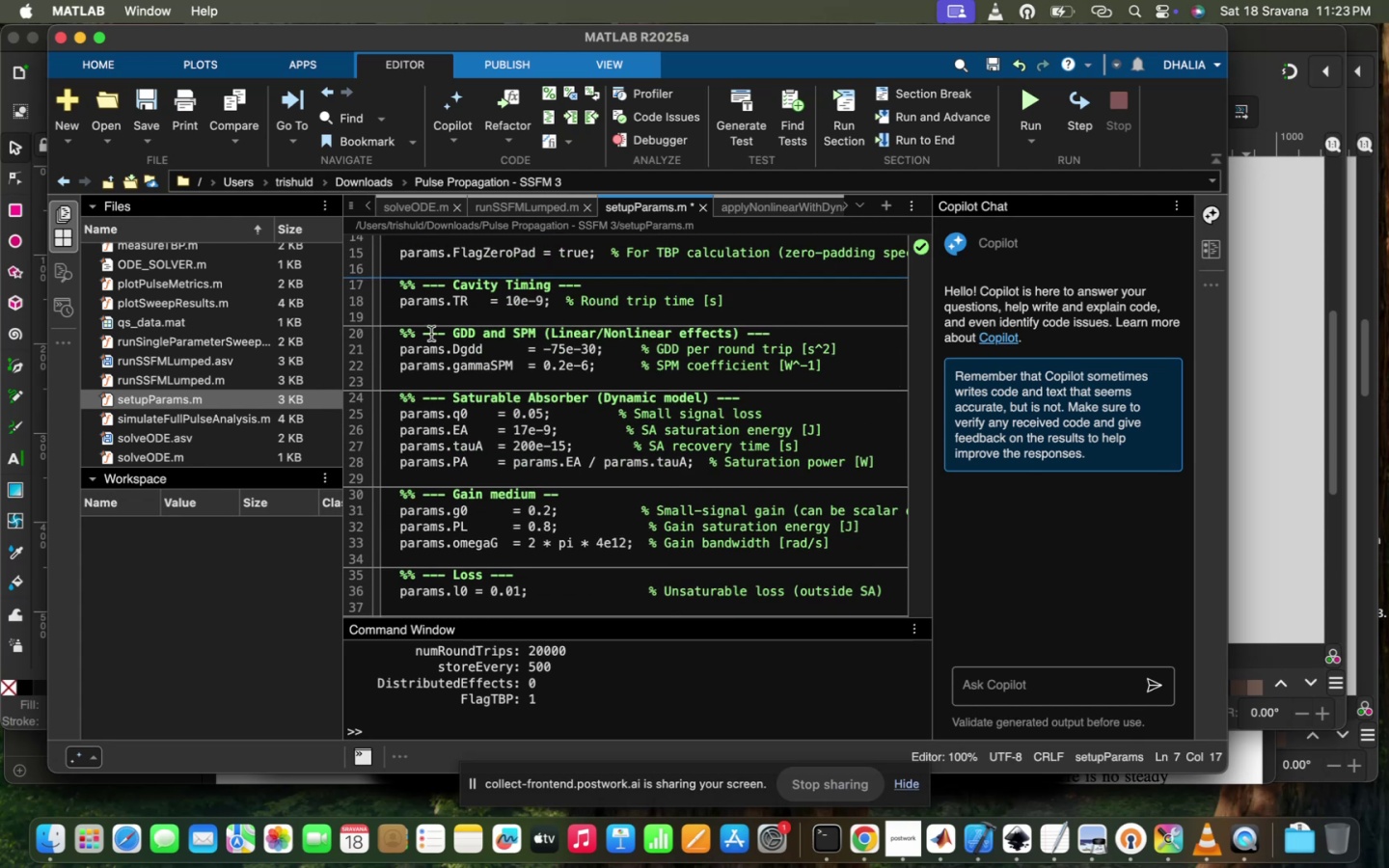 
scroll: coordinate [617, 547], scroll_direction: down, amount: 17.0
 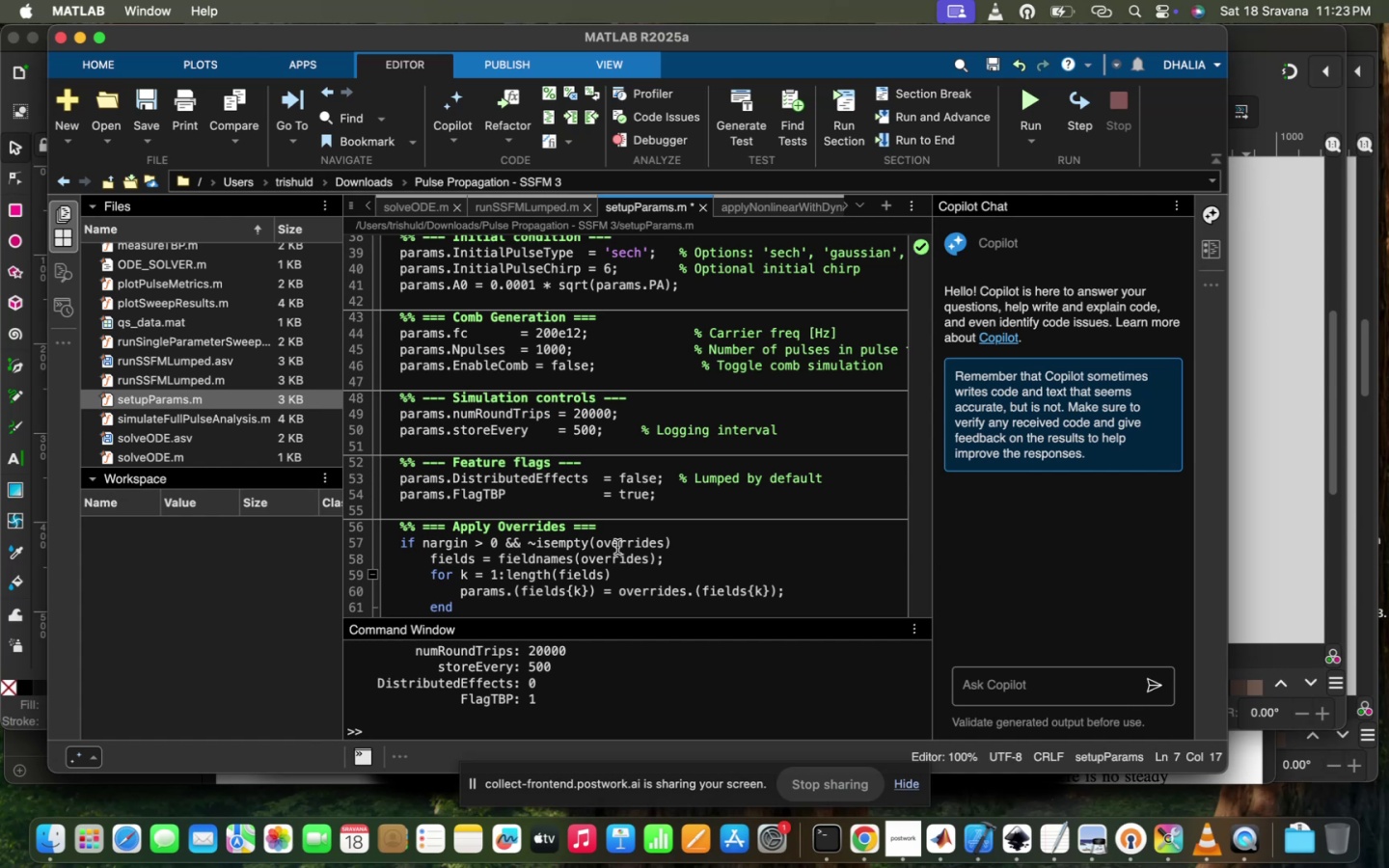 
wait(6.53)
 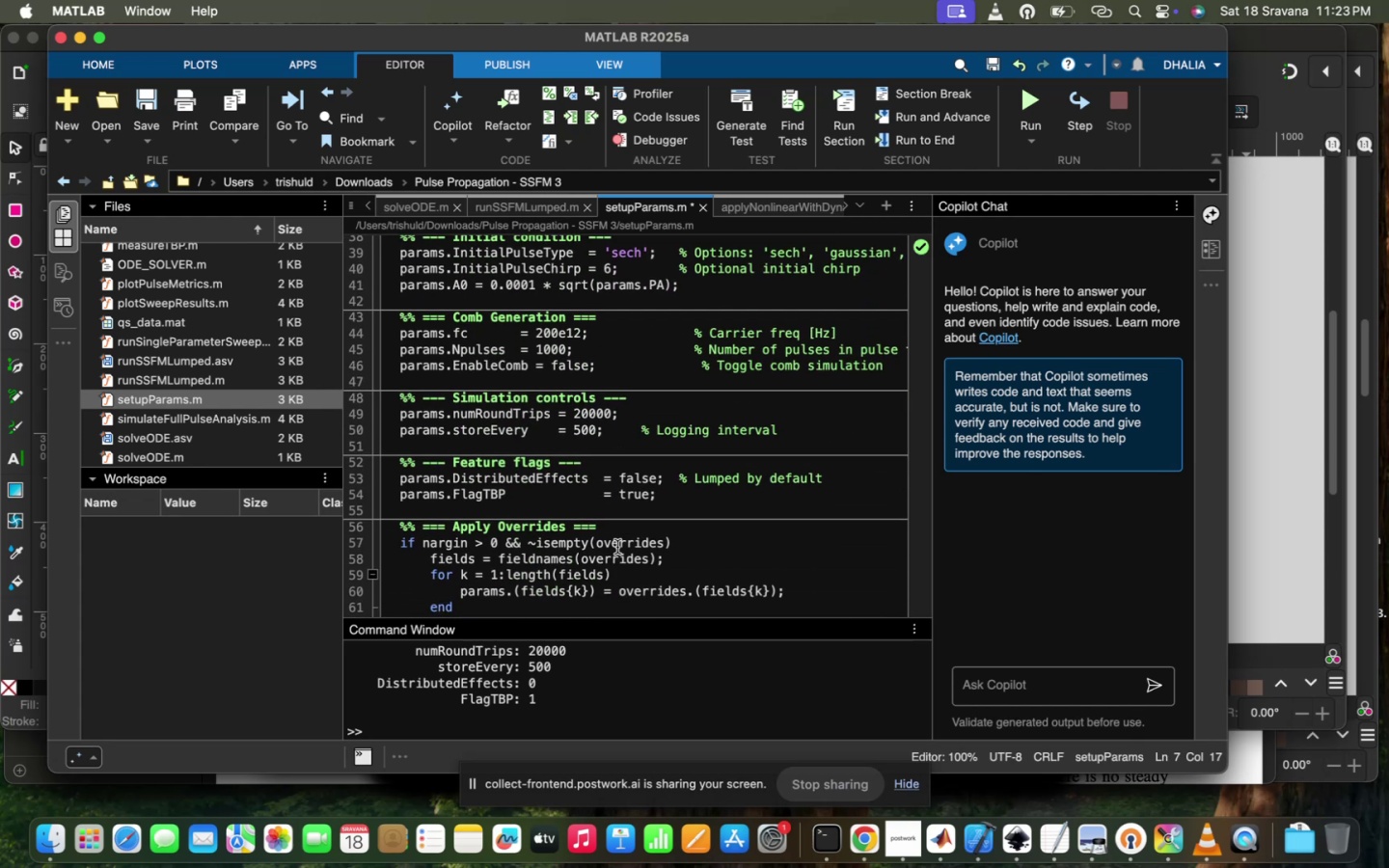 
scroll: coordinate [617, 547], scroll_direction: down, amount: 7.0
 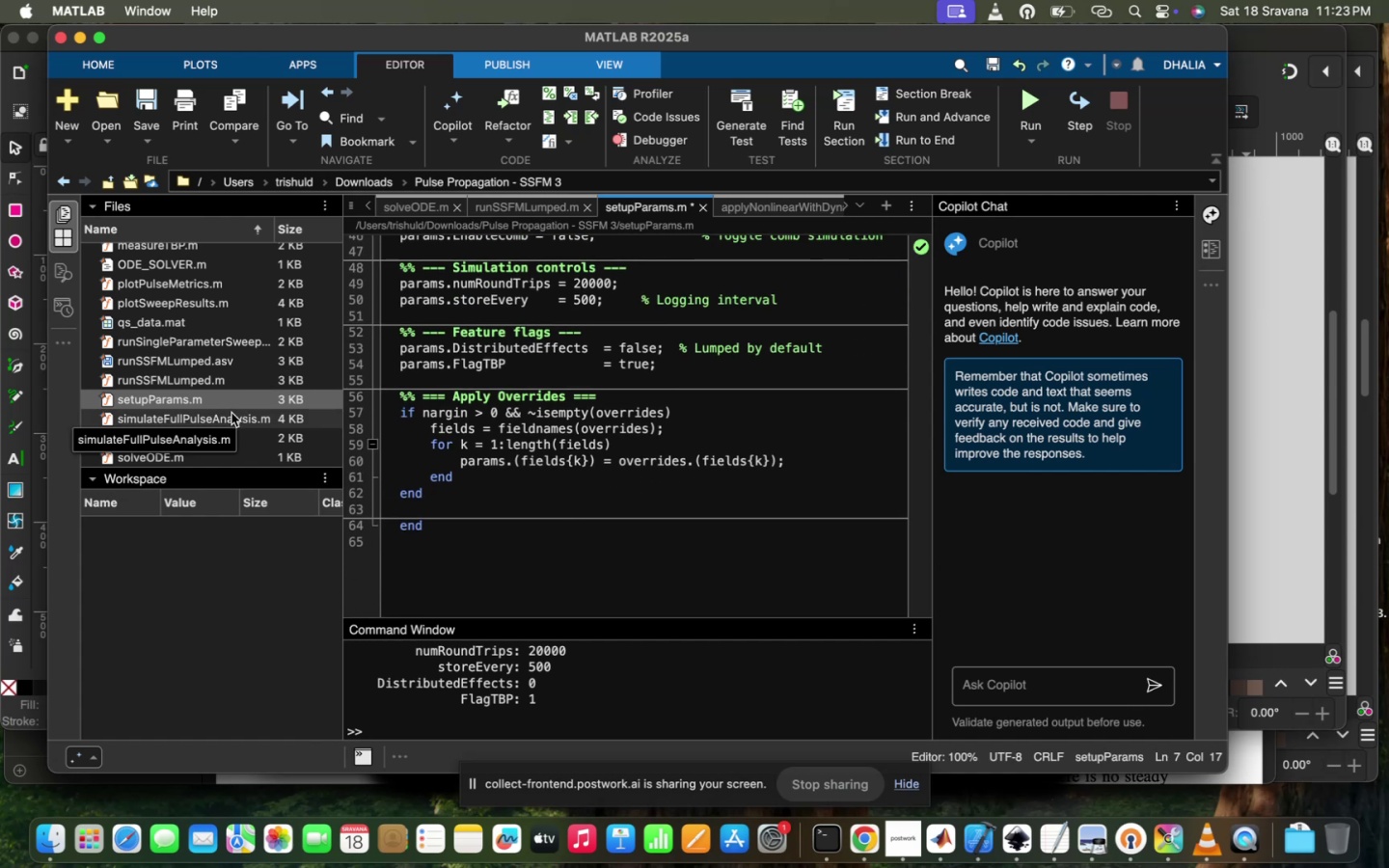 
wait(6.18)
 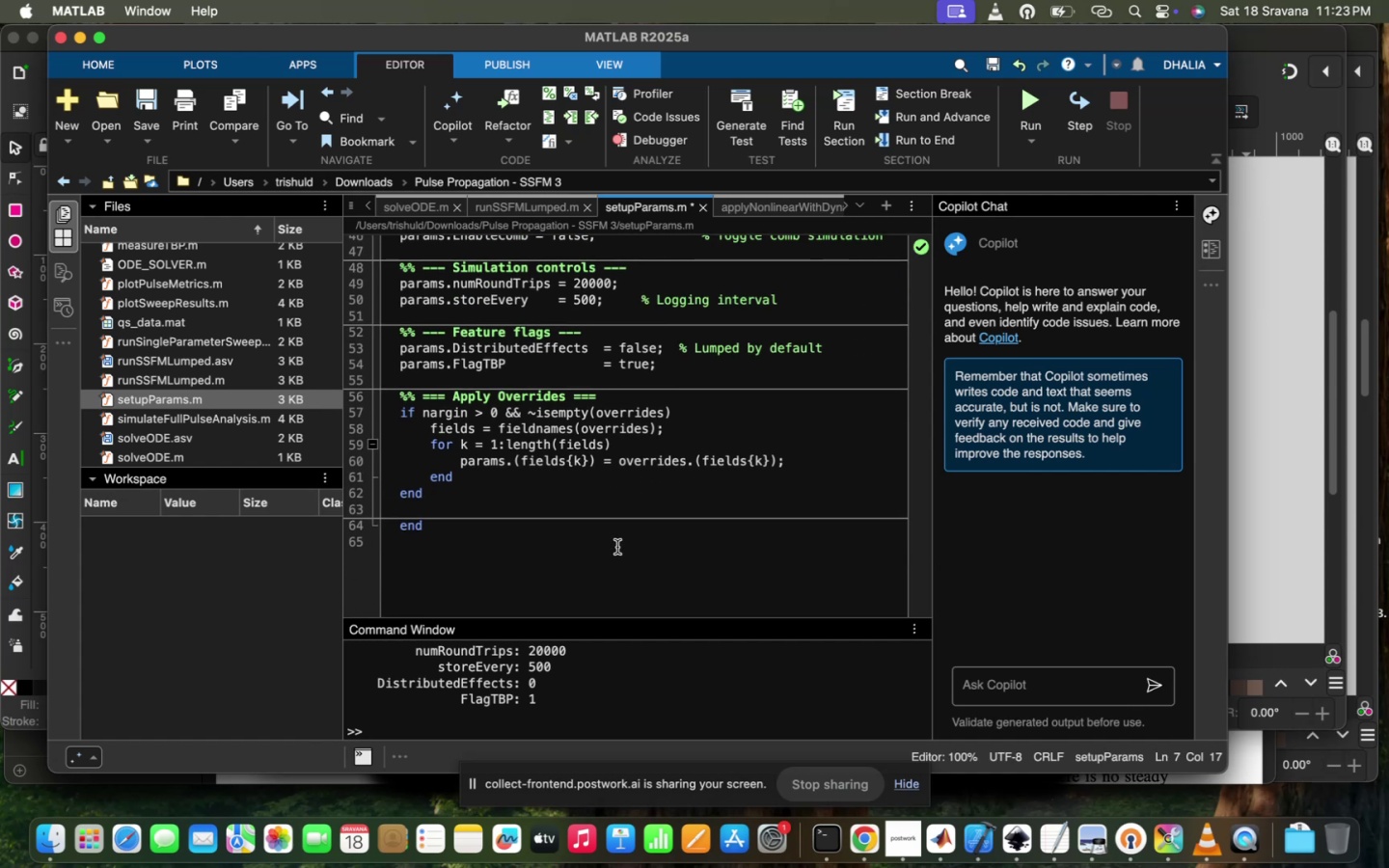 
double_click([220, 371])
 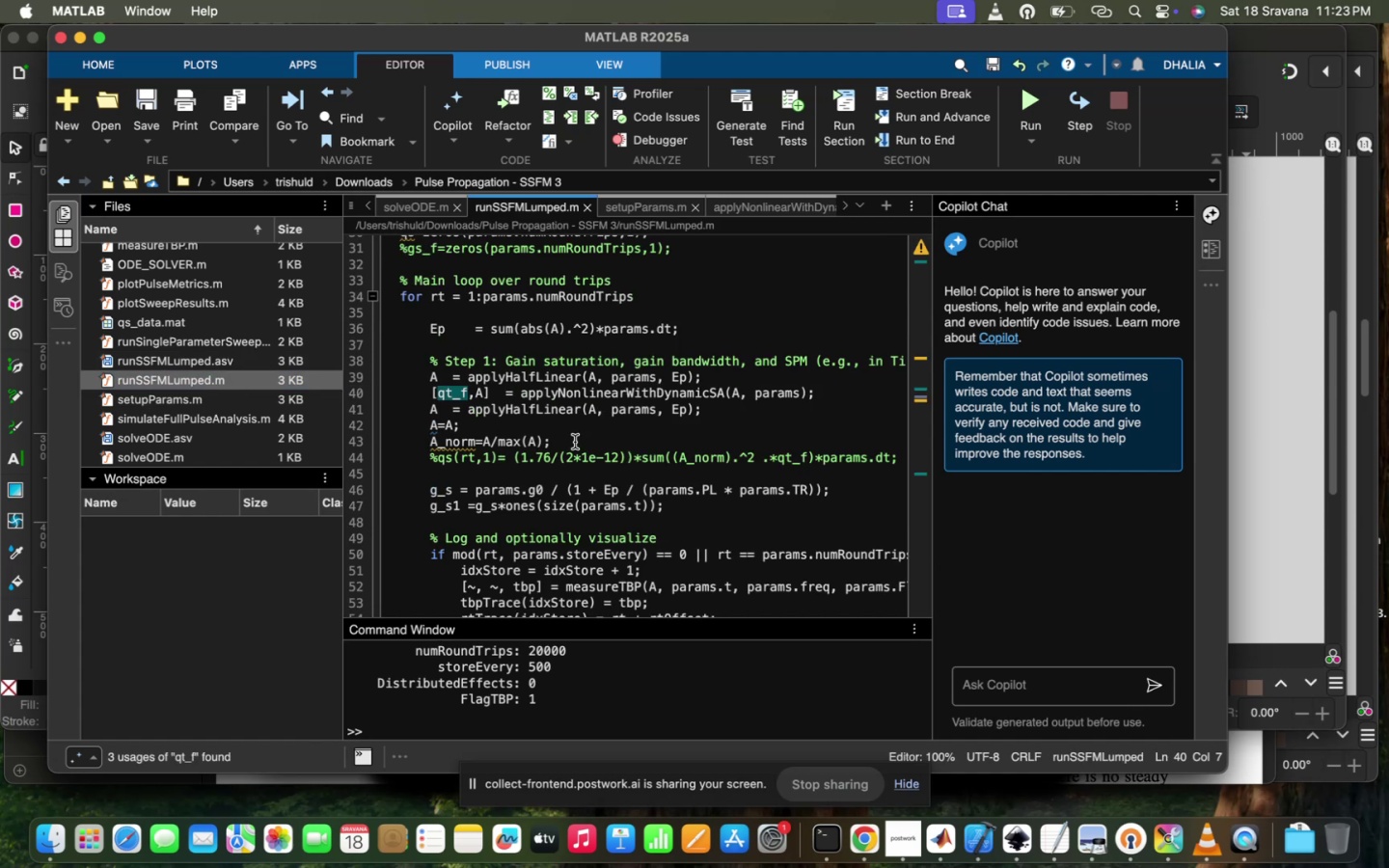 
left_click([578, 449])
 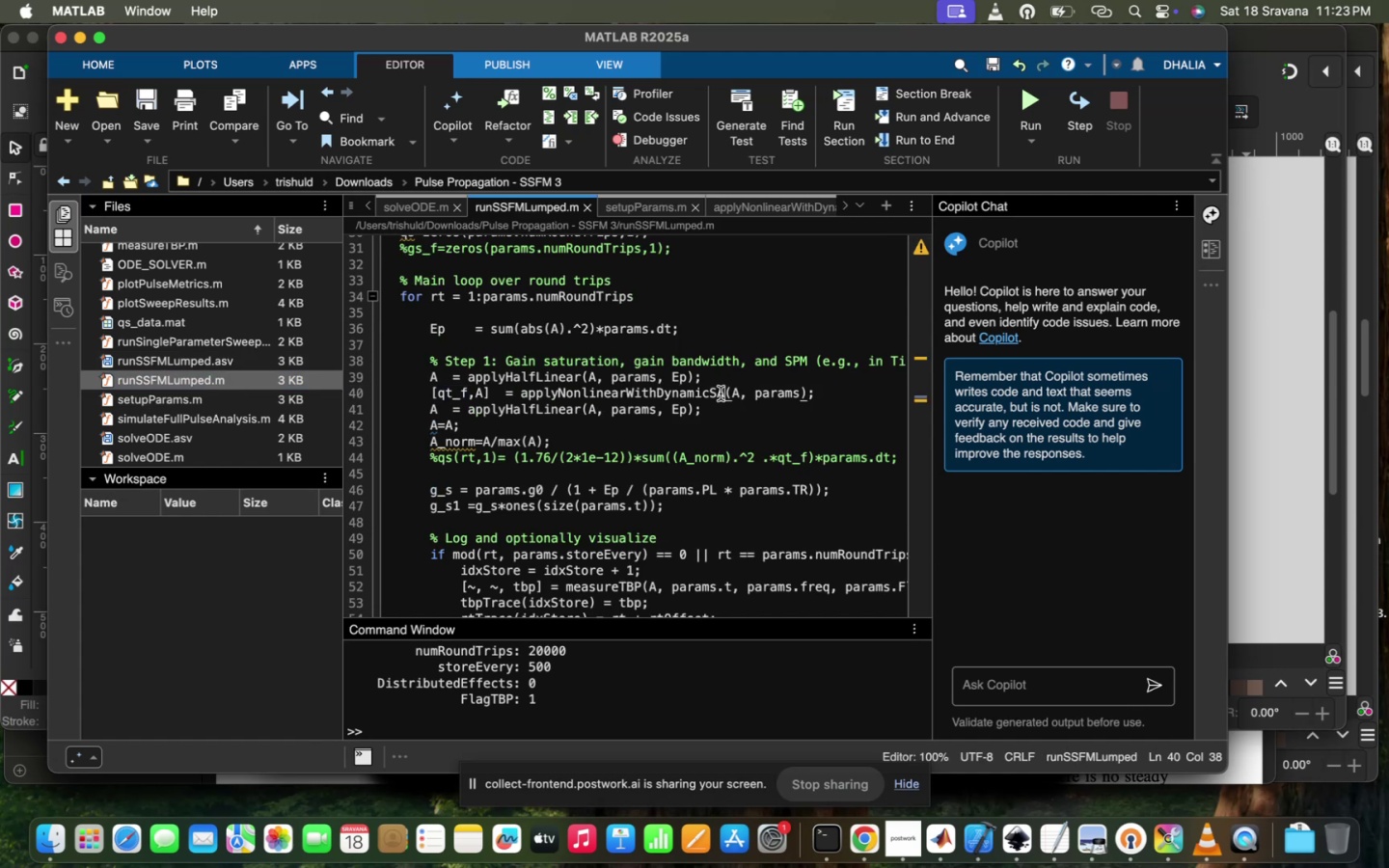 
left_click([747, 393])
 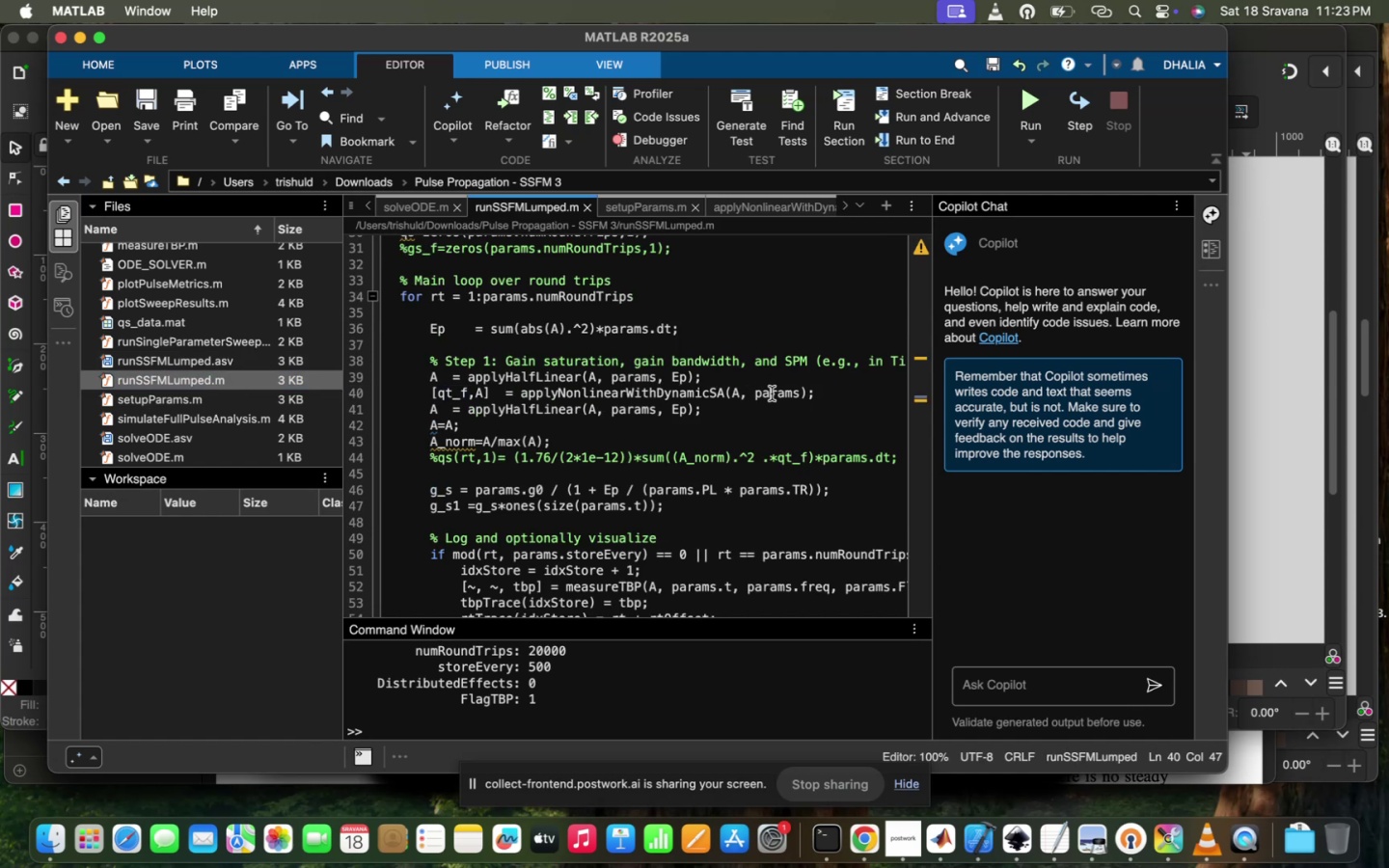 
left_click([772, 393])
 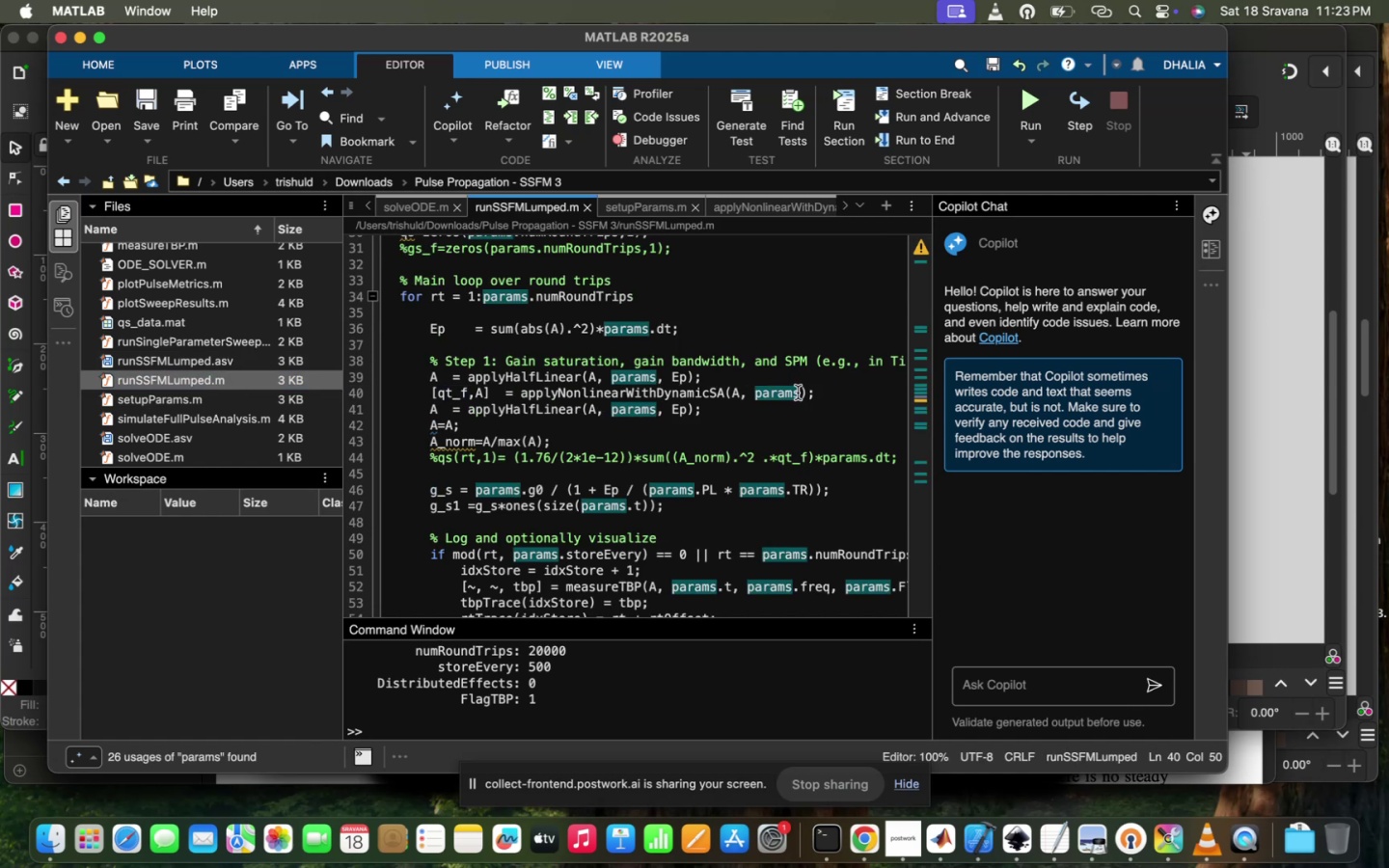 
left_click([798, 393])
 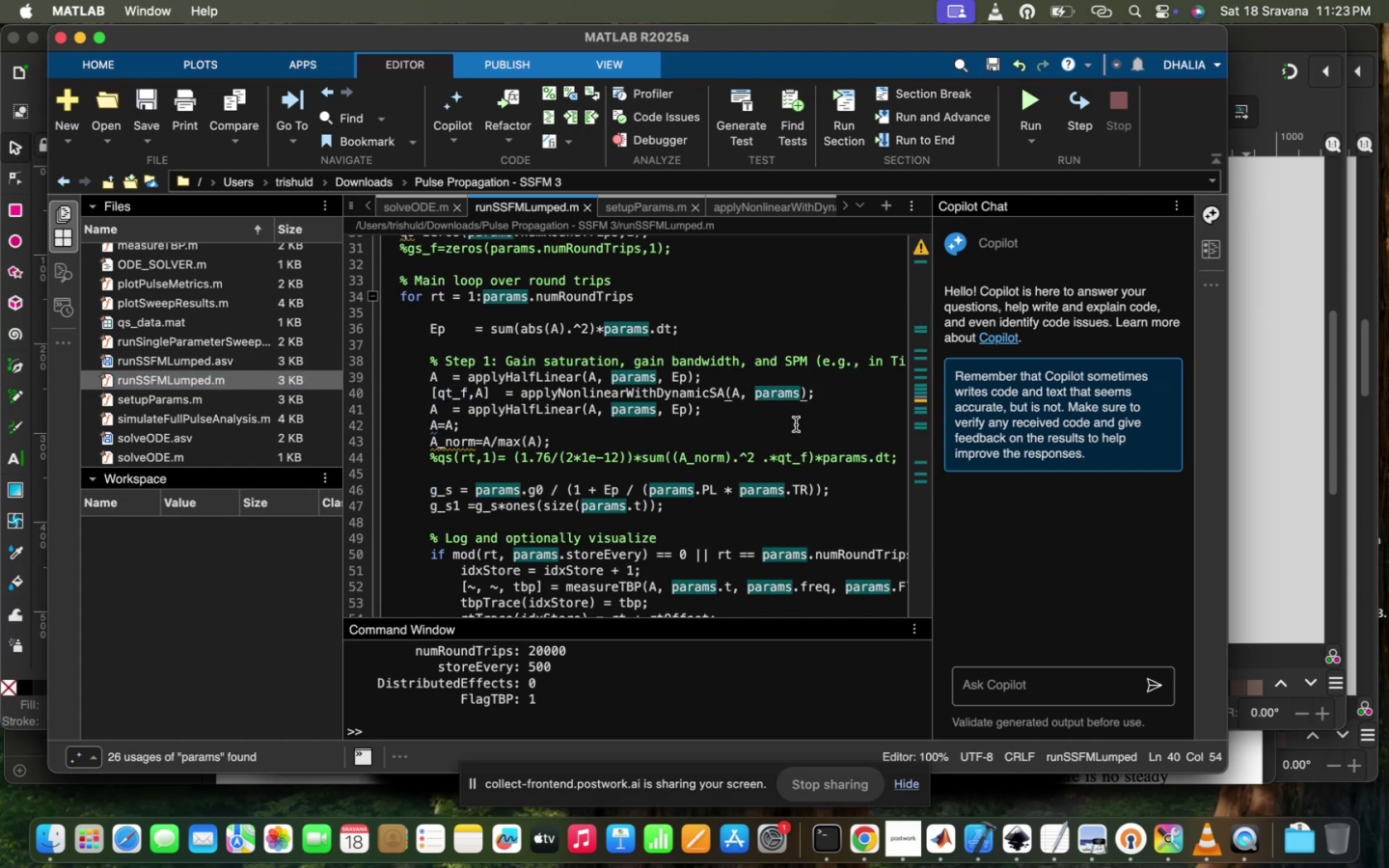 
key(Comma)
 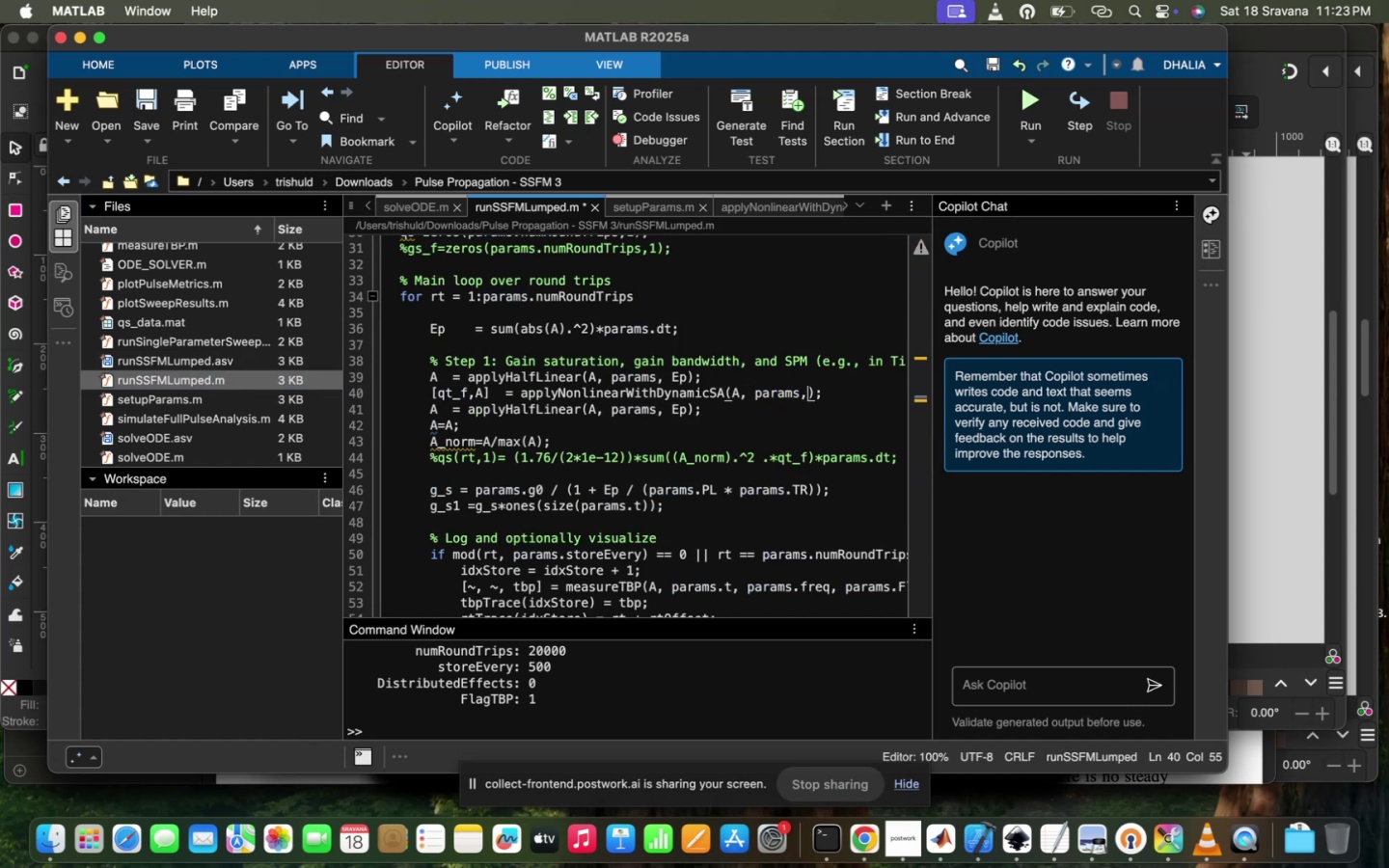 
key(CapsLock)
 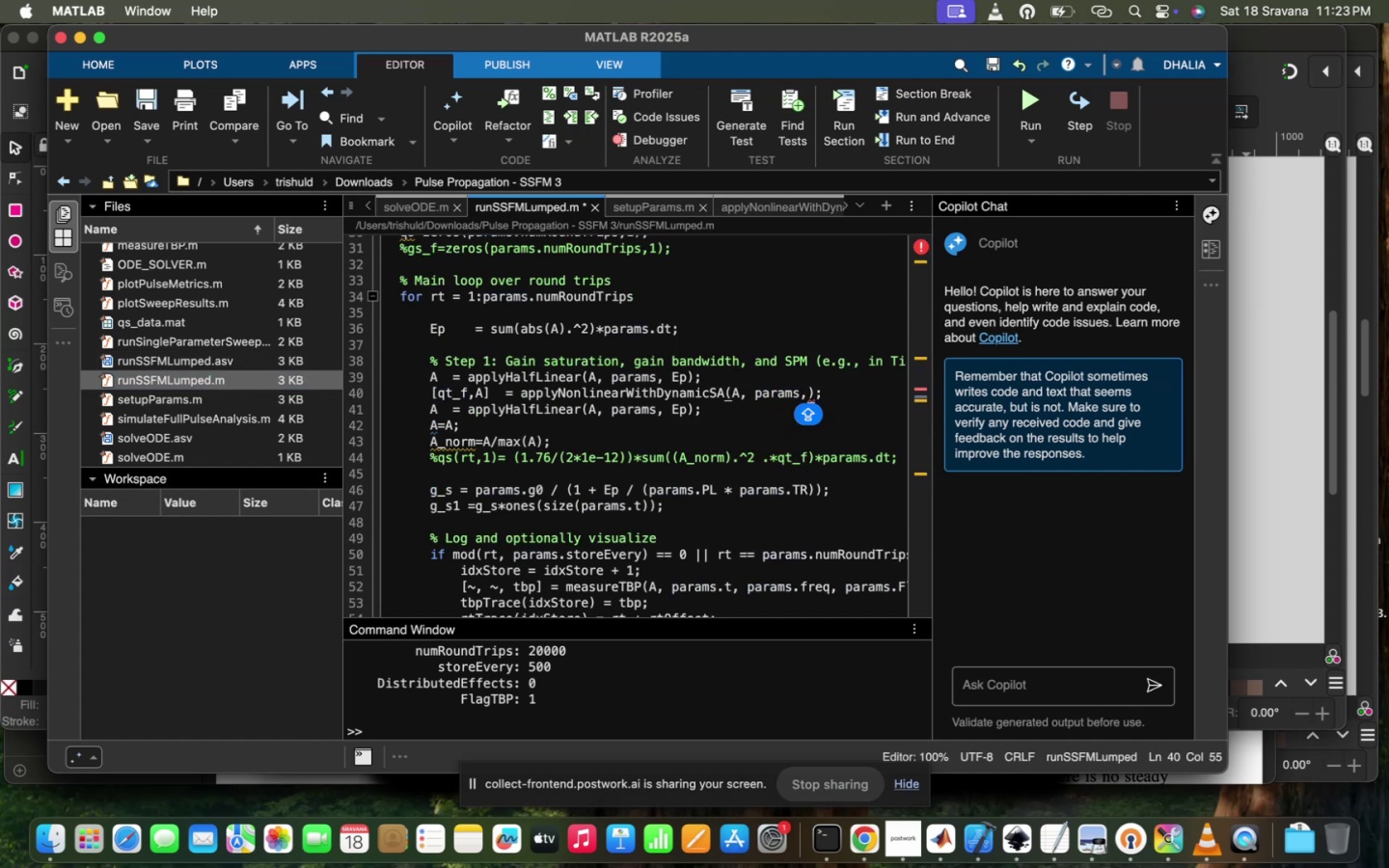 
key(E)
 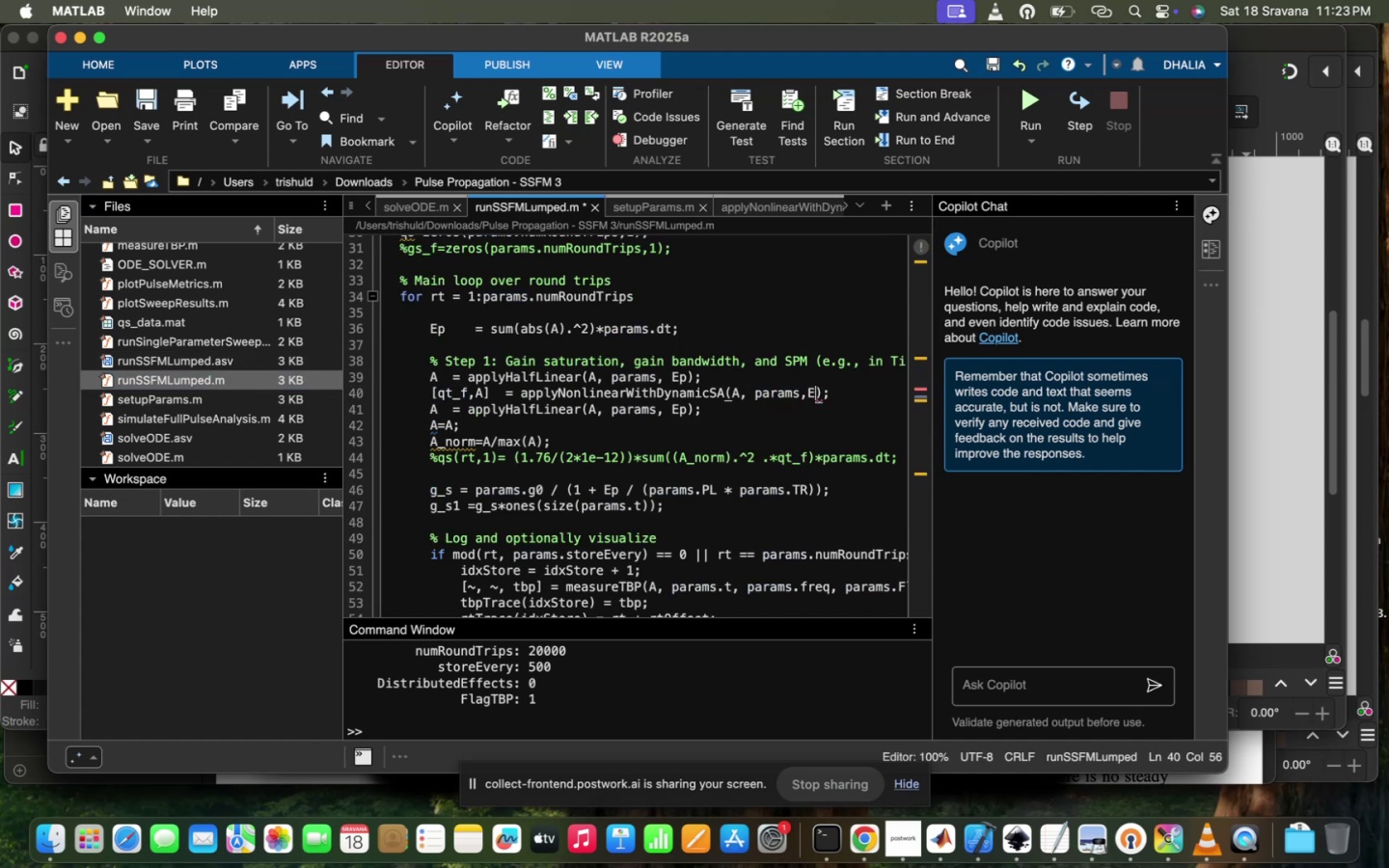 
key(CapsLock)
 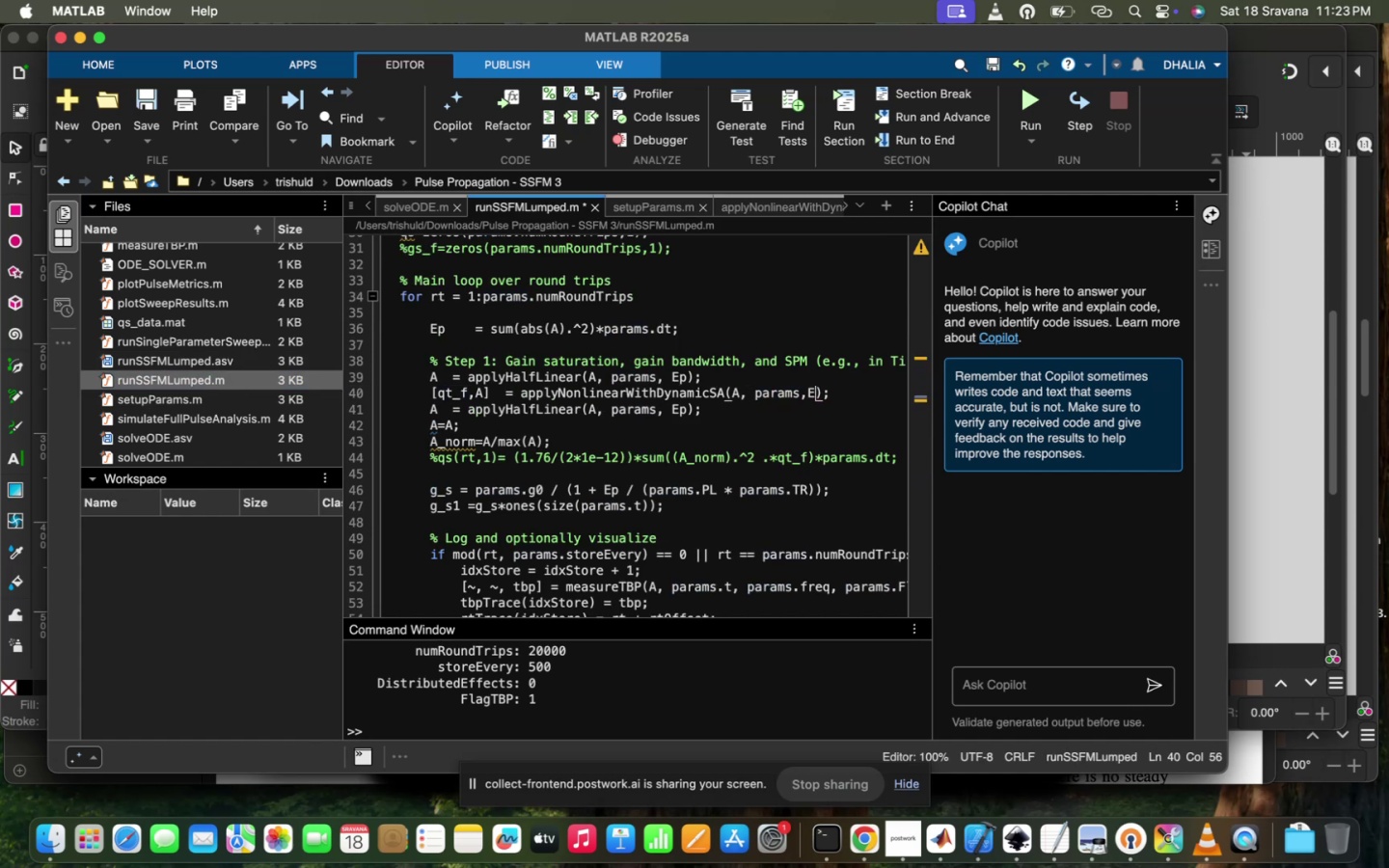 
hold_key(key=P, duration=0.34)
 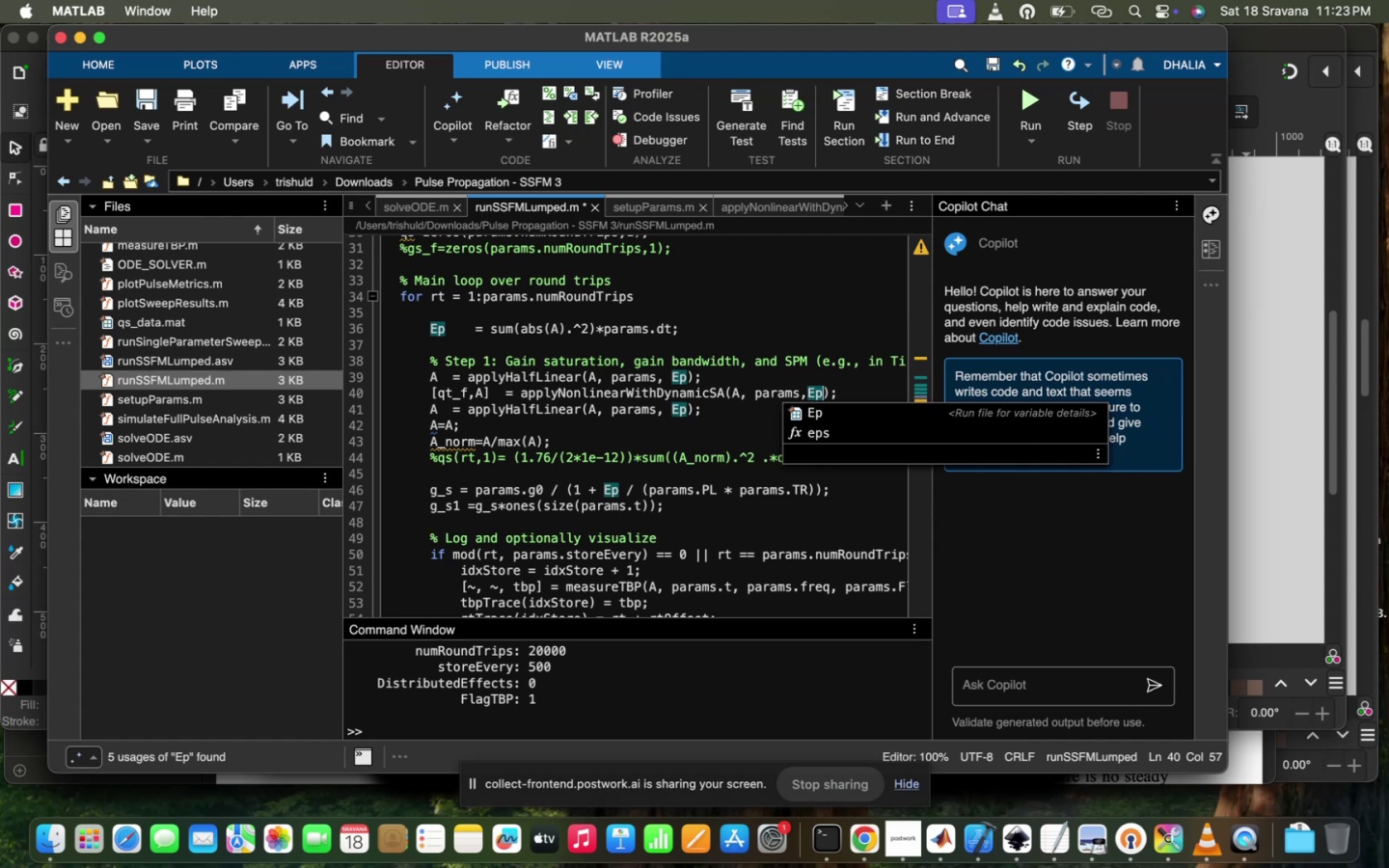 
key(Backspace)
 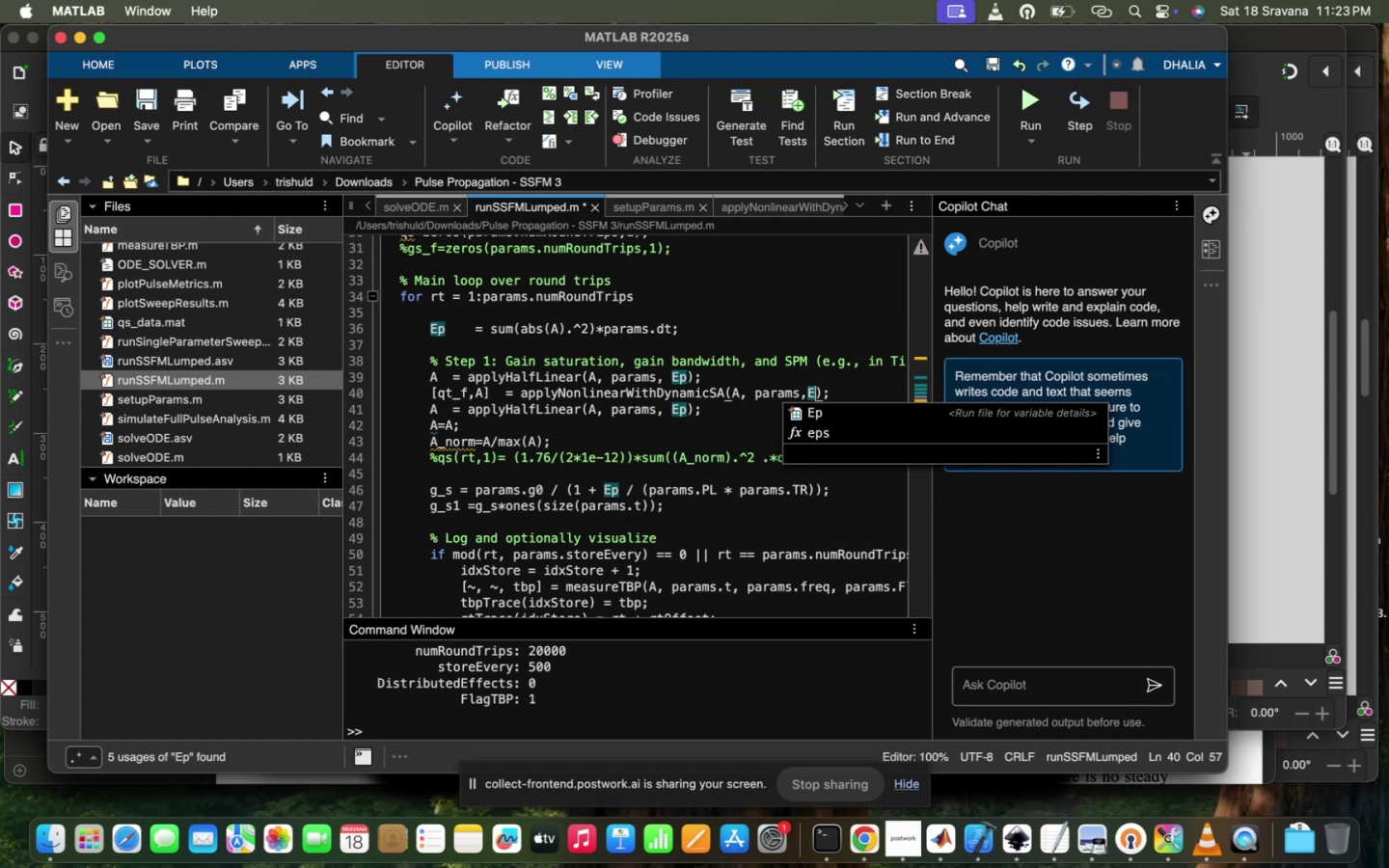 
key(Backspace)
 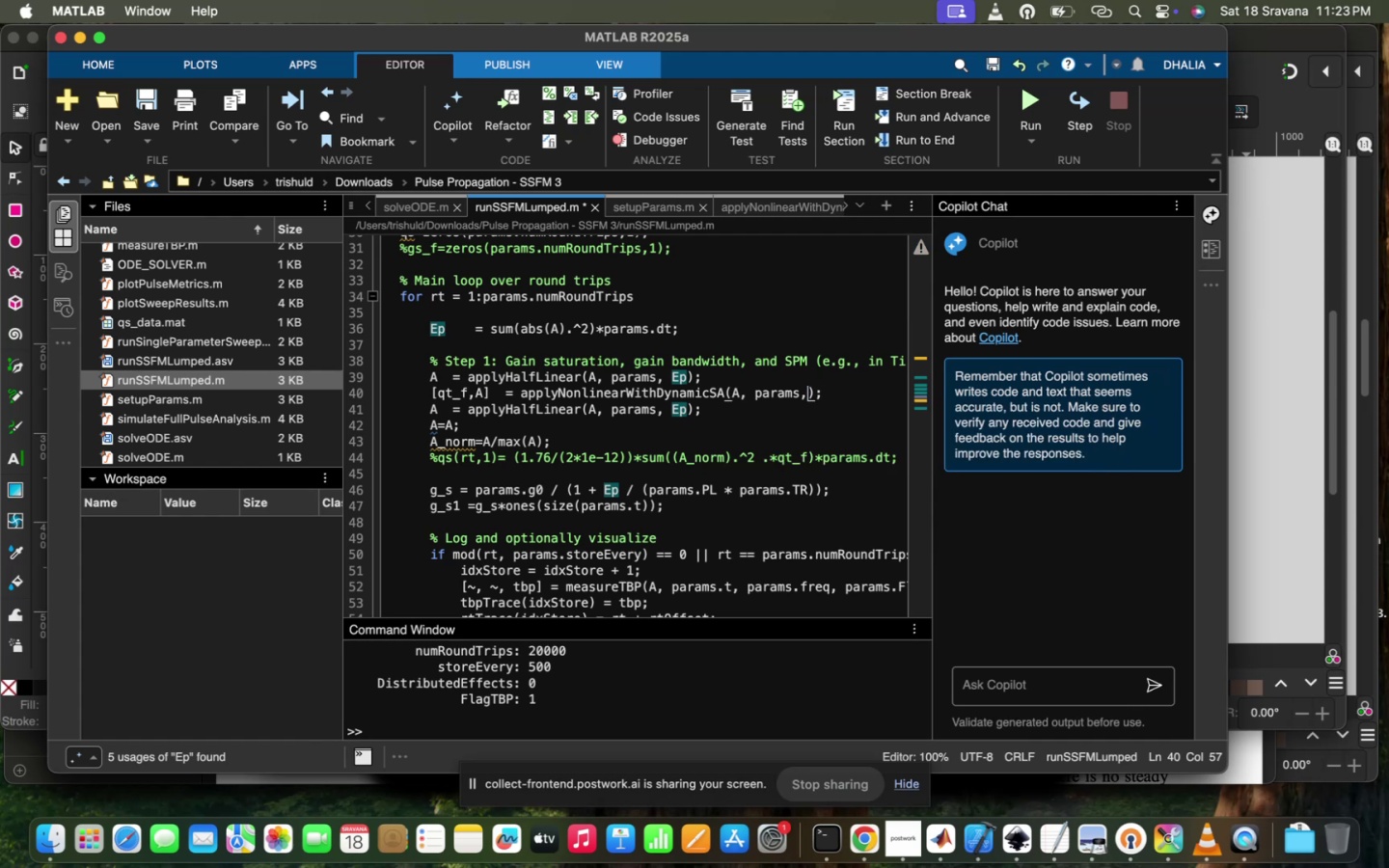 
key(Backspace)
 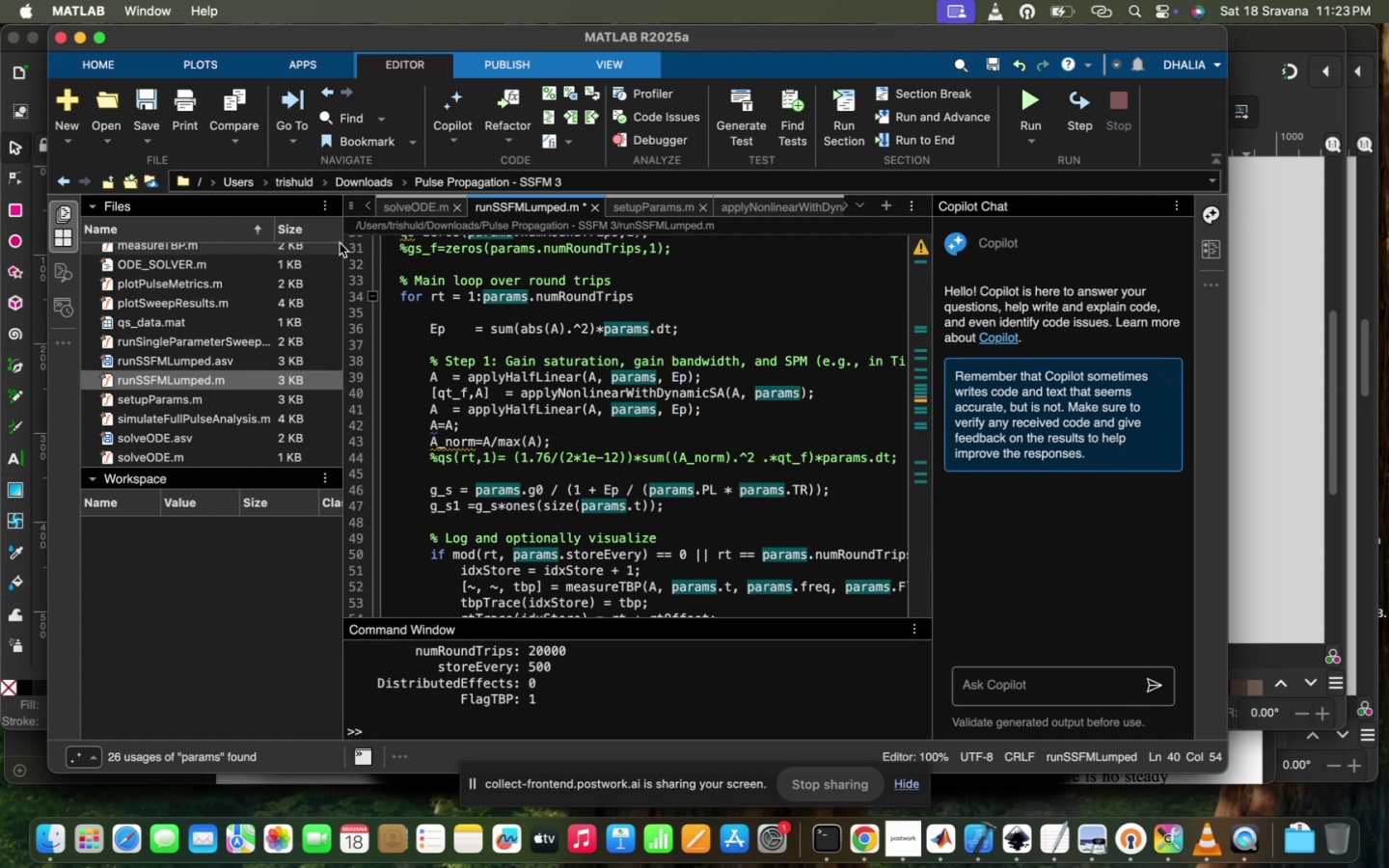 
scroll: coordinate [256, 289], scroll_direction: up, amount: 86.0
 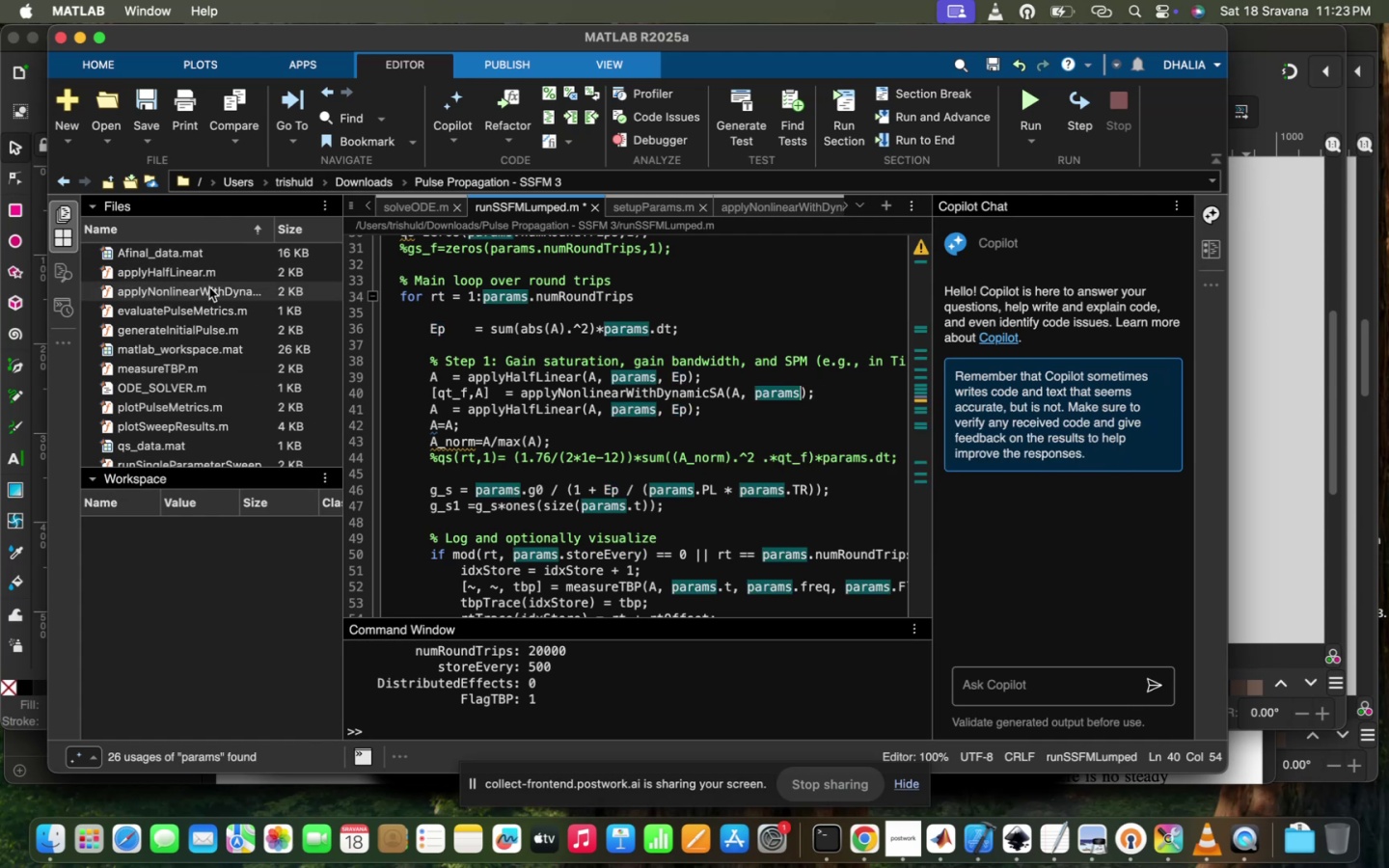 
double_click([209, 287])
 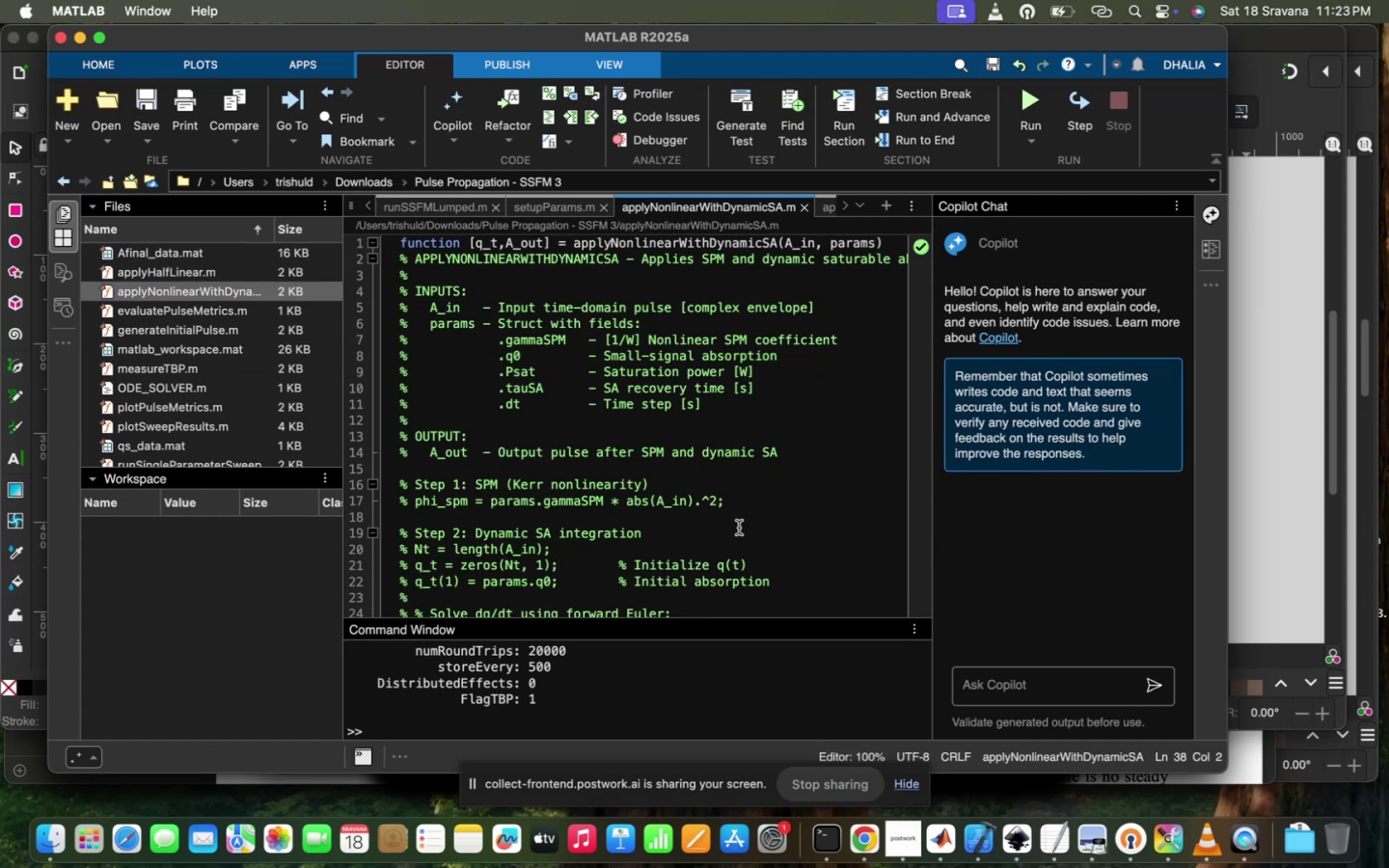 
scroll: coordinate [739, 528], scroll_direction: down, amount: 33.0
 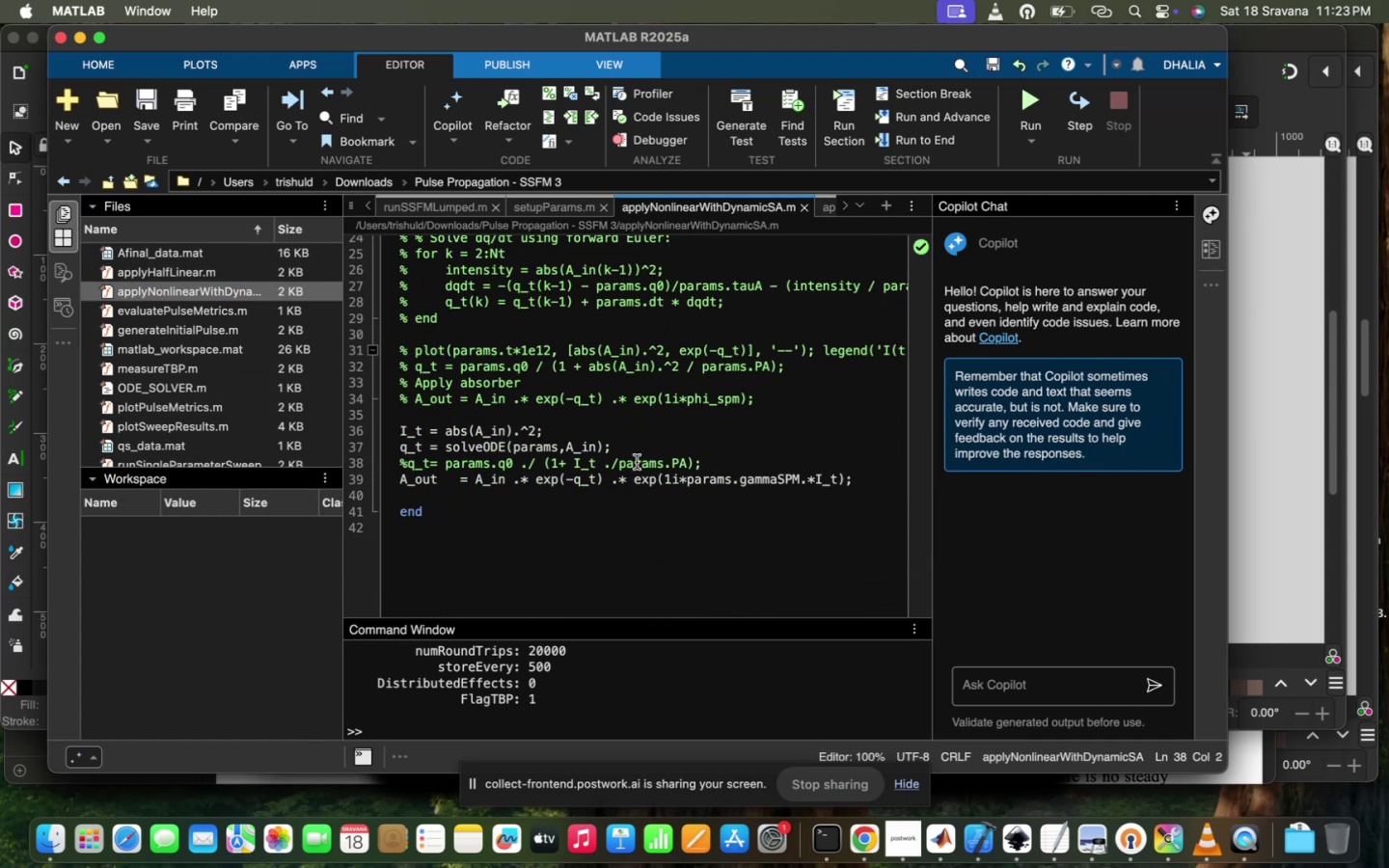 
left_click([583, 452])
 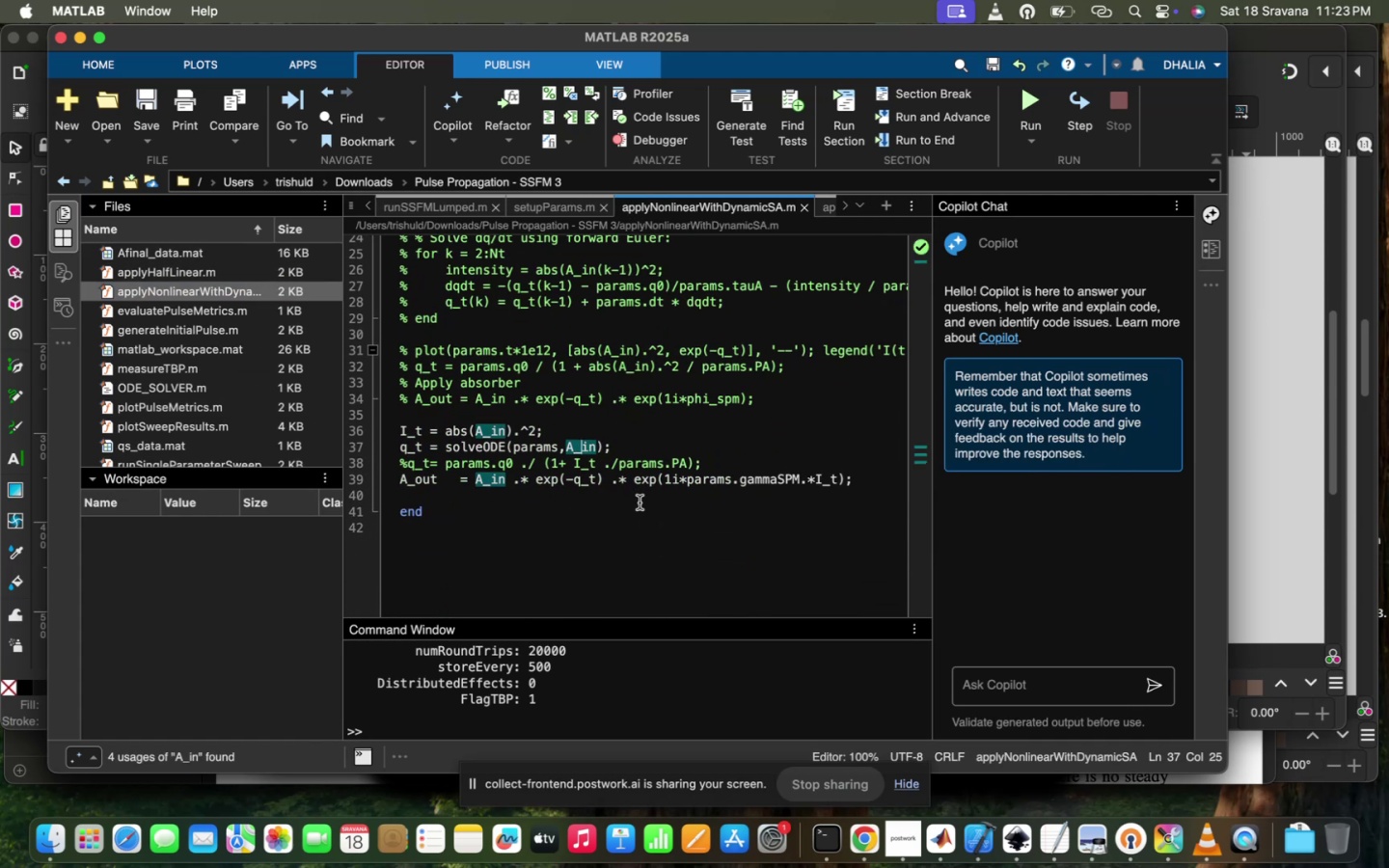 
left_click([622, 509])
 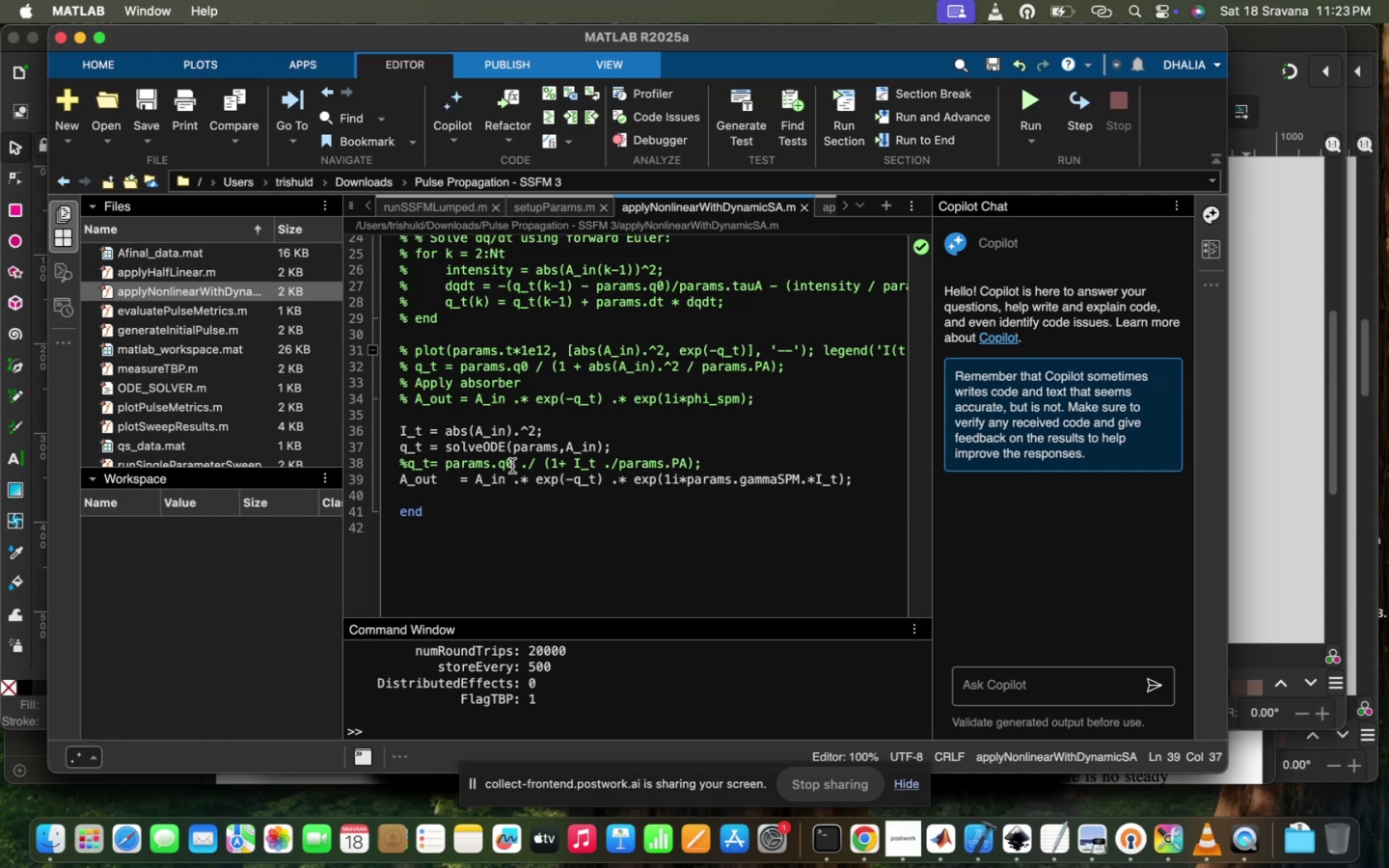 
left_click([530, 456])
 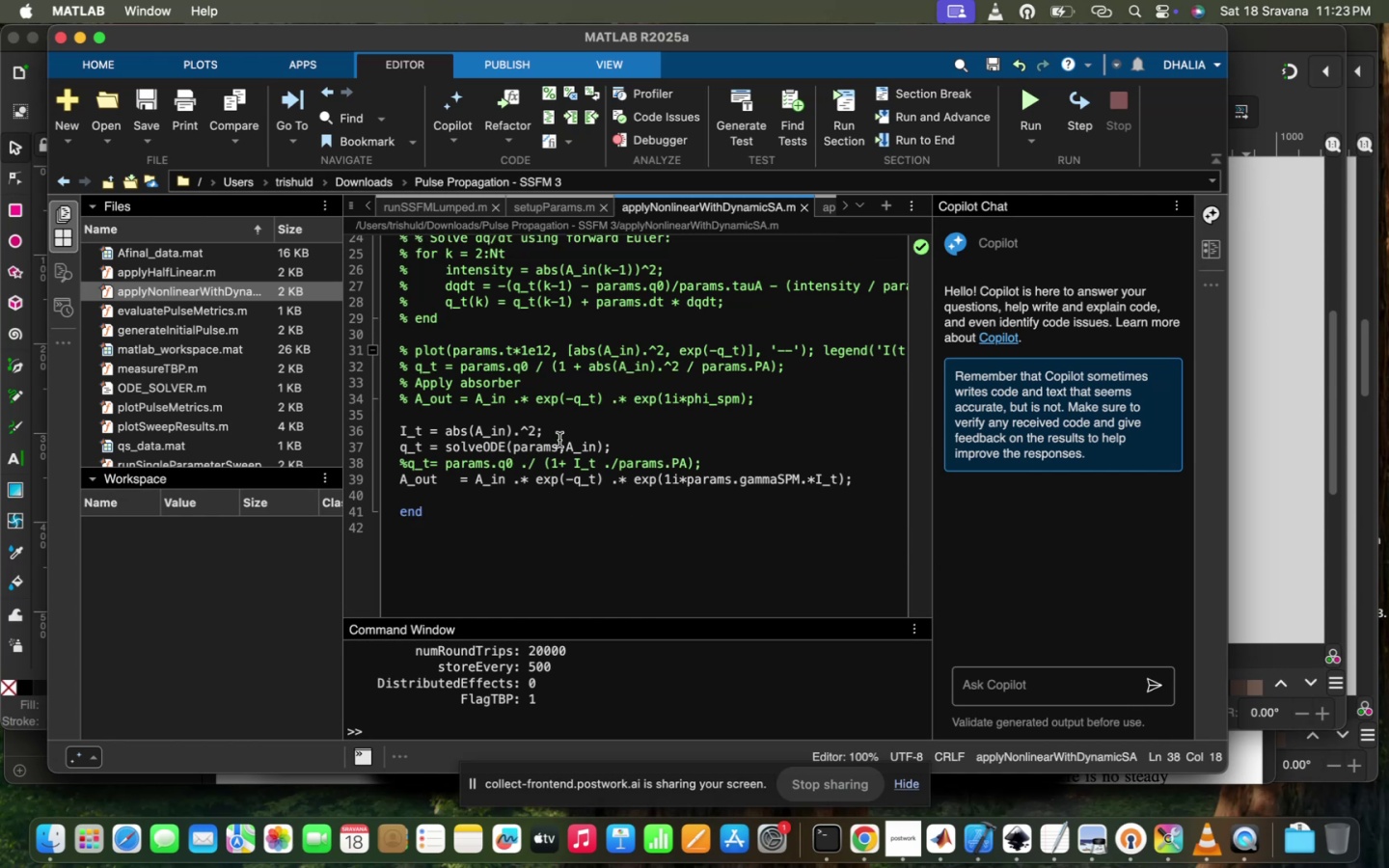 
left_click([559, 440])
 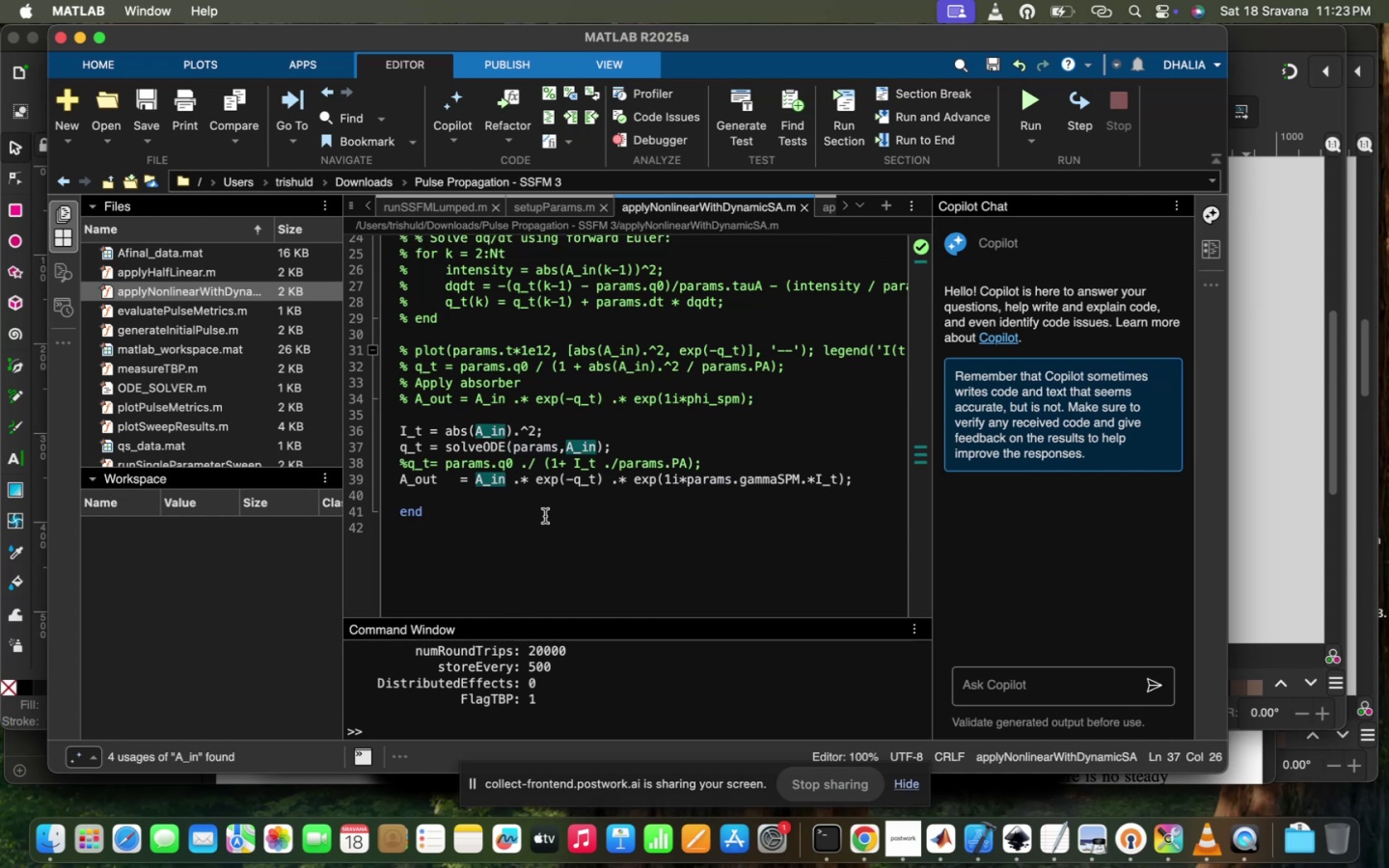 
wait(6.27)
 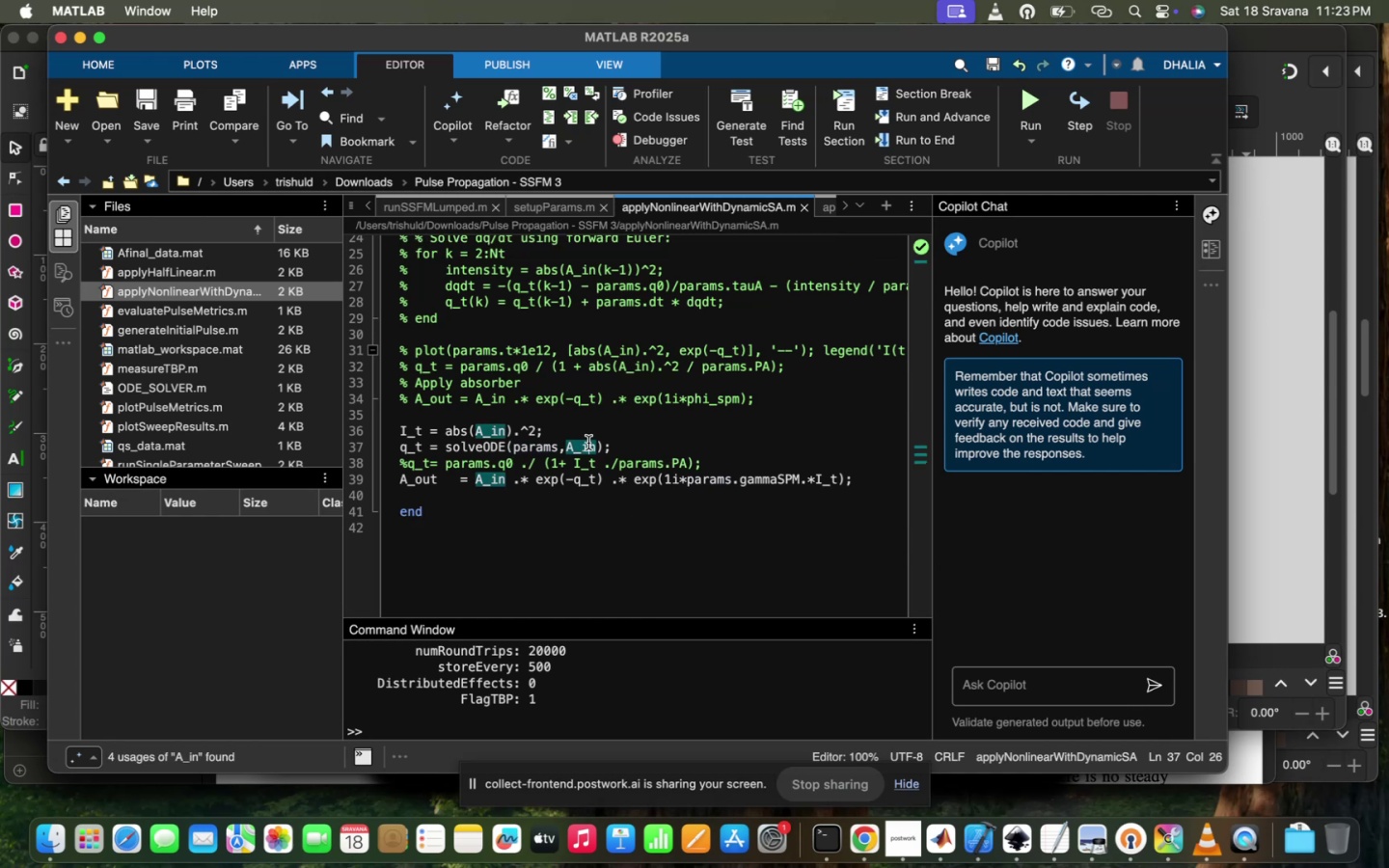 
left_click([401, 449])
 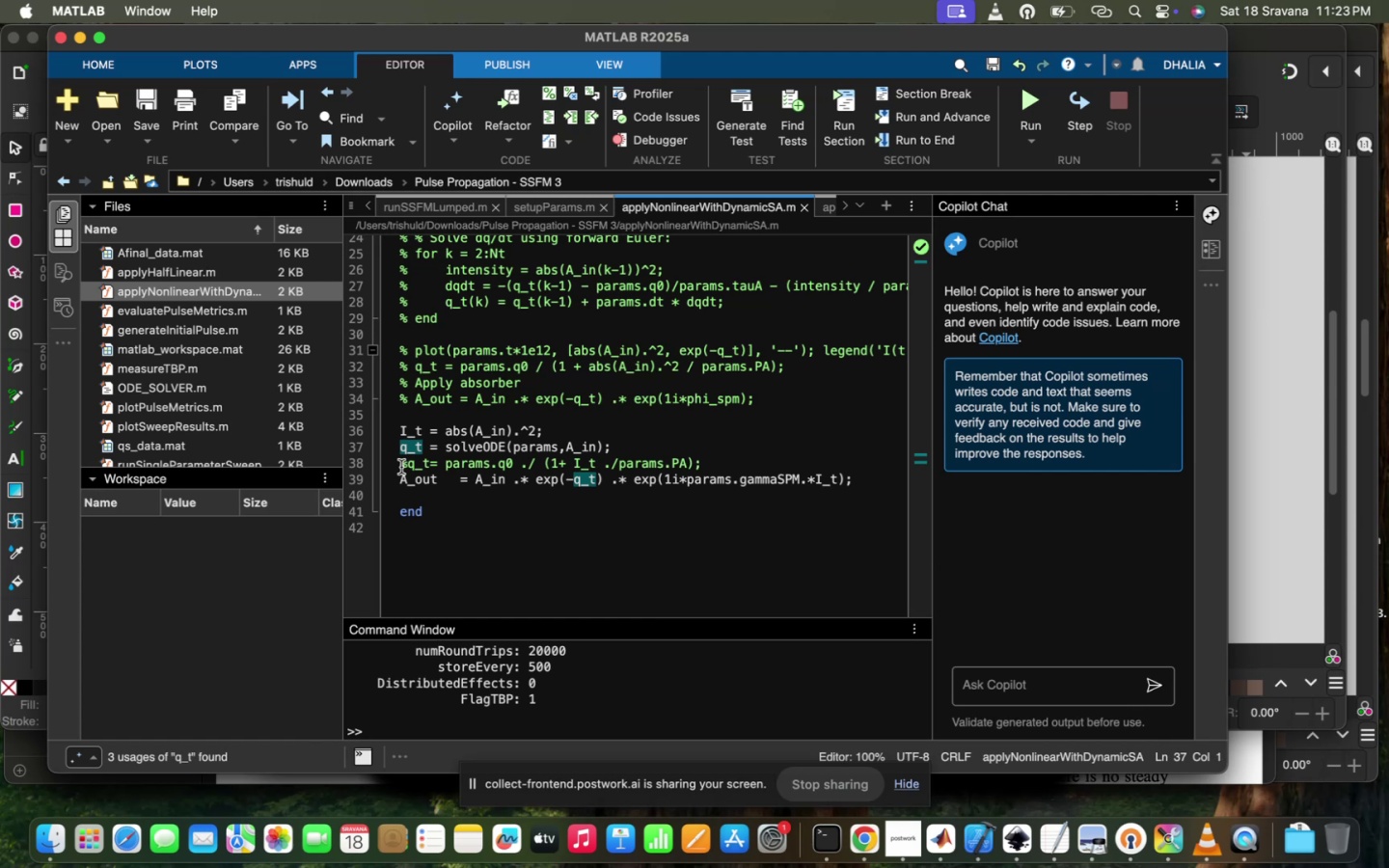 
key(Shift+5)
 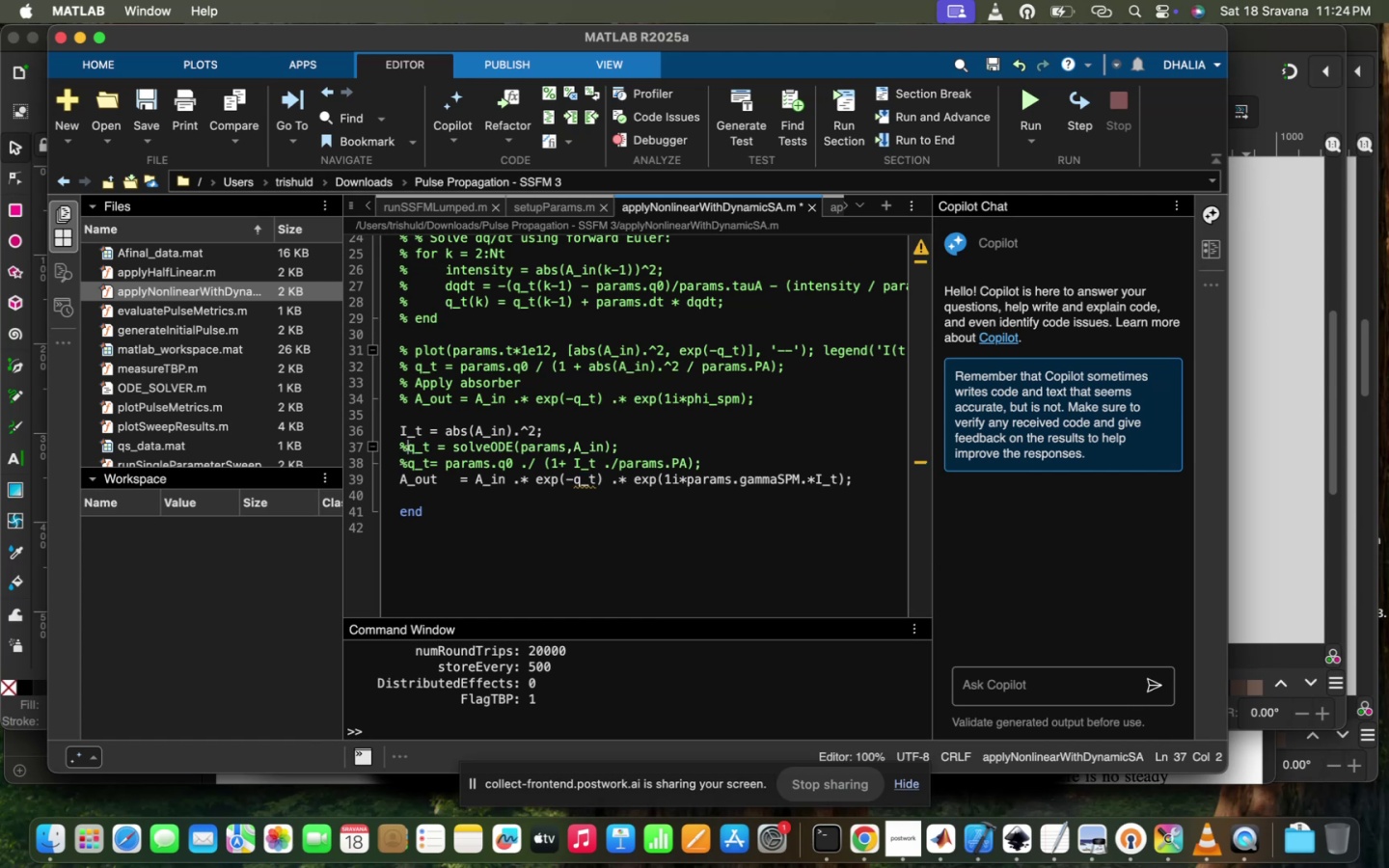 
key(ArrowDown)
 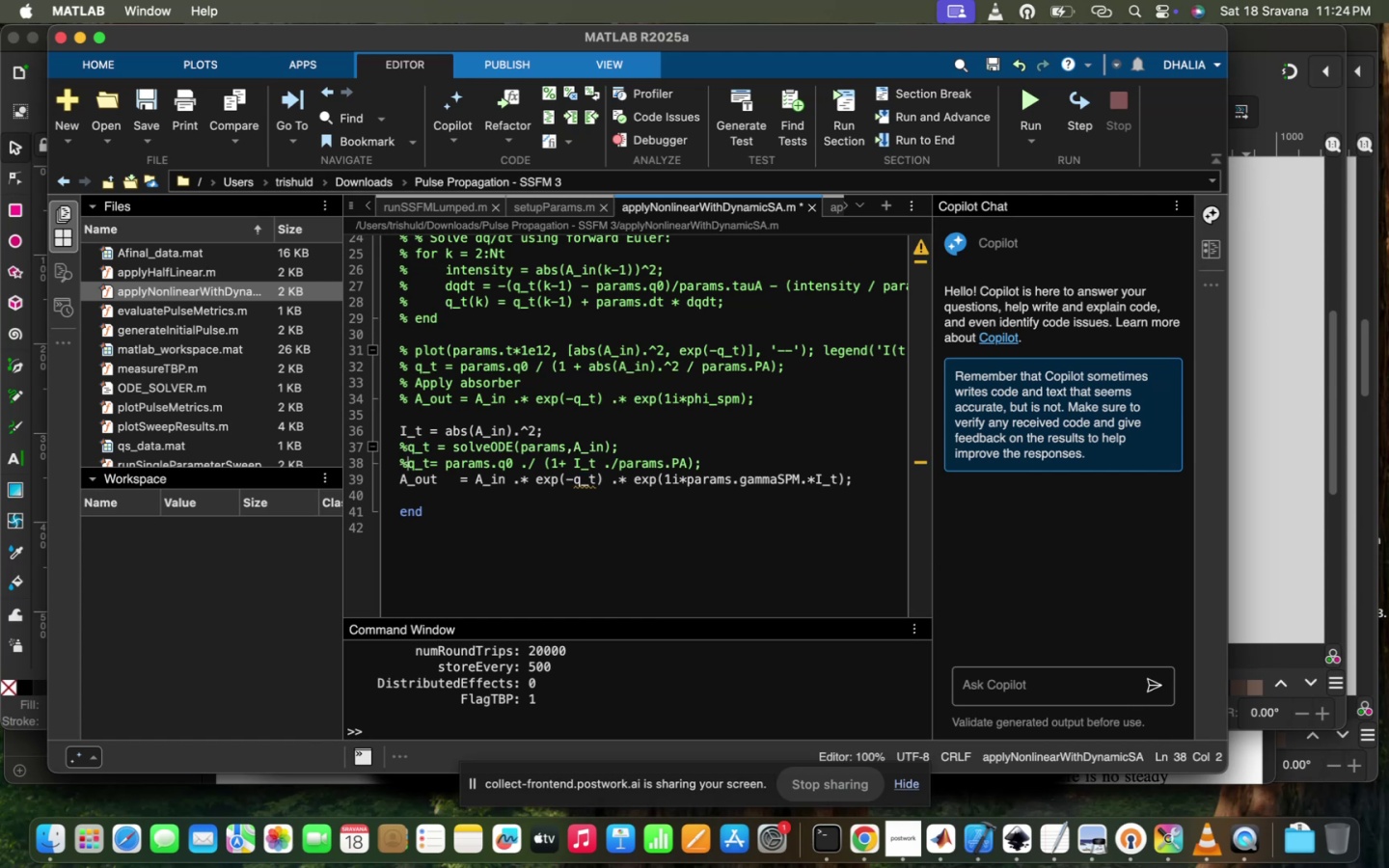 
key(Backspace)
 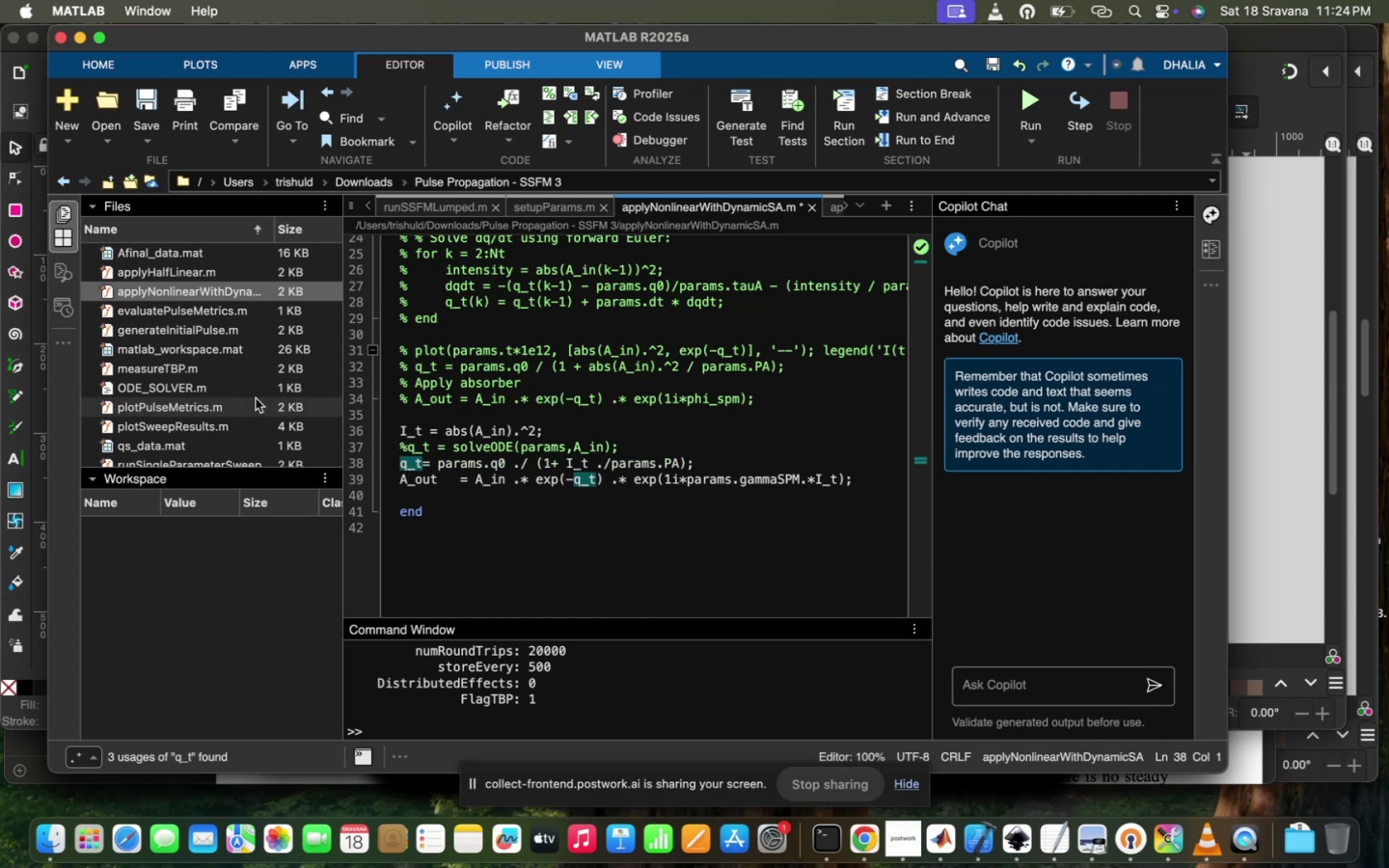 
scroll: coordinate [256, 398], scroll_direction: down, amount: 56.0
 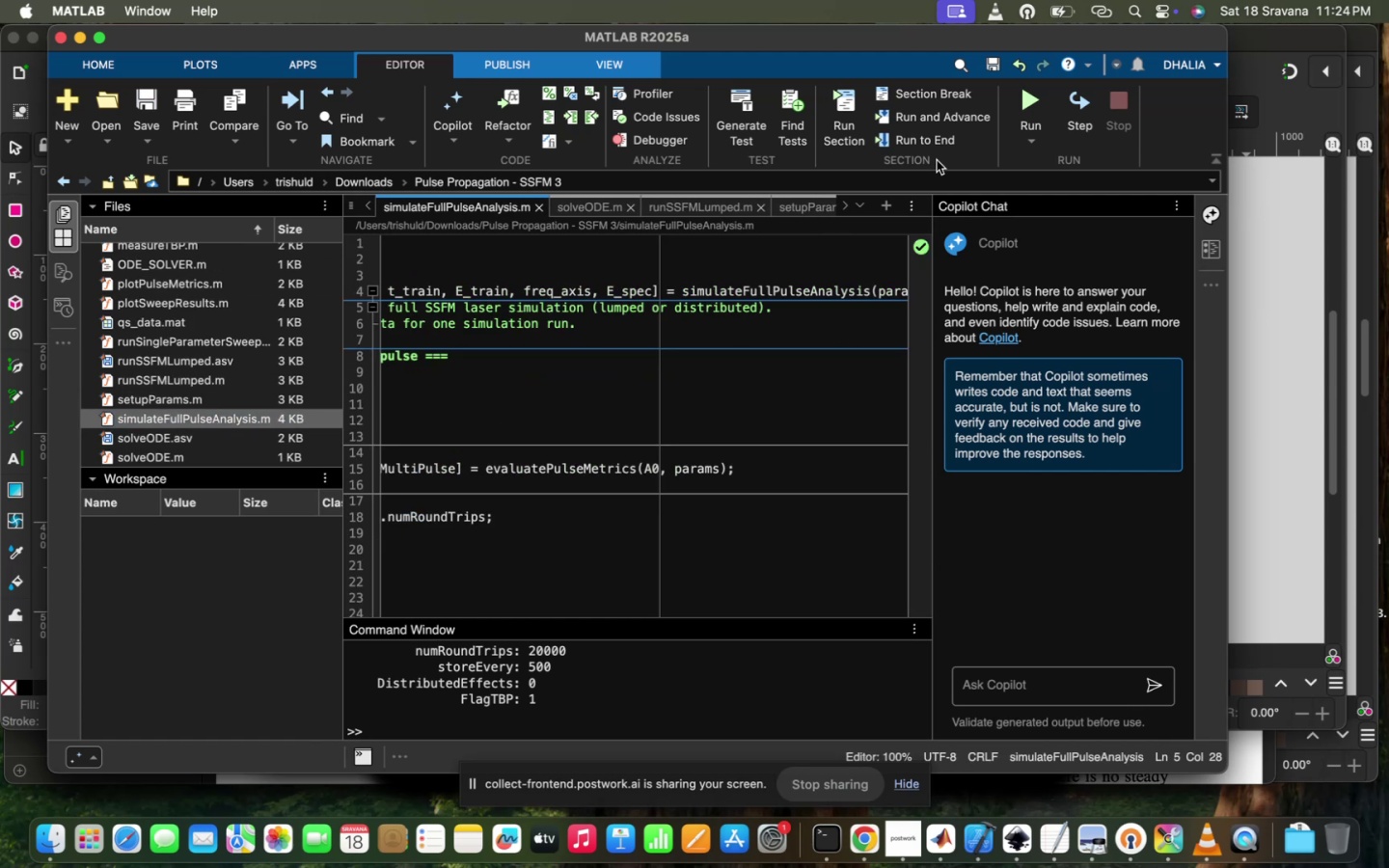 
left_click([1030, 107])
 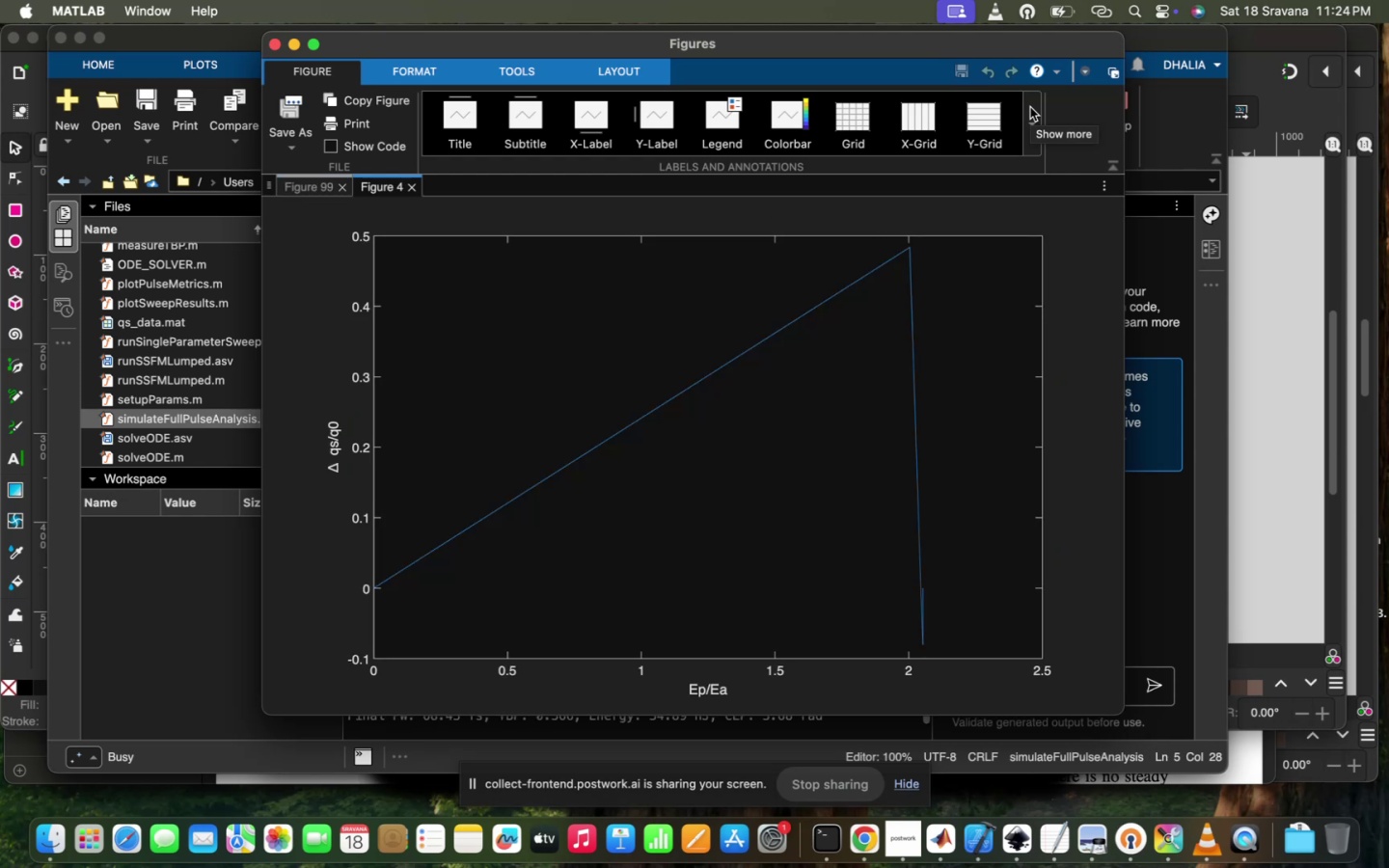 
wait(15.28)
 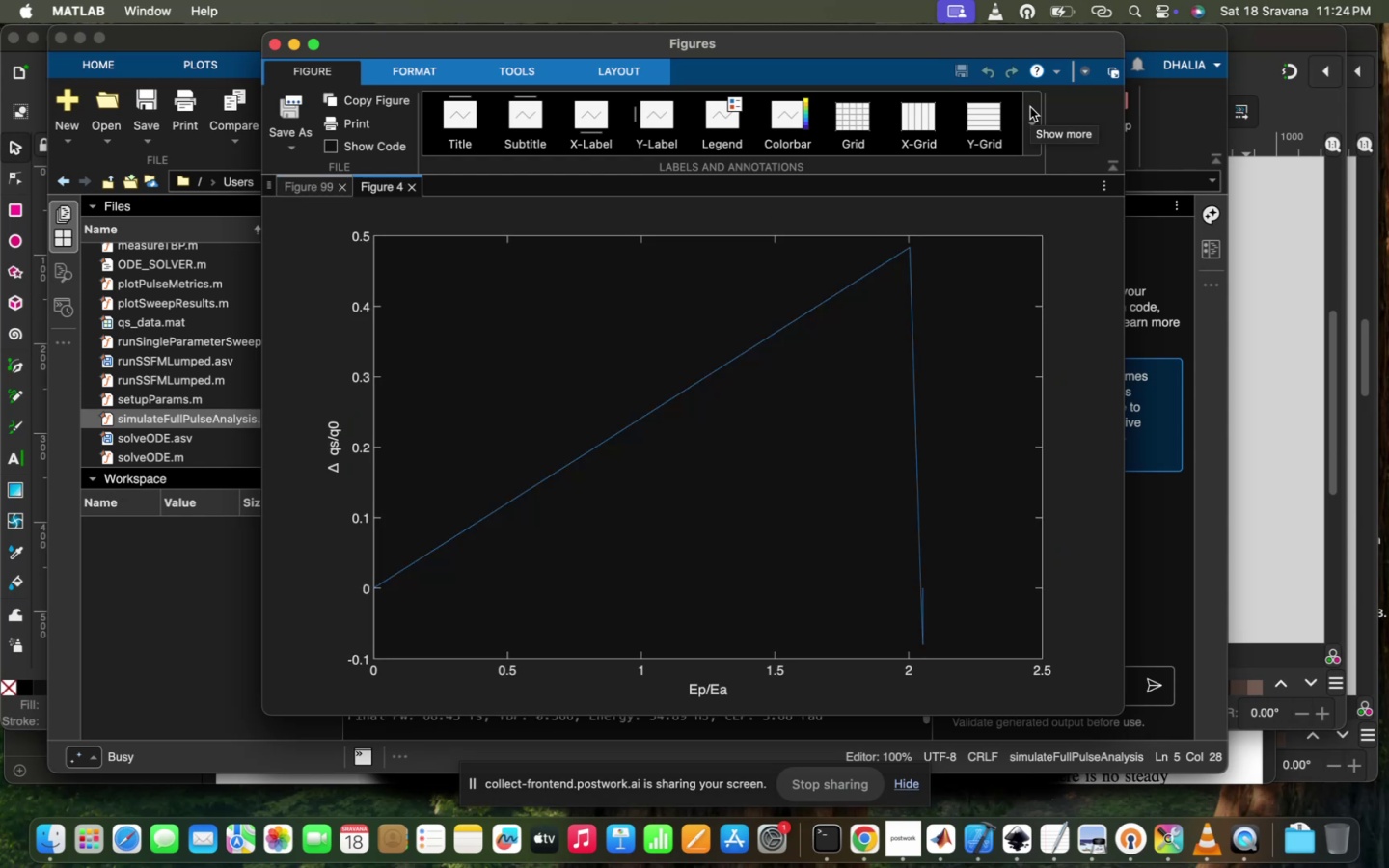 
left_click([621, 418])
 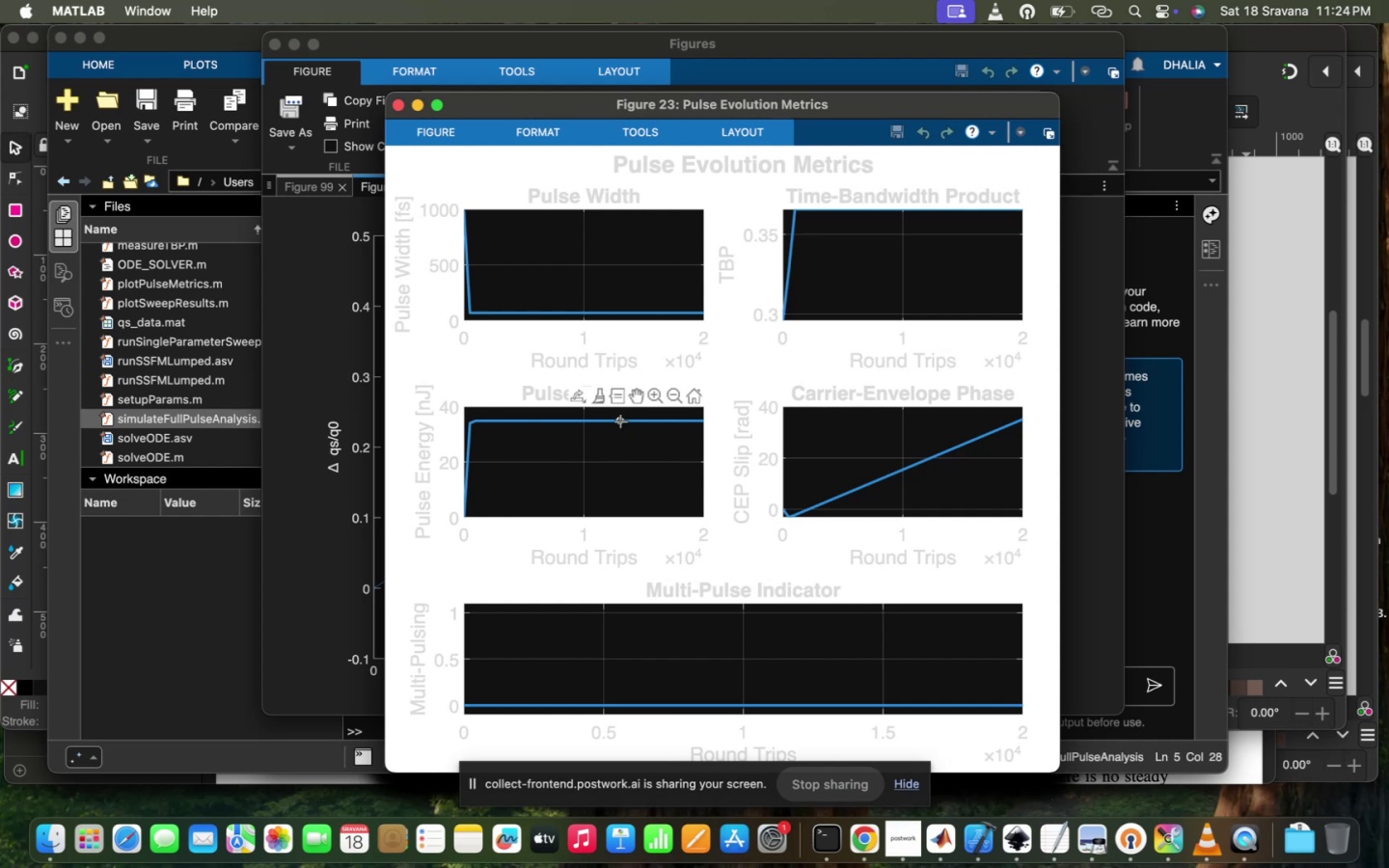 
left_click([620, 420])
 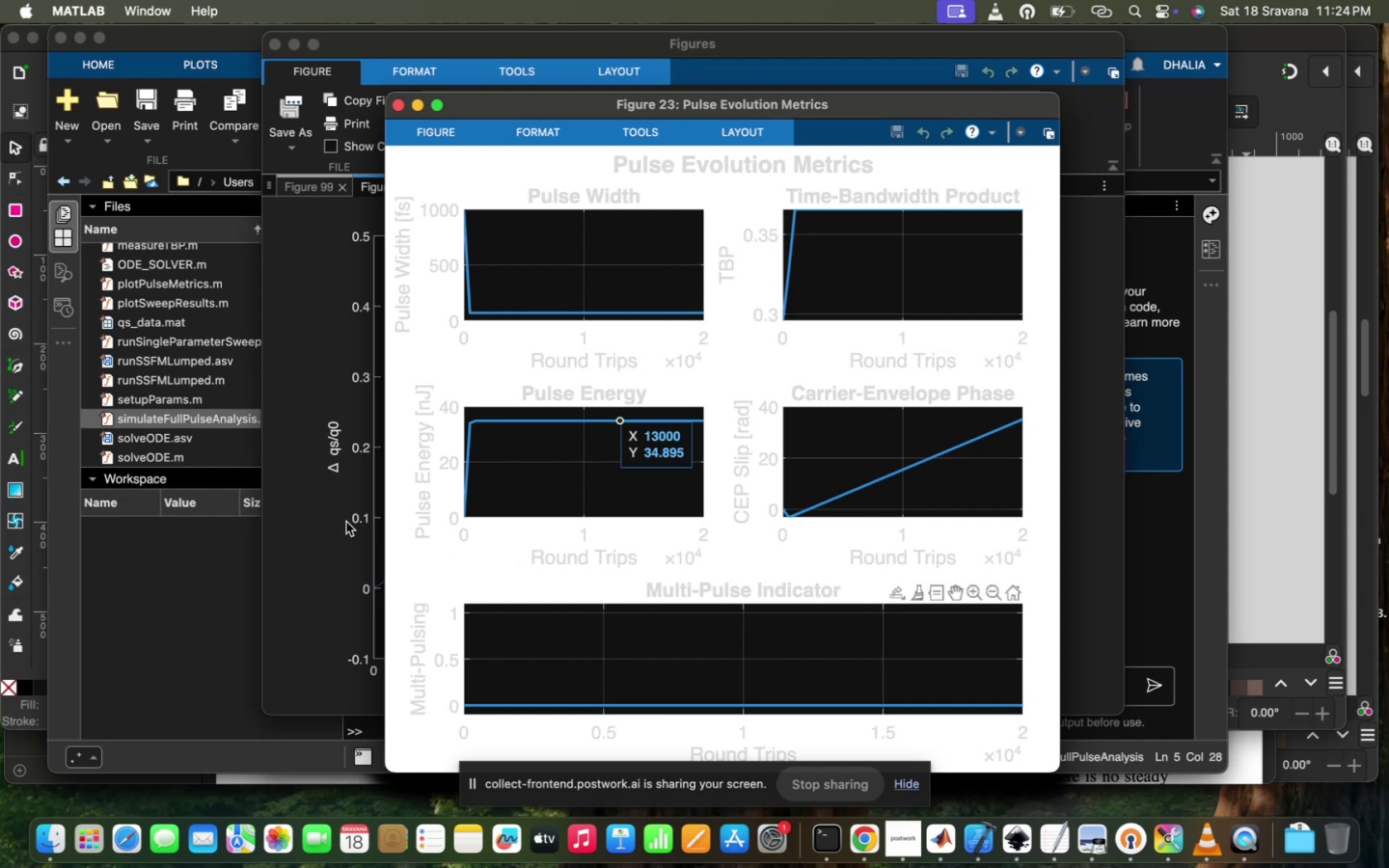 
left_click([142, 626])
 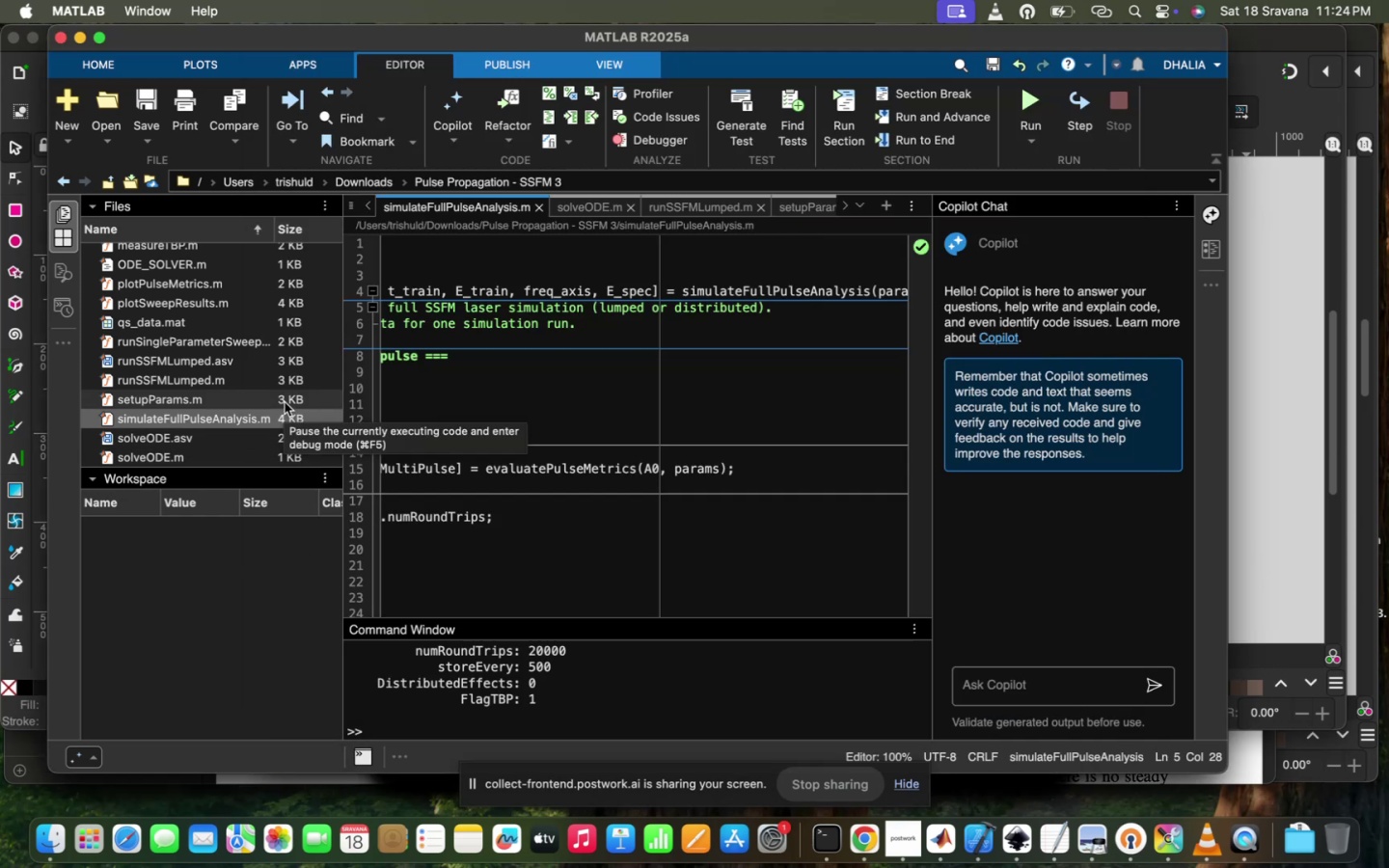 
double_click([286, 401])
 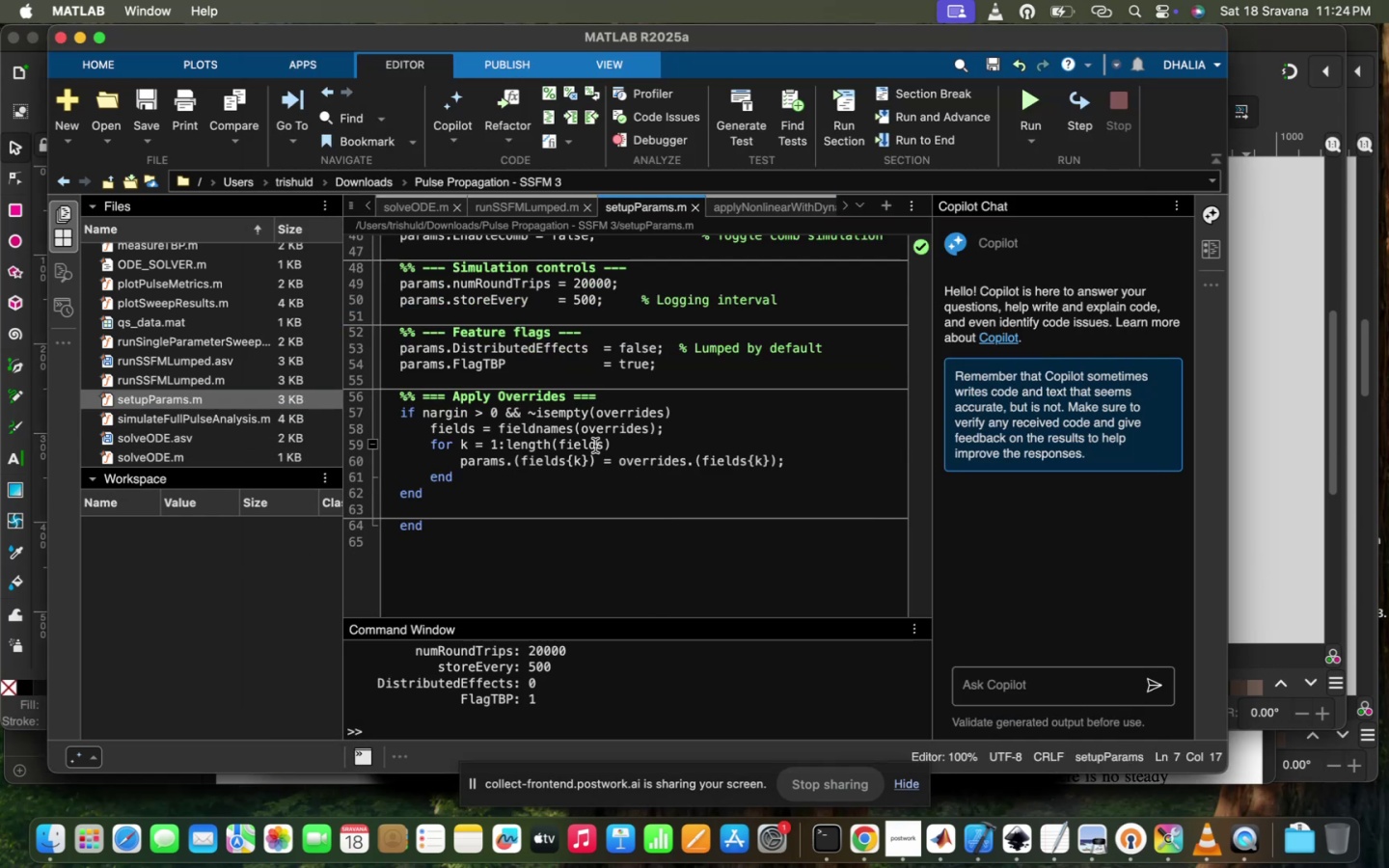 
scroll: coordinate [595, 446], scroll_direction: up, amount: 11.0
 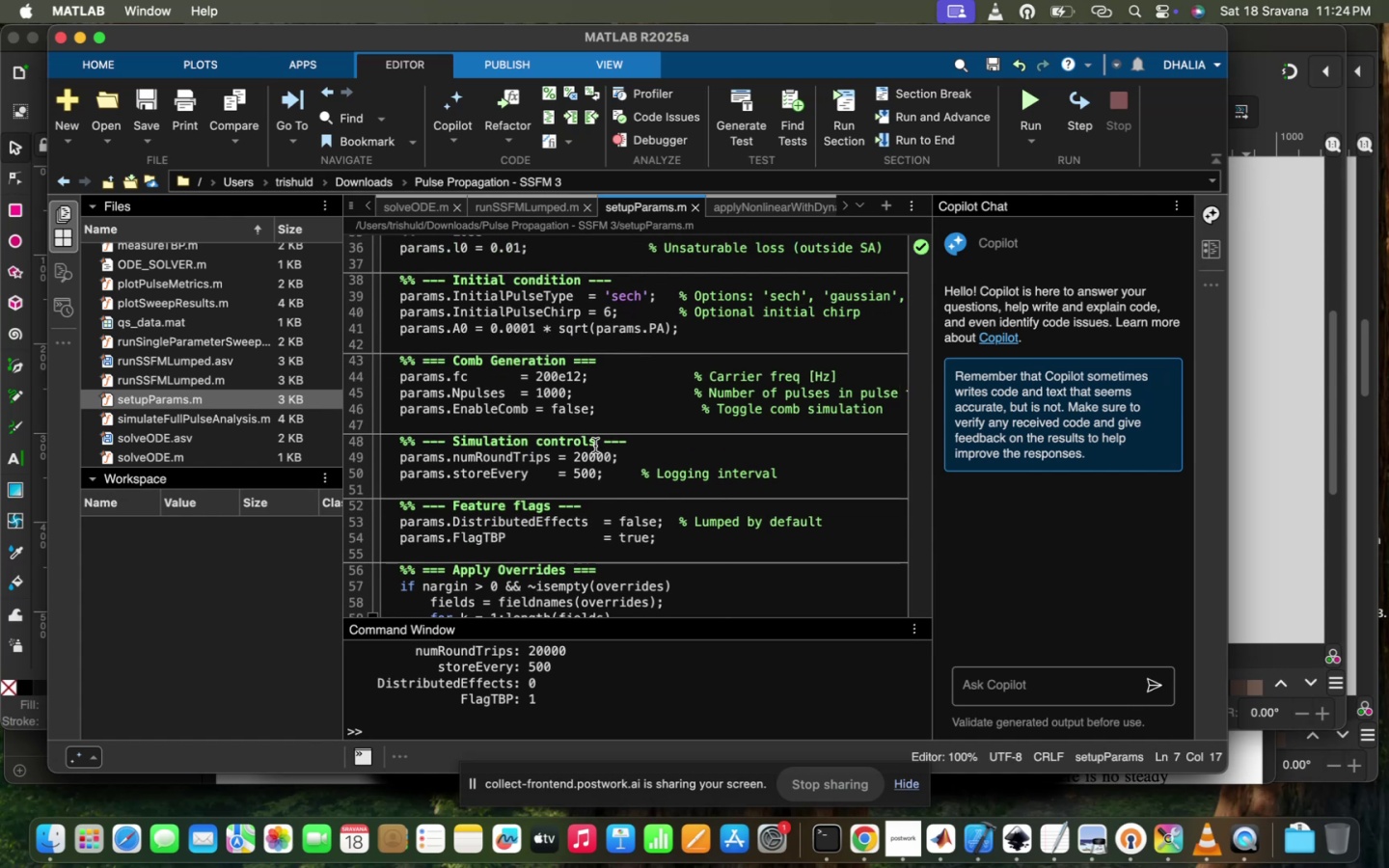 
scroll: coordinate [641, 490], scroll_direction: down, amount: 12.0
 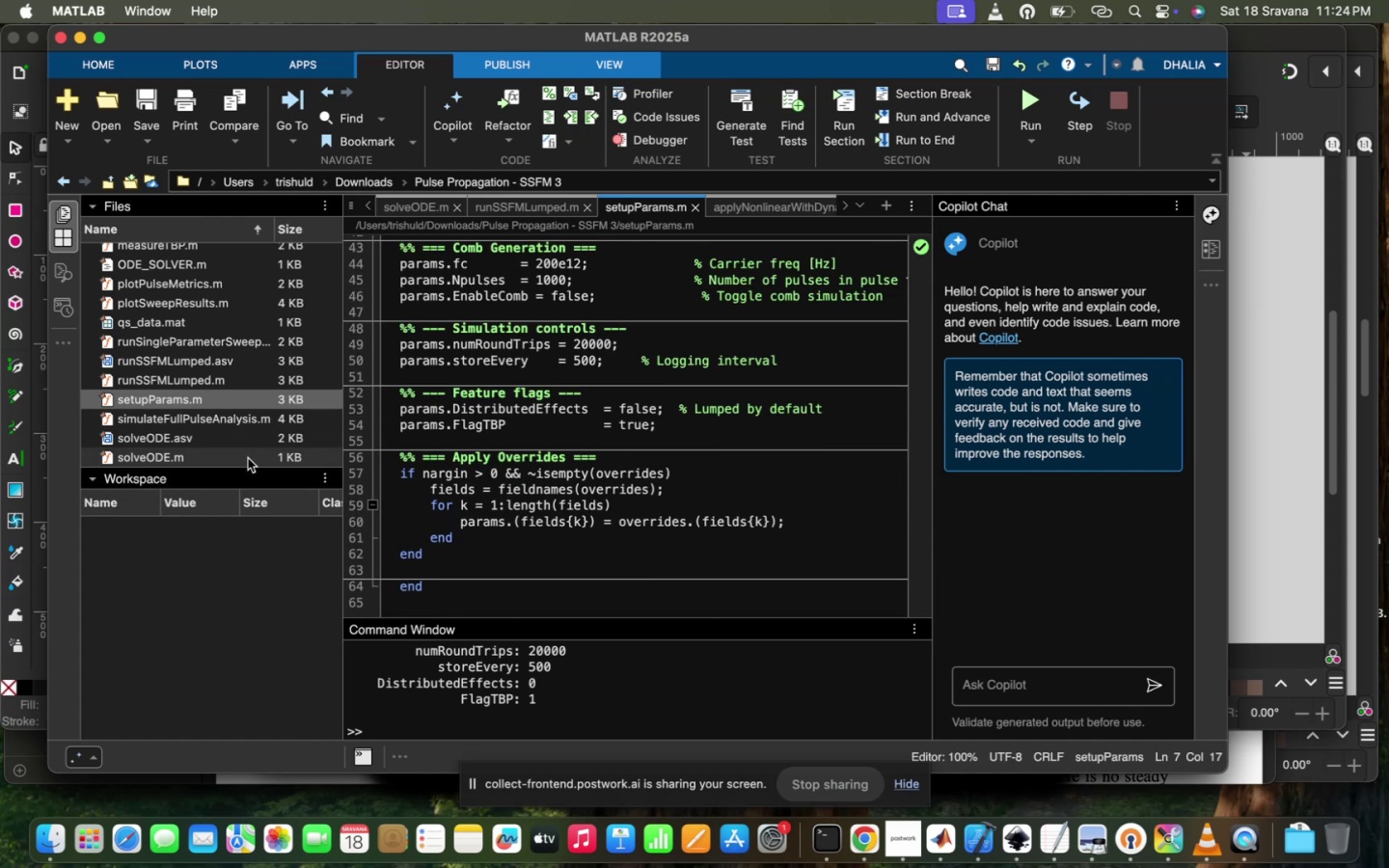 
double_click([252, 457])
 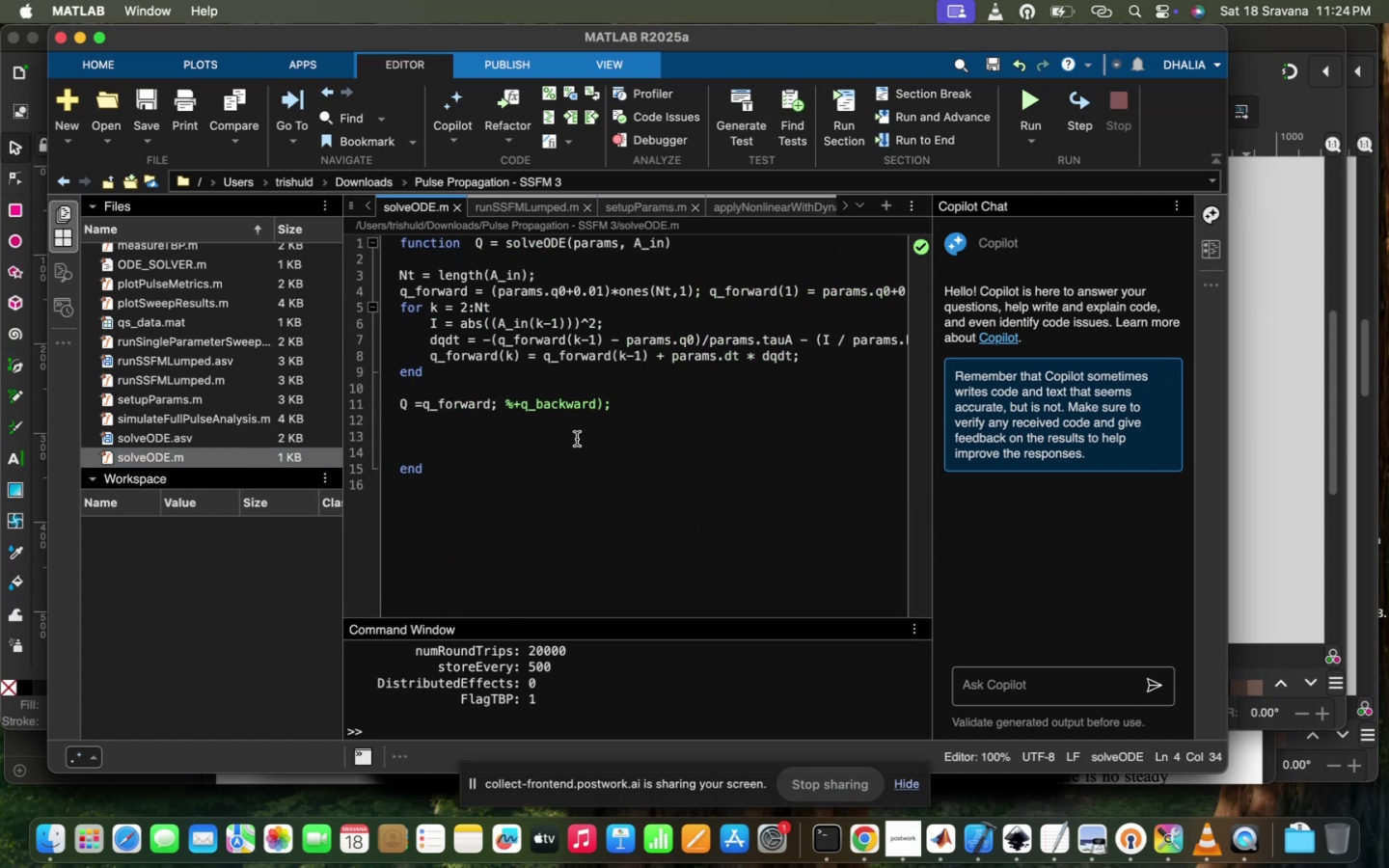 
scroll: coordinate [577, 439], scroll_direction: up, amount: 10.0
 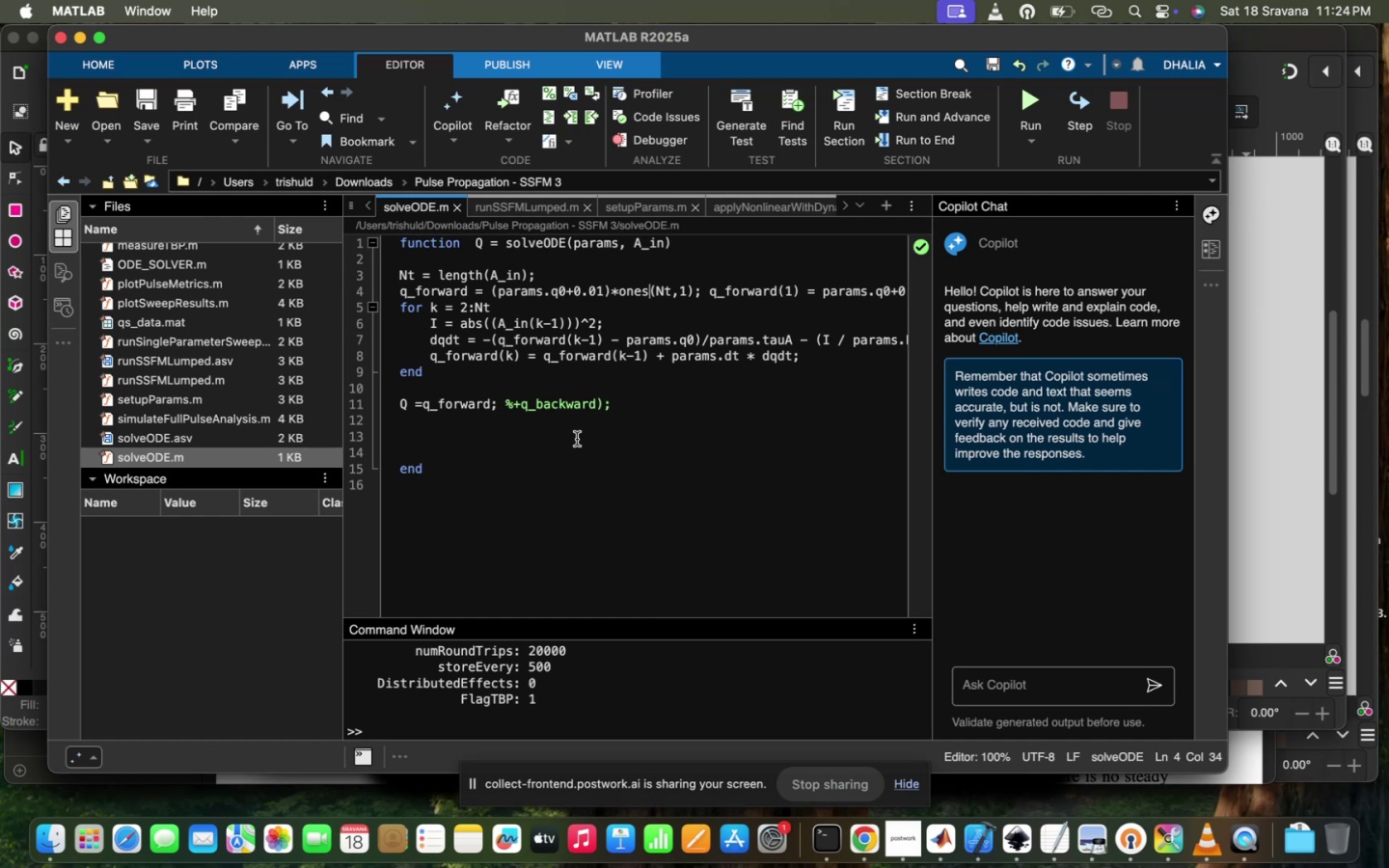 
wait(6.87)
 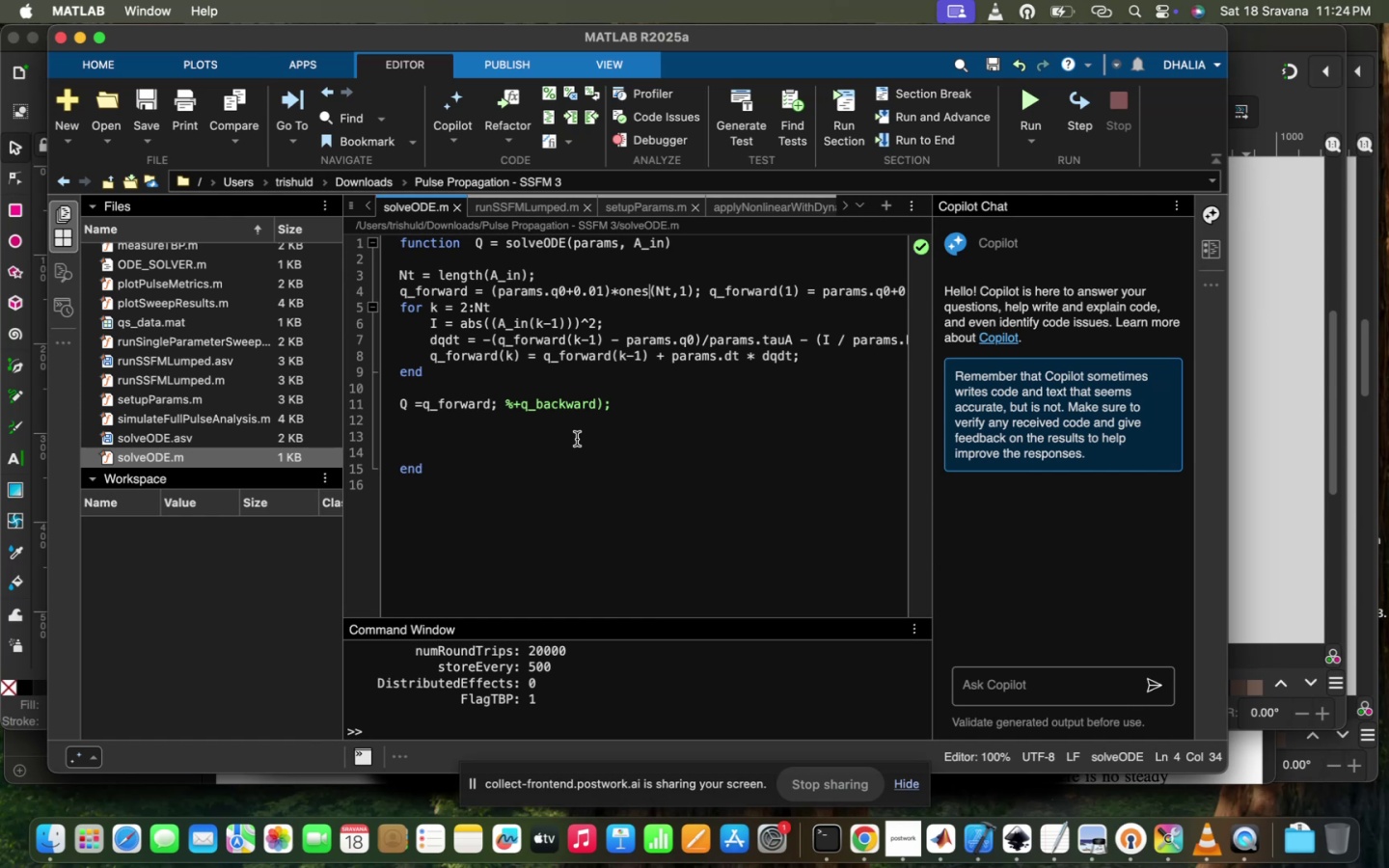 
left_click([572, 318])
 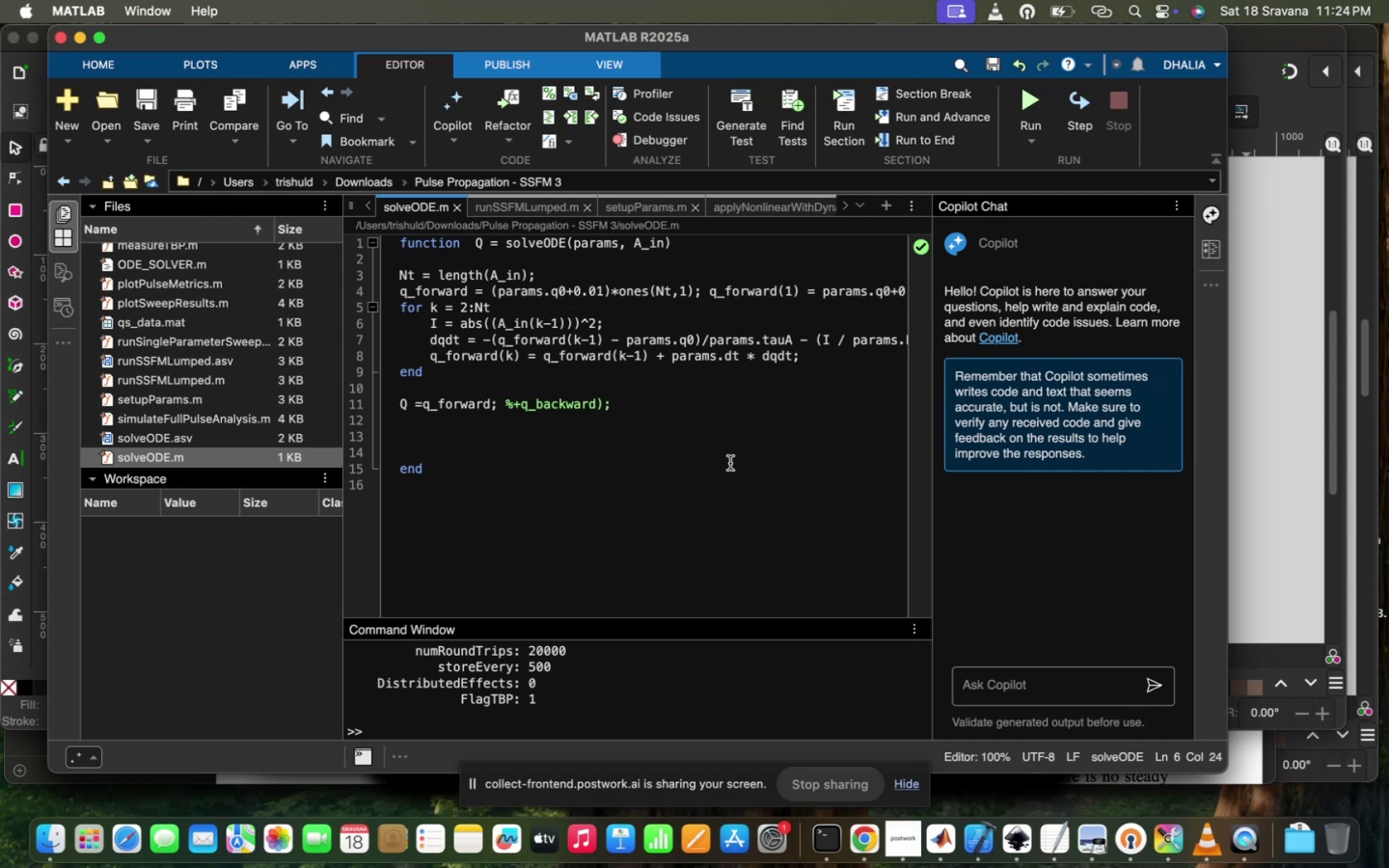 
scroll: coordinate [730, 463], scroll_direction: down, amount: 6.0
 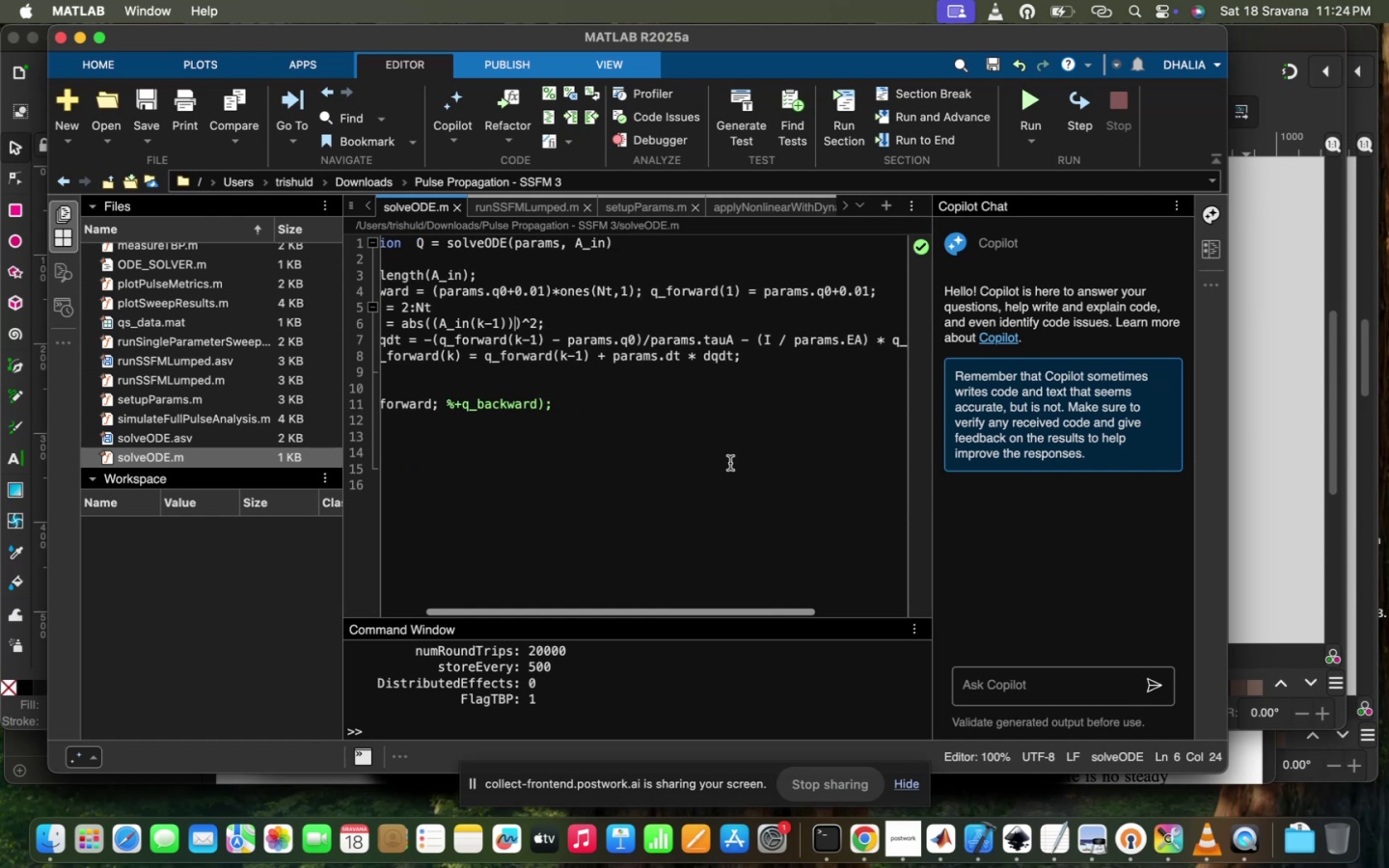 
scroll: coordinate [730, 463], scroll_direction: up, amount: 71.0
 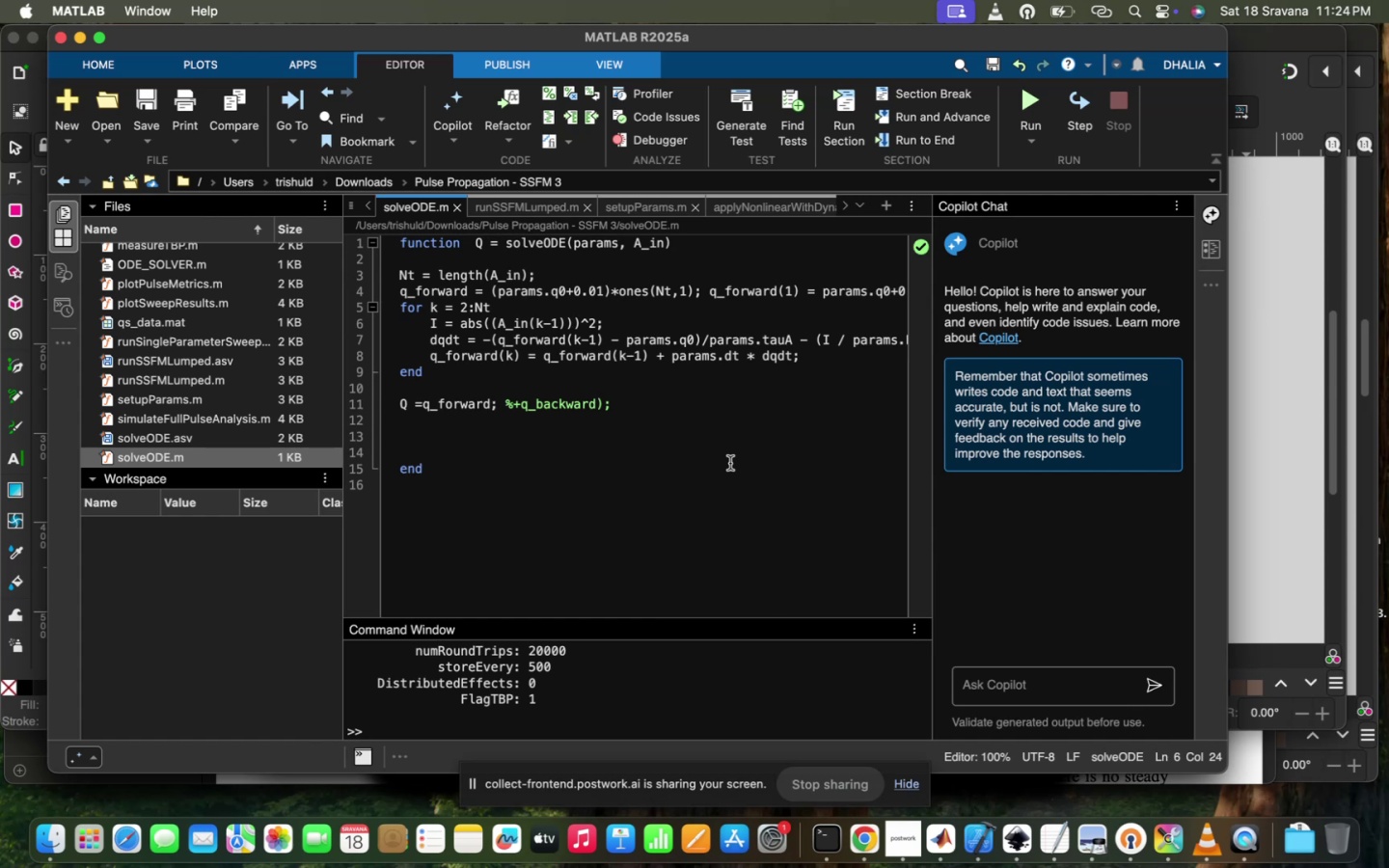 
wait(10.07)
 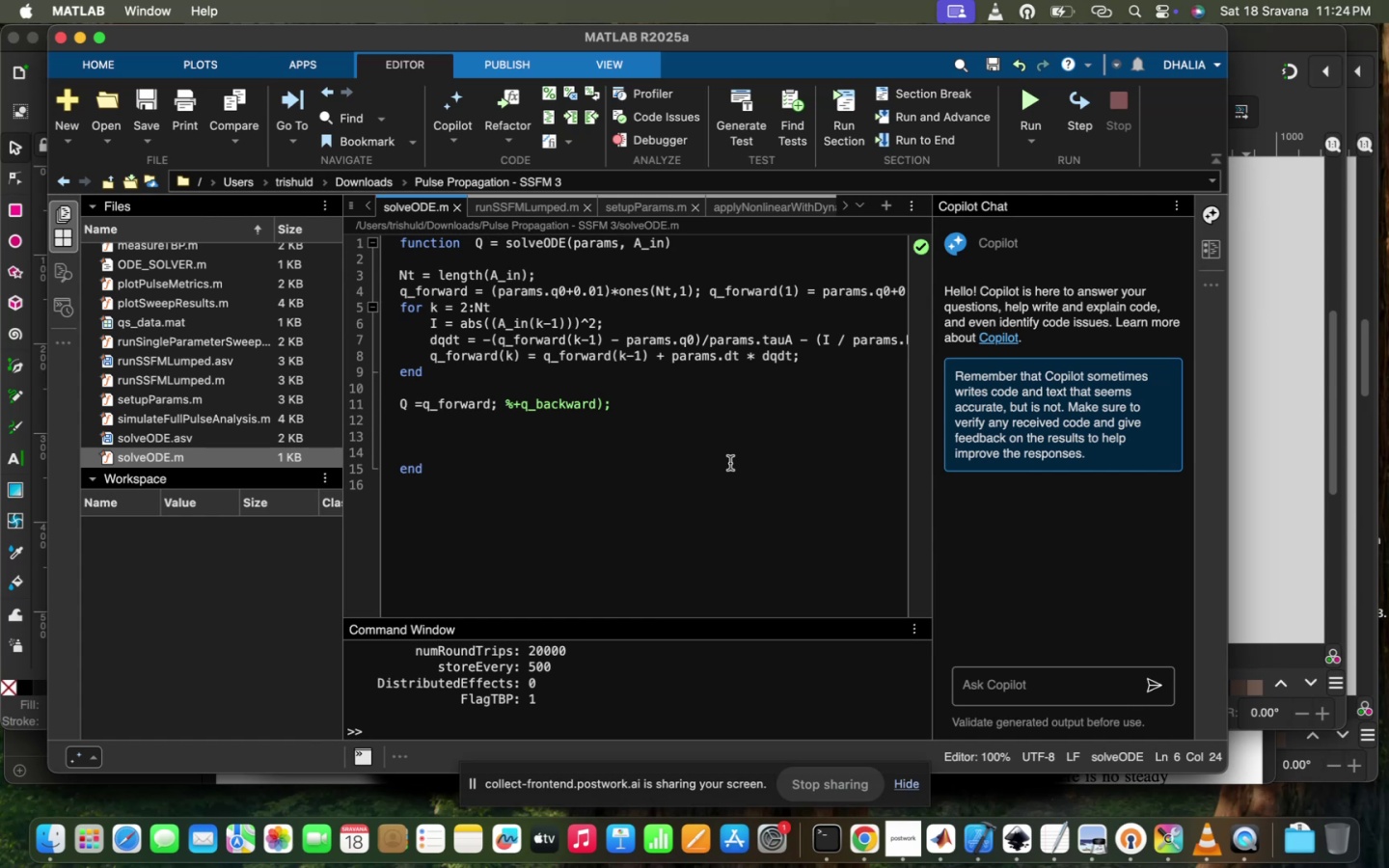 
left_click([491, 391])
 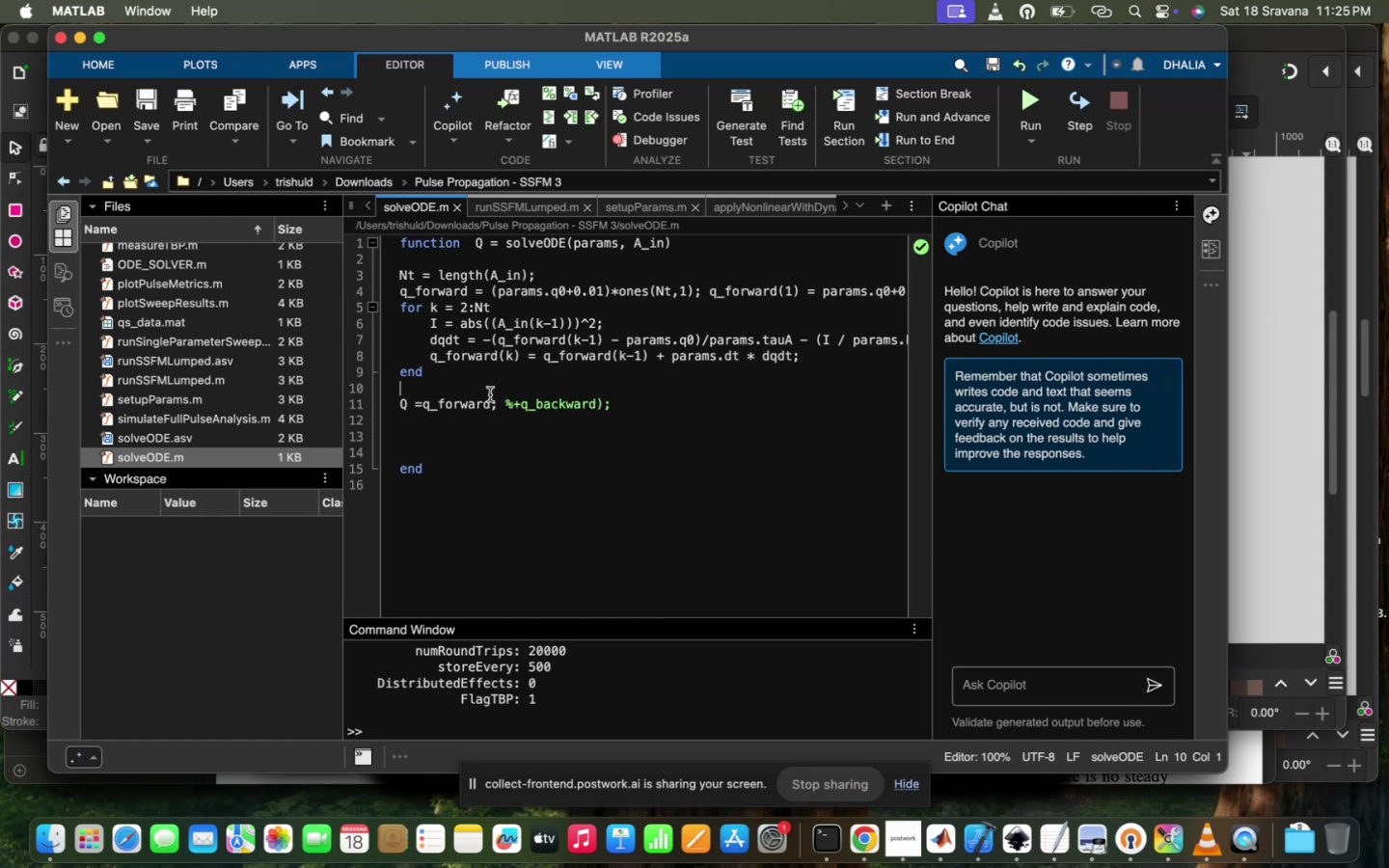 
left_click([490, 394])
 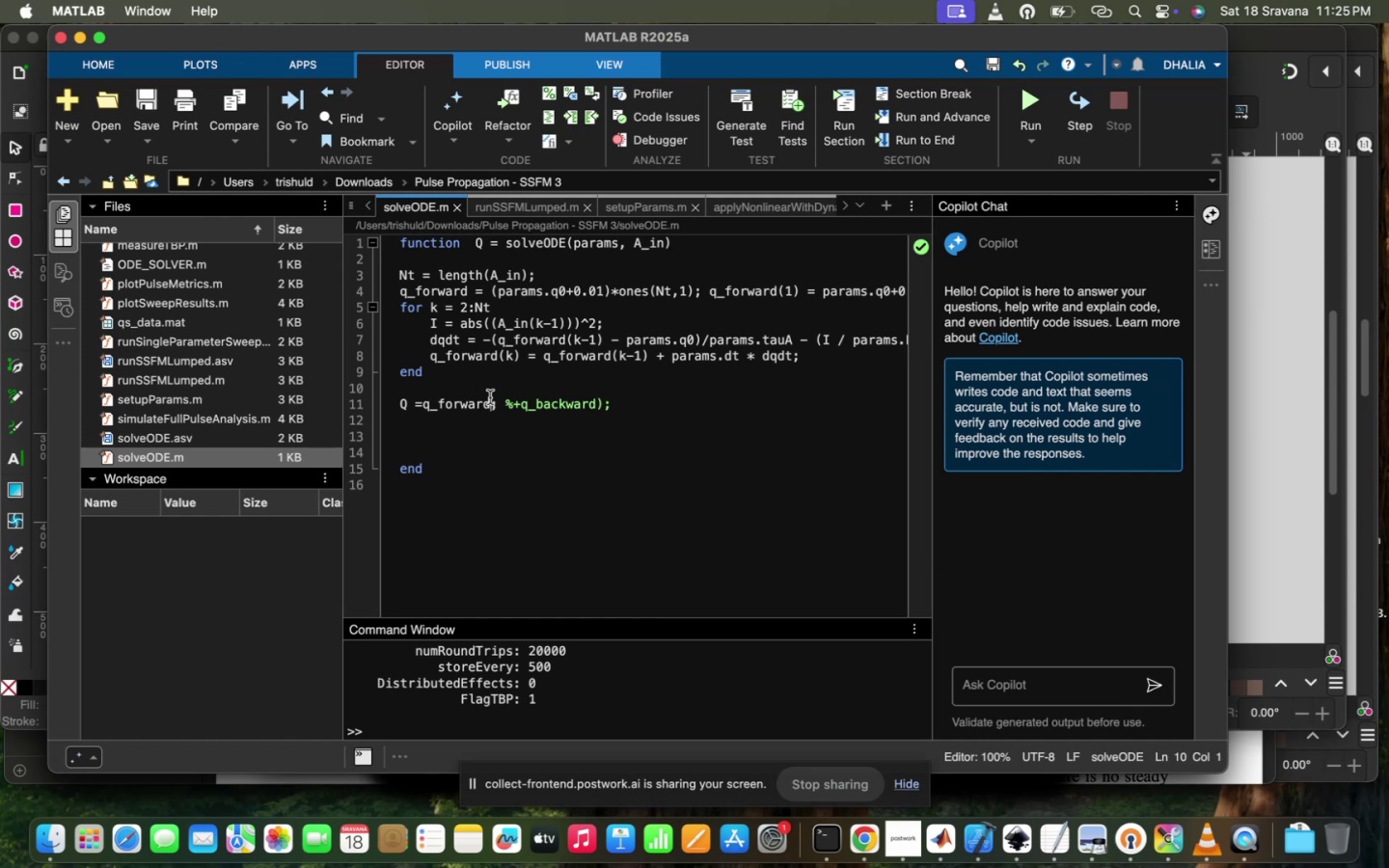 
left_click([490, 397])
 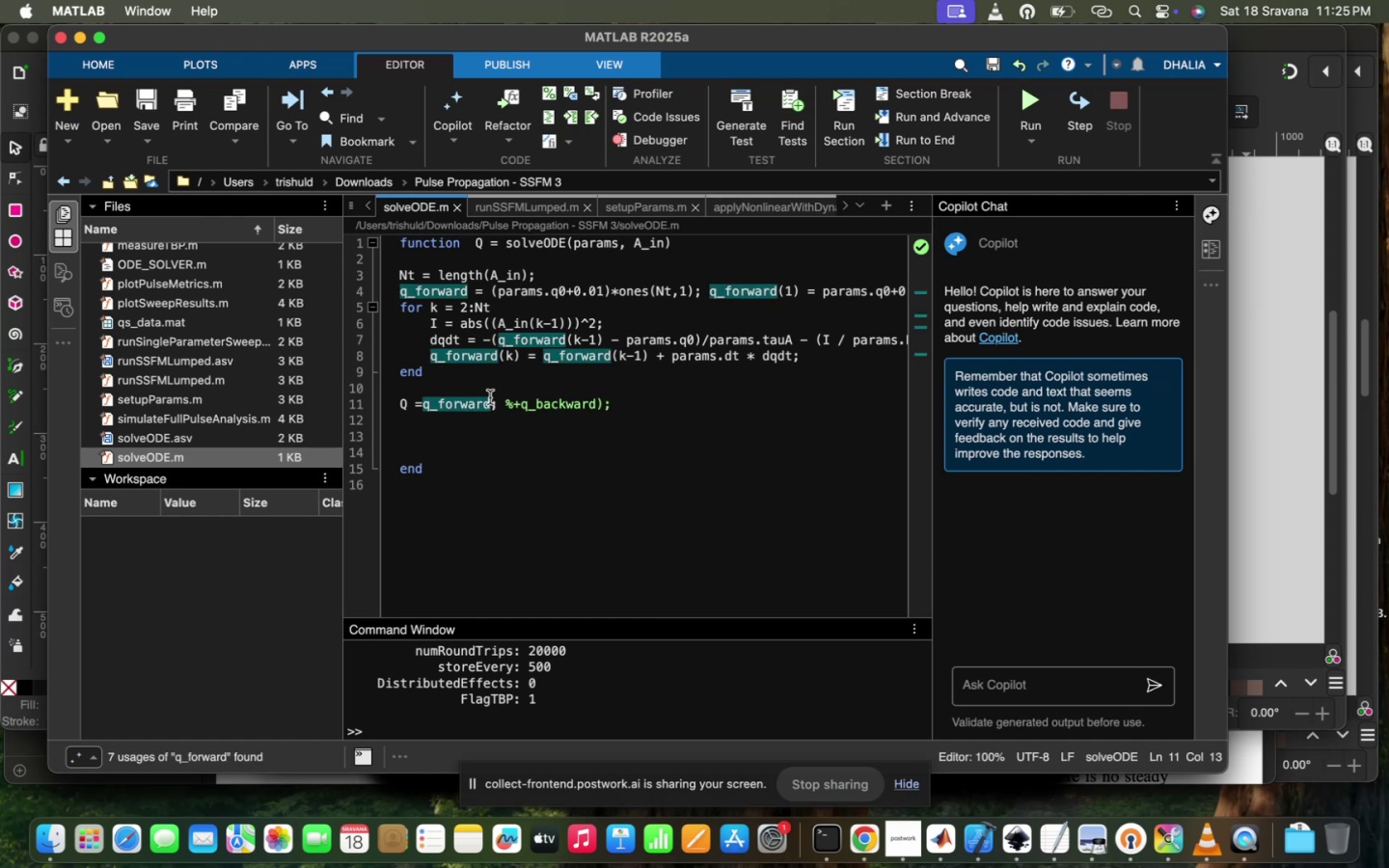 
key(Shift+Equal)
 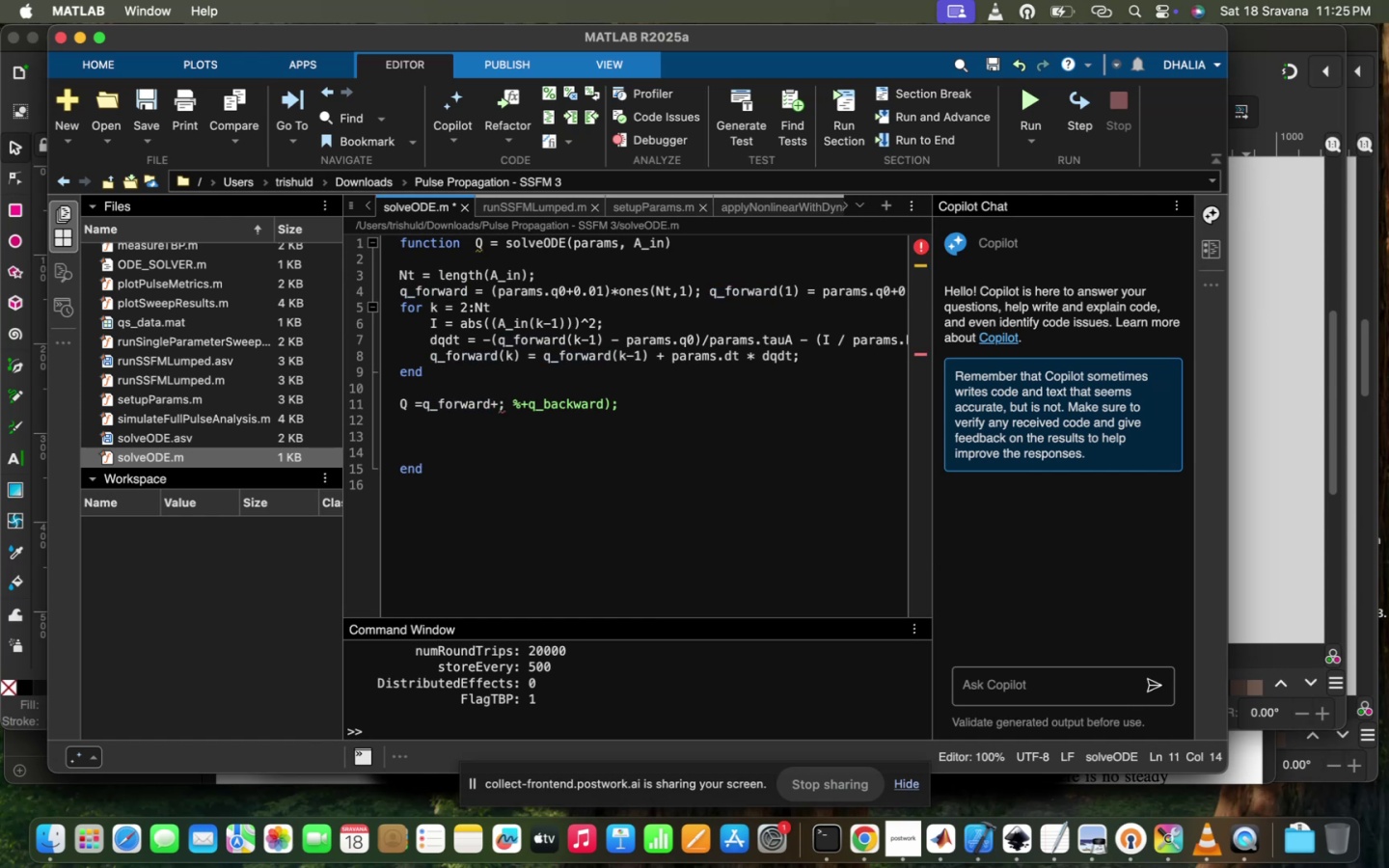 
wait(6.13)
 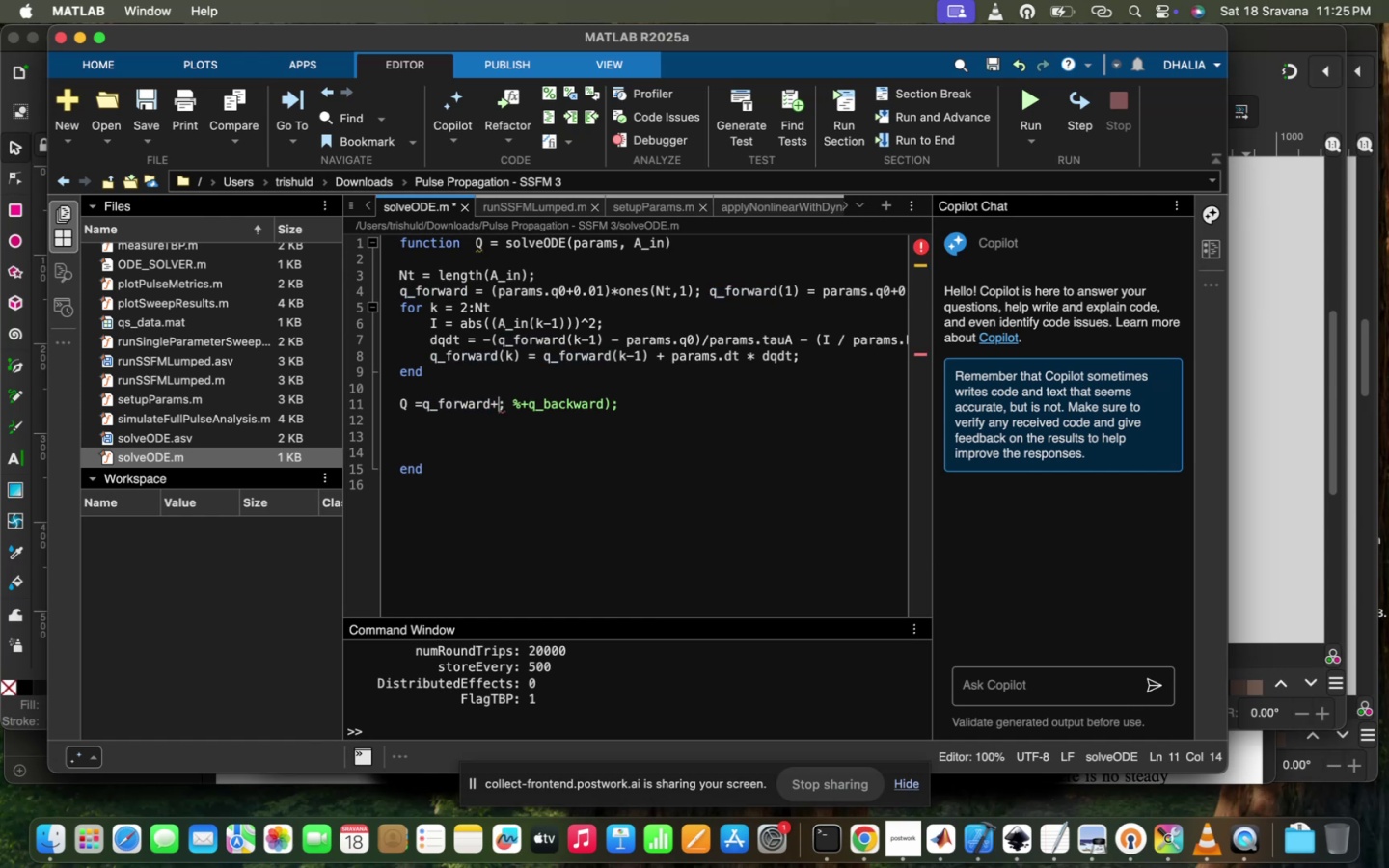 
key(Backspace)
type(-MEAN)
 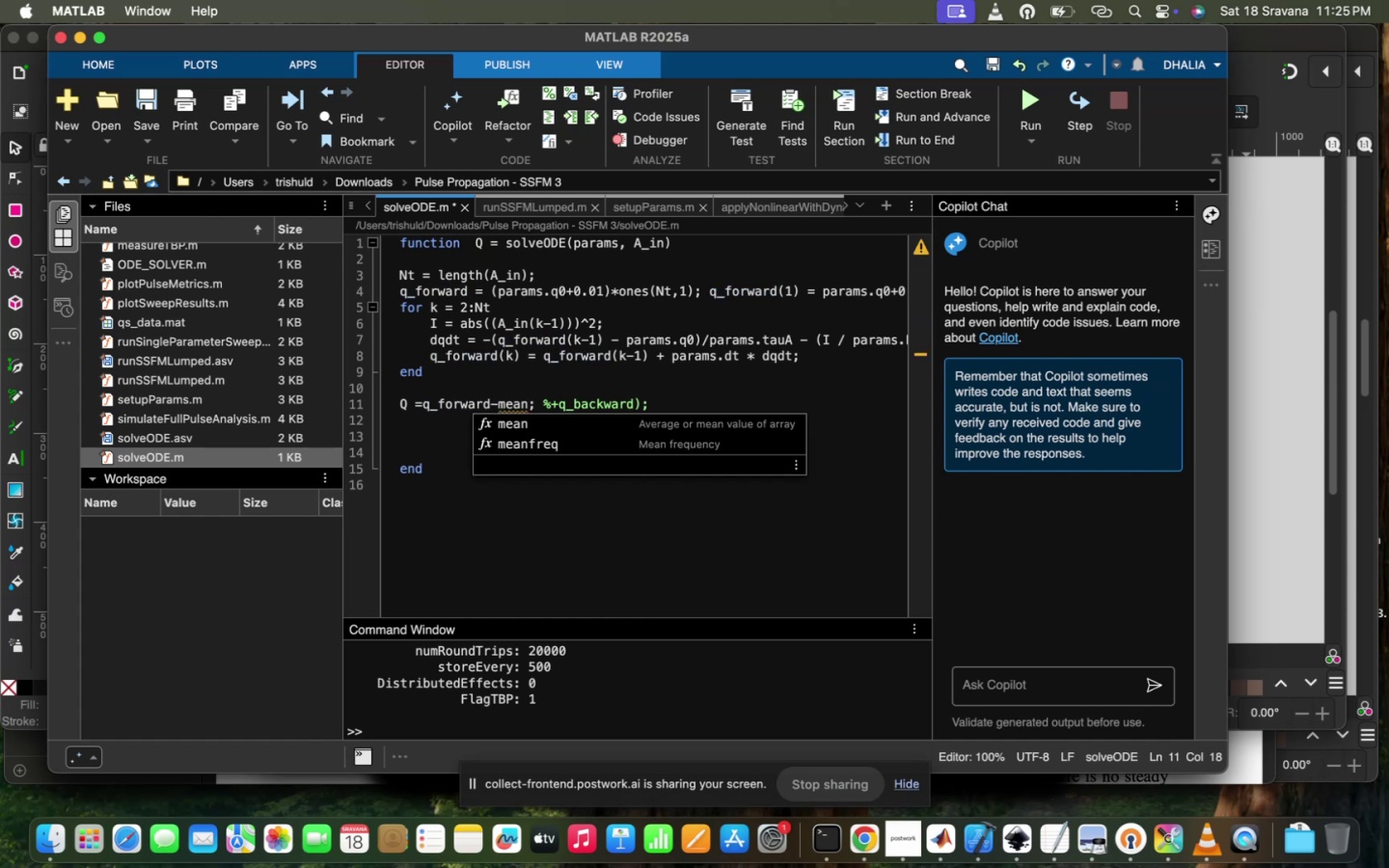 
type((Q/)
key(Backspace)
type(_)
key(Tab)
type())
 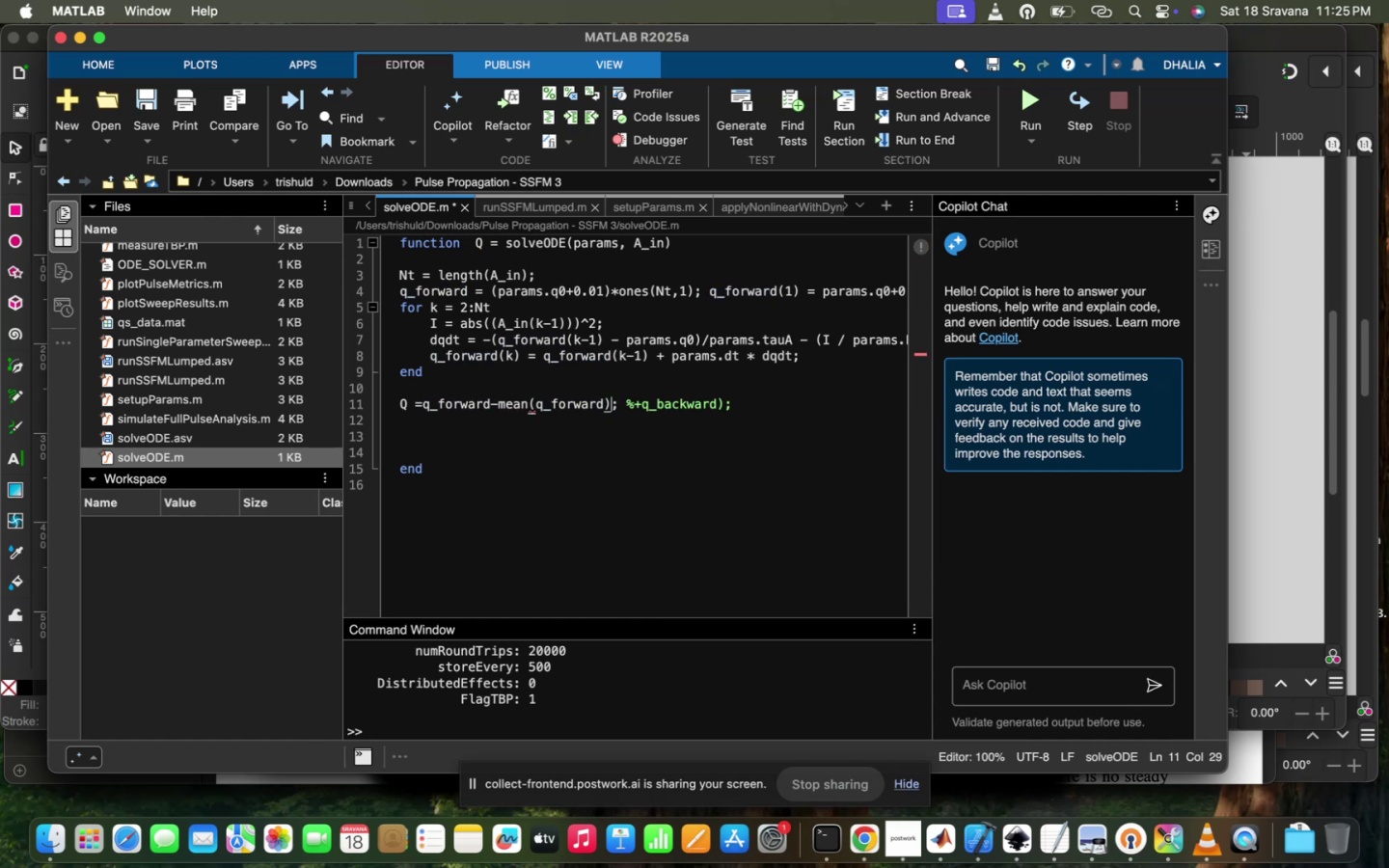 
scroll: coordinate [216, 308], scroll_direction: up, amount: 52.0
 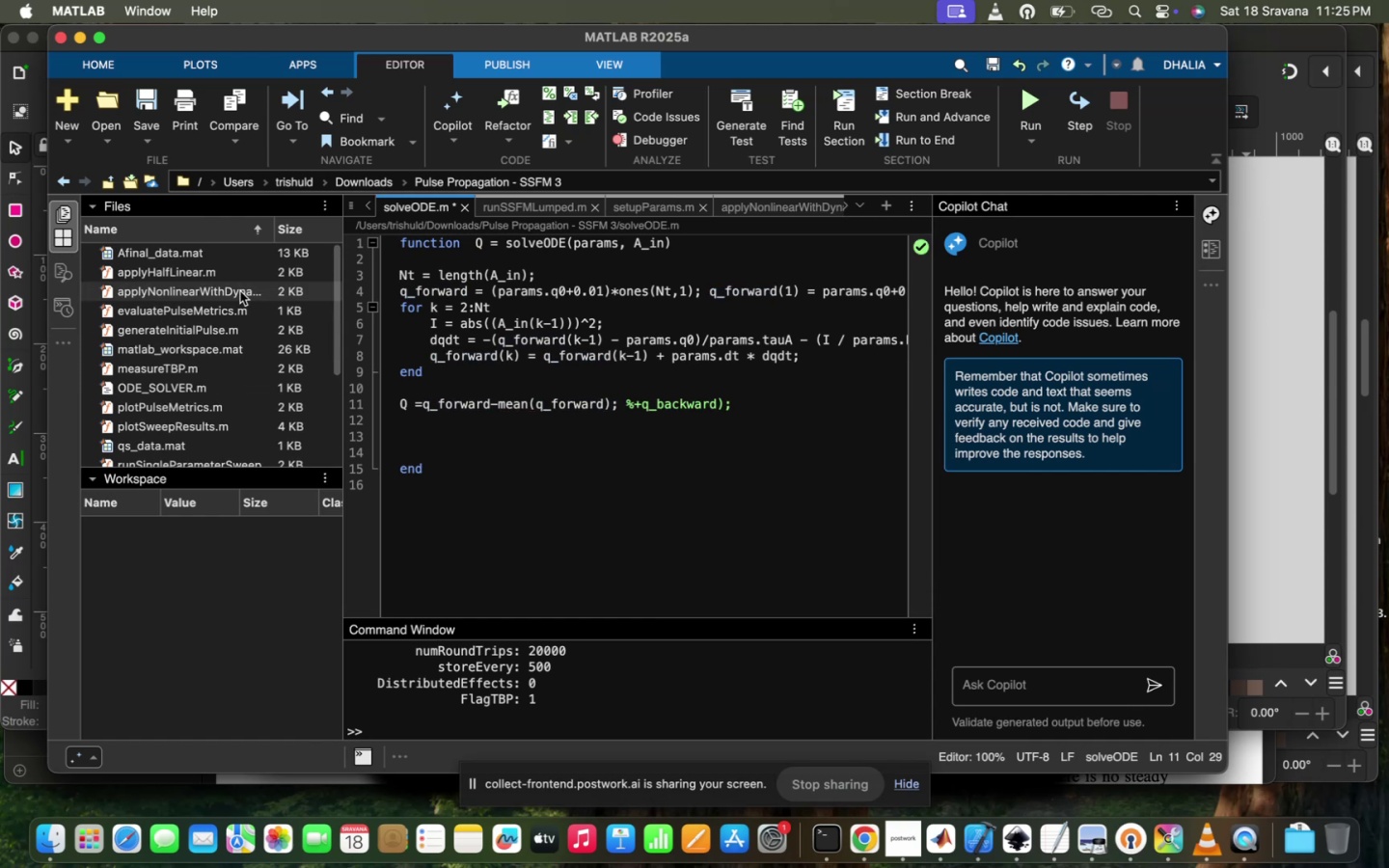 
double_click([240, 291])
 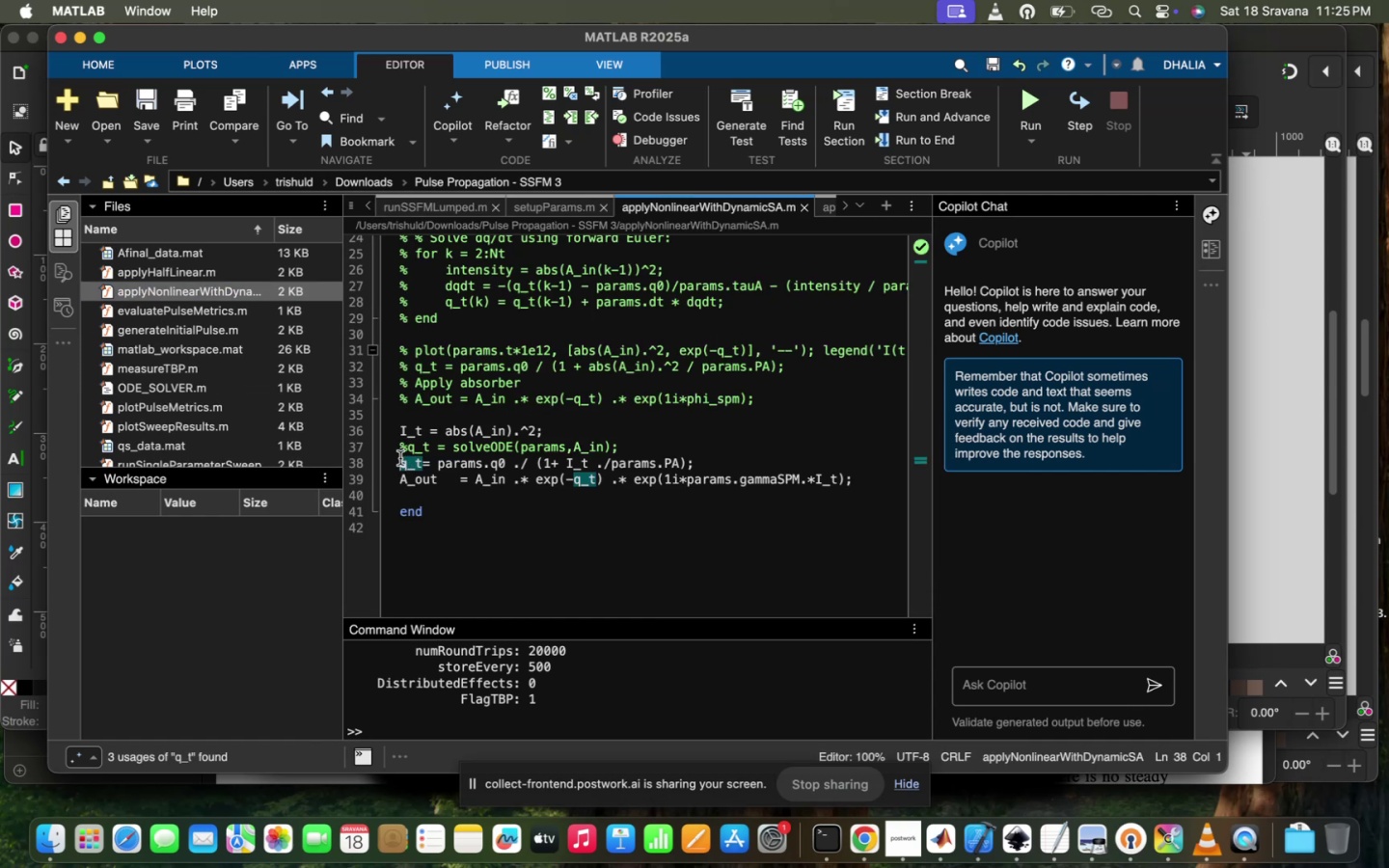 
left_click([406, 445])
 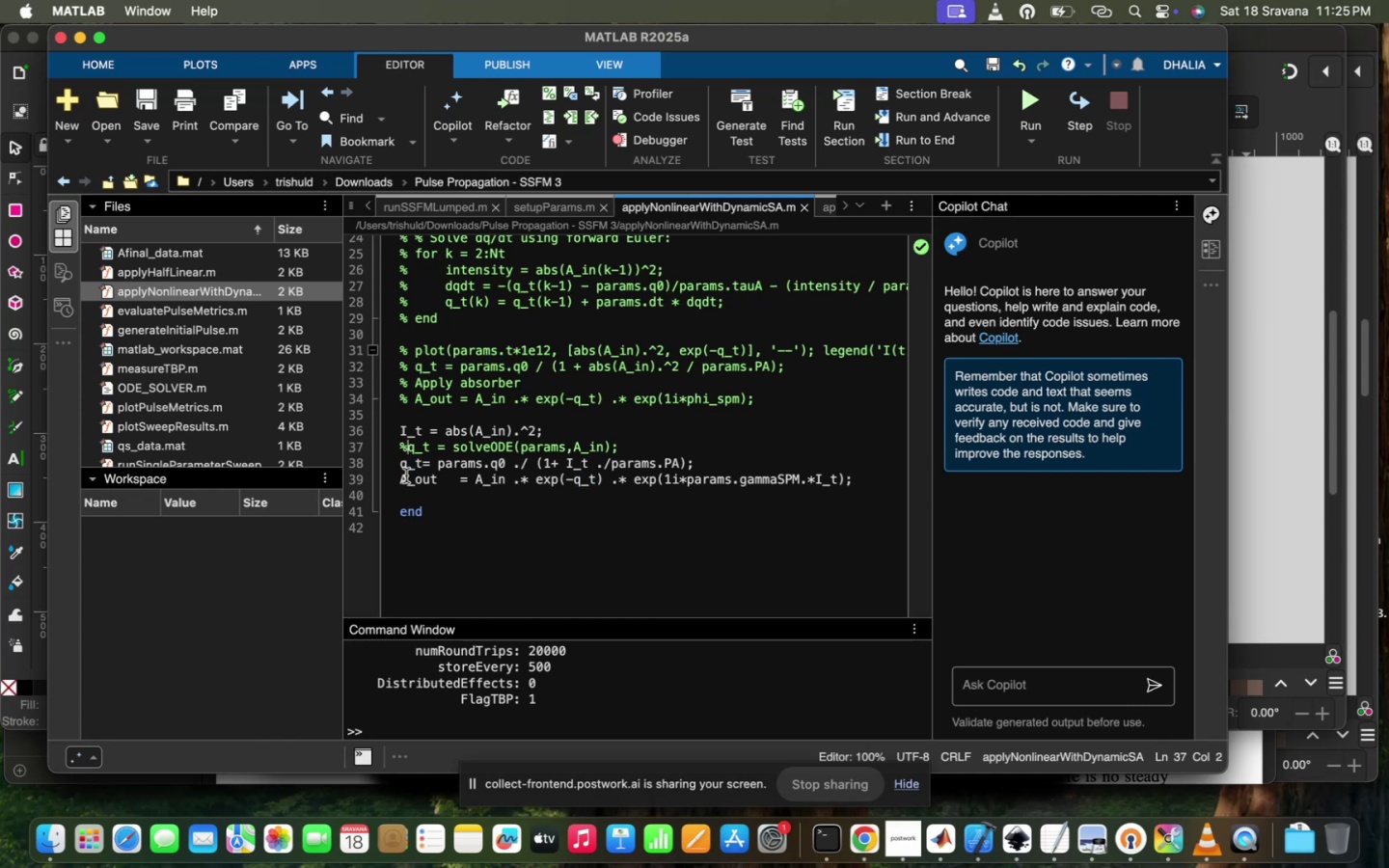 
key(Backspace)
 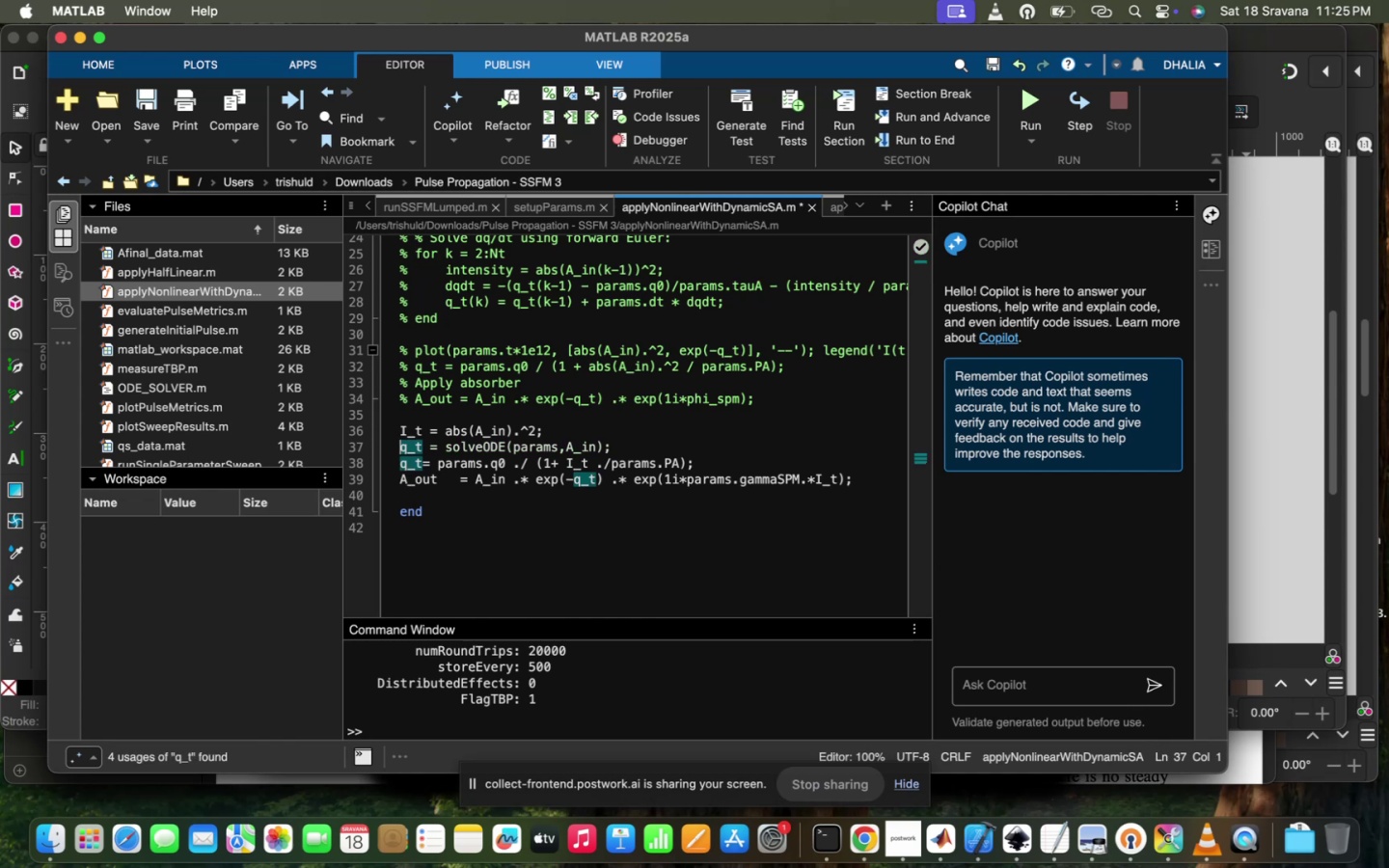 
key(ArrowDown)
 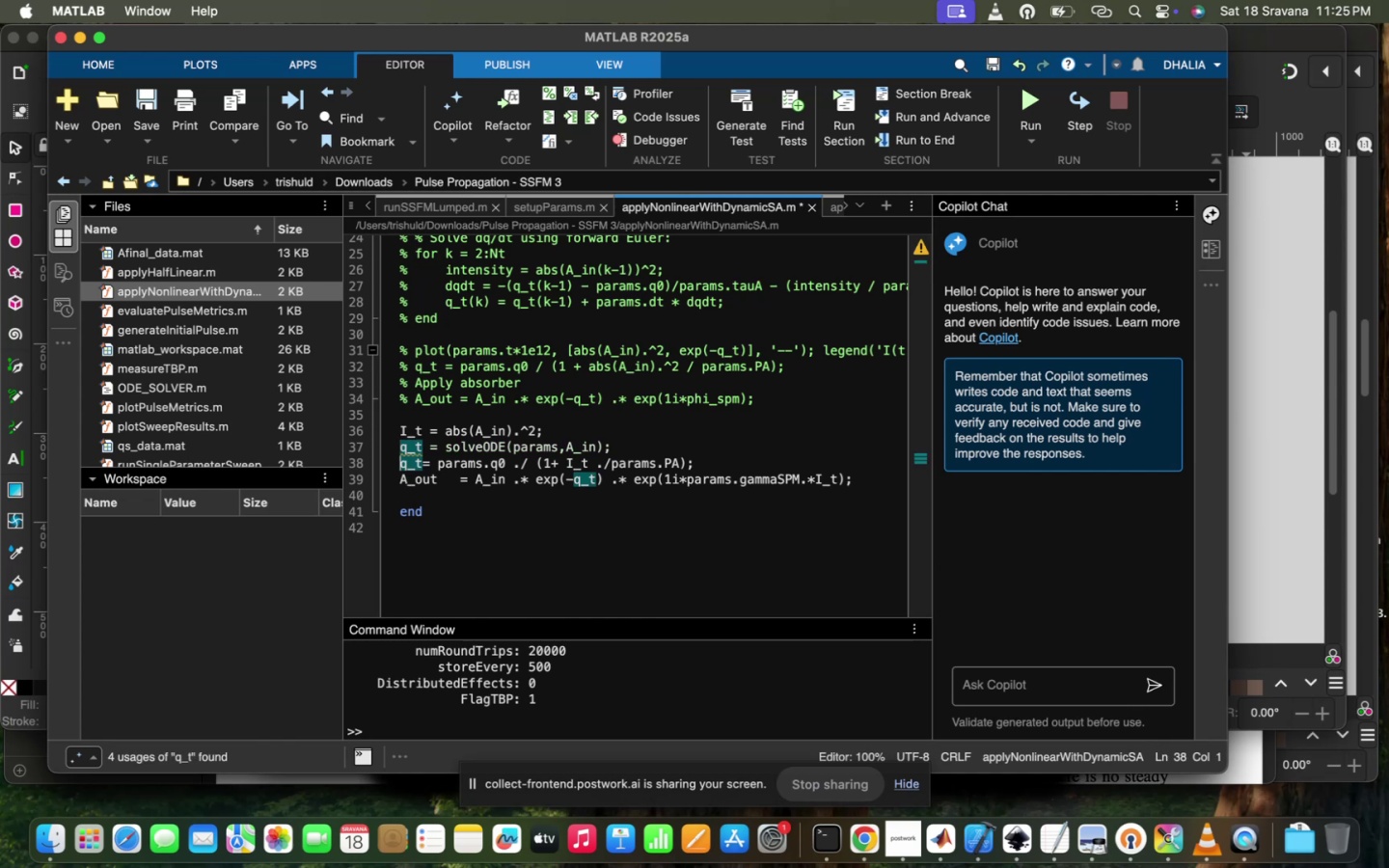 
key(Shift+5)
 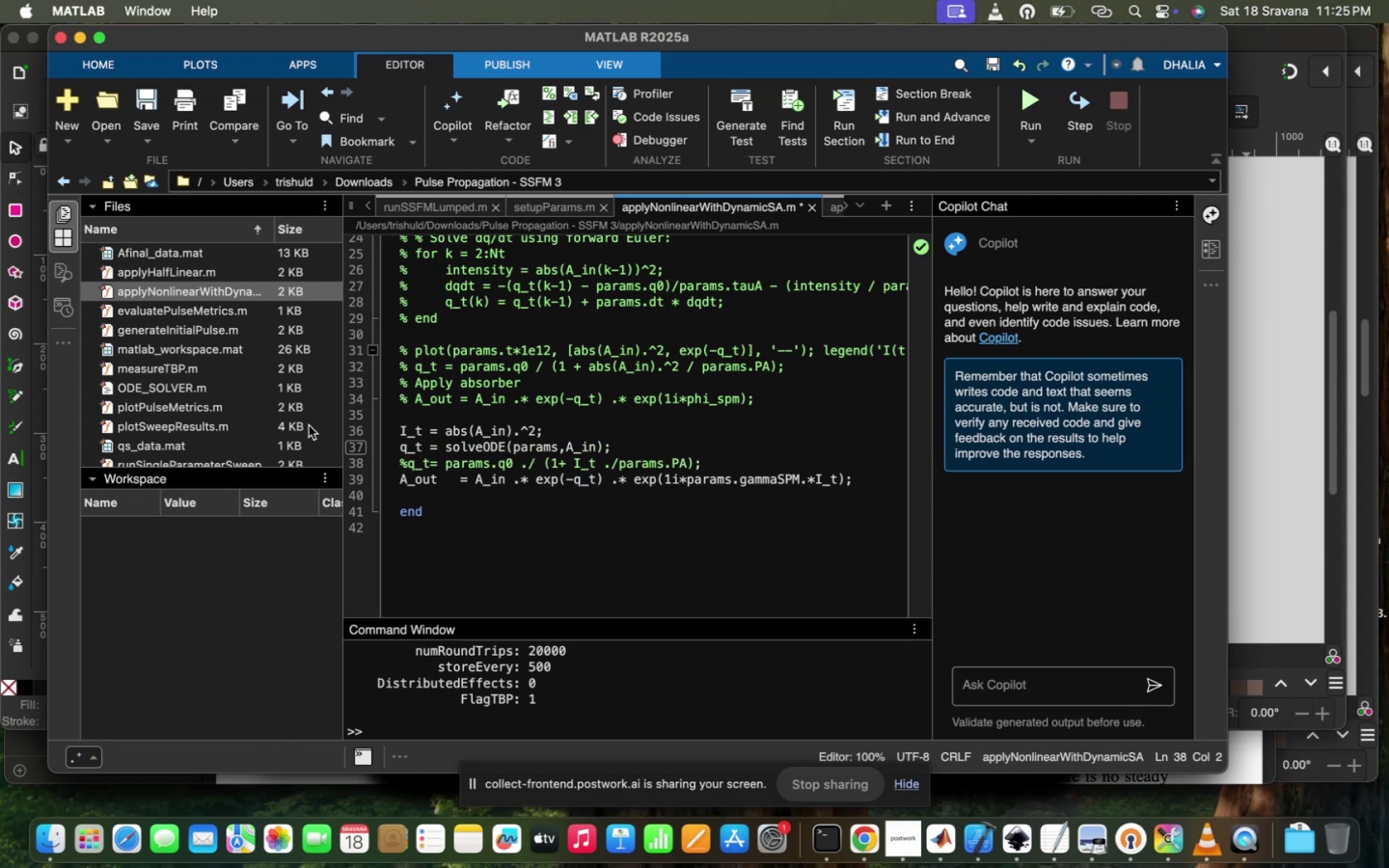 
scroll: coordinate [309, 425], scroll_direction: down, amount: 82.0
 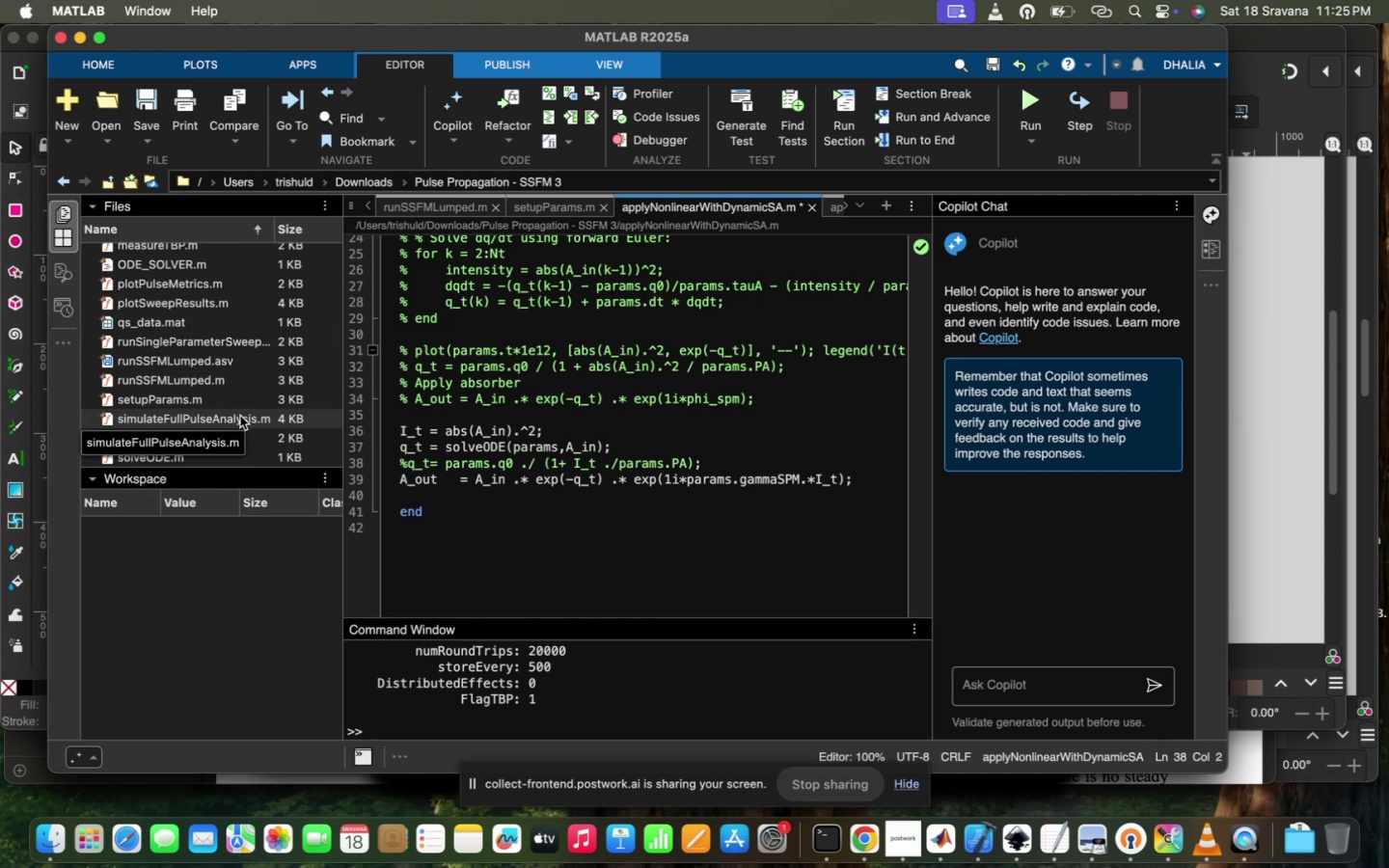 
double_click([240, 416])
 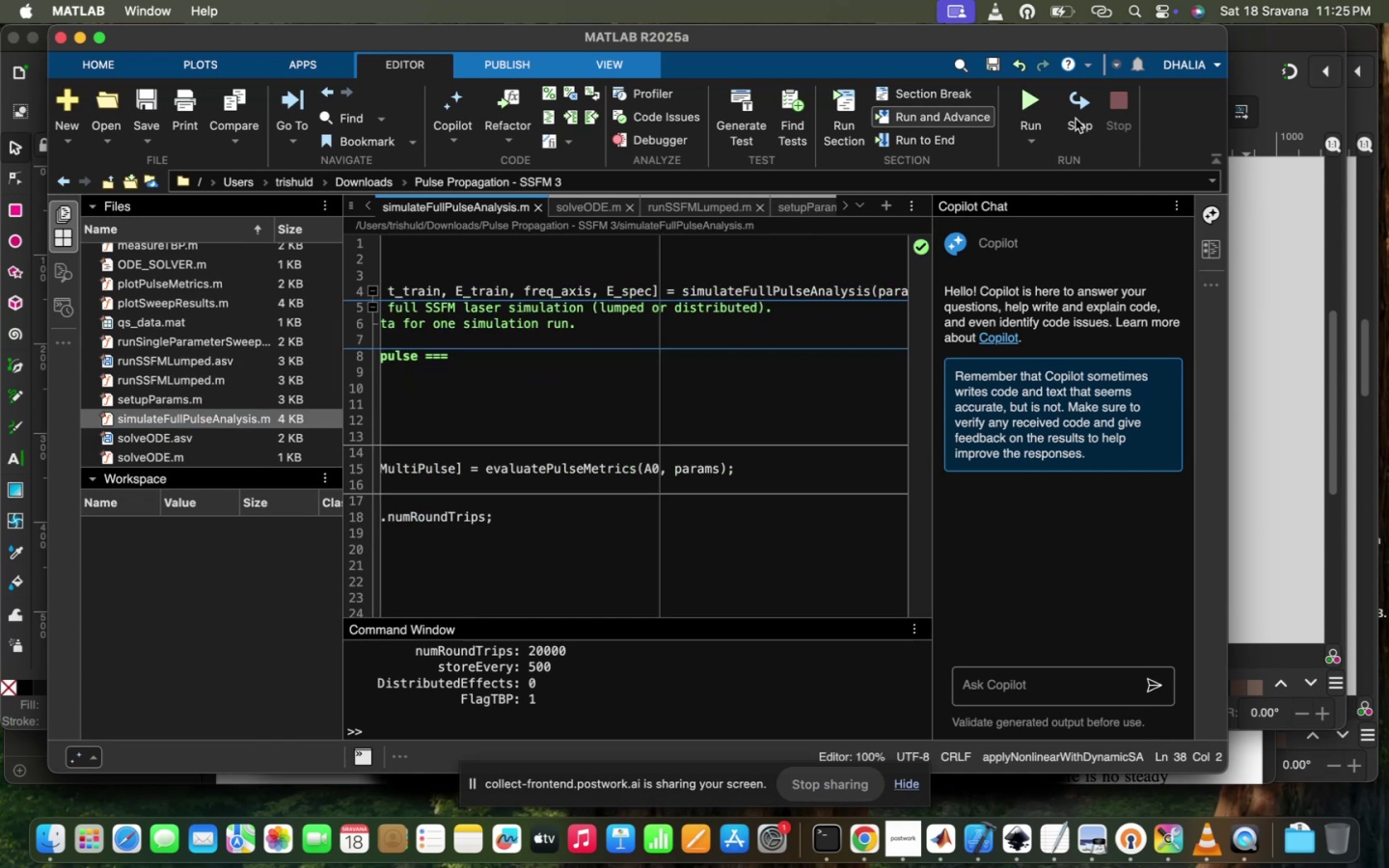 
mouse_move([1027, 107])
 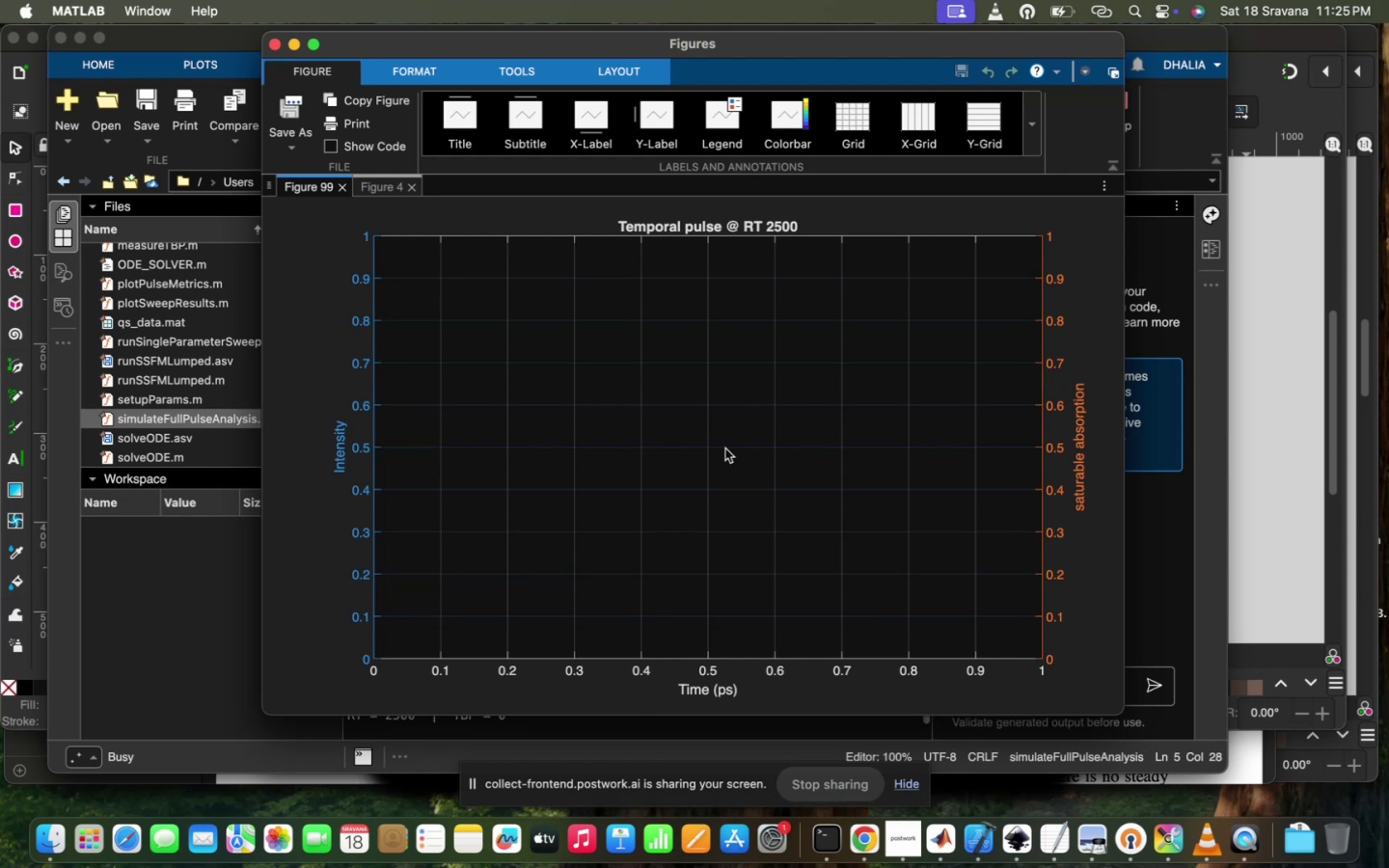 
scroll: coordinate [725, 448], scroll_direction: down, amount: 10.0
 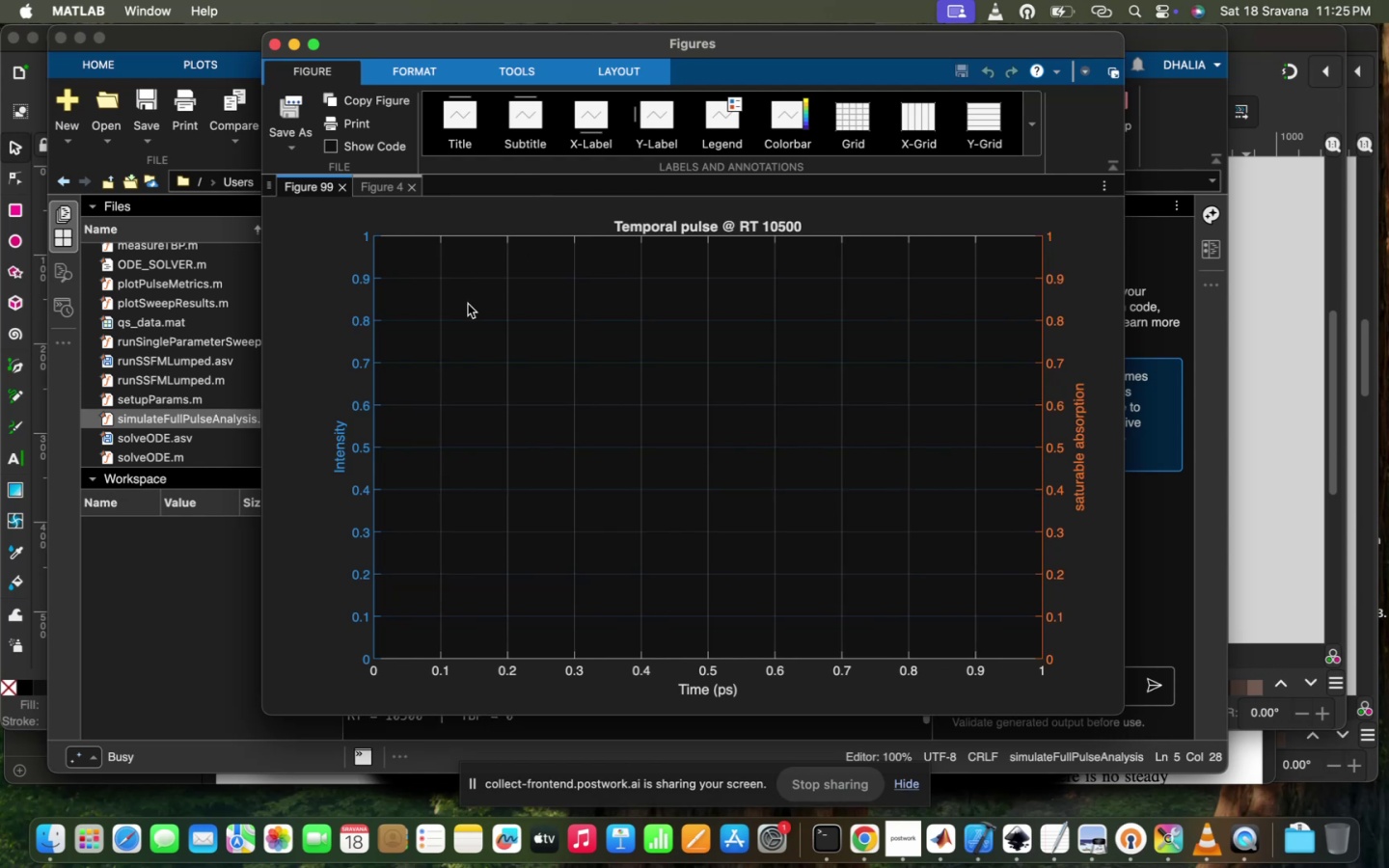 
wait(6.39)
 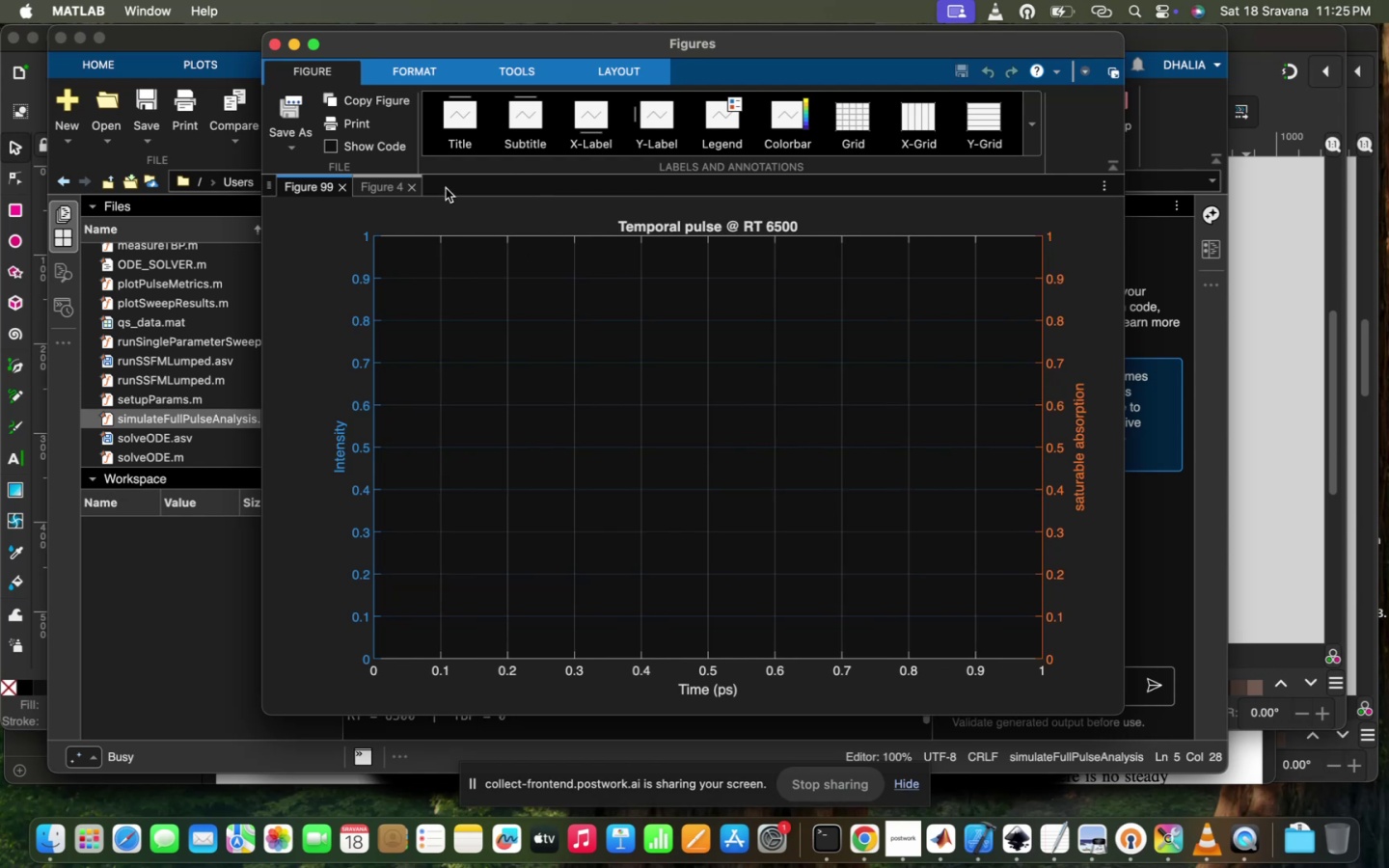 
left_click([271, 42])
 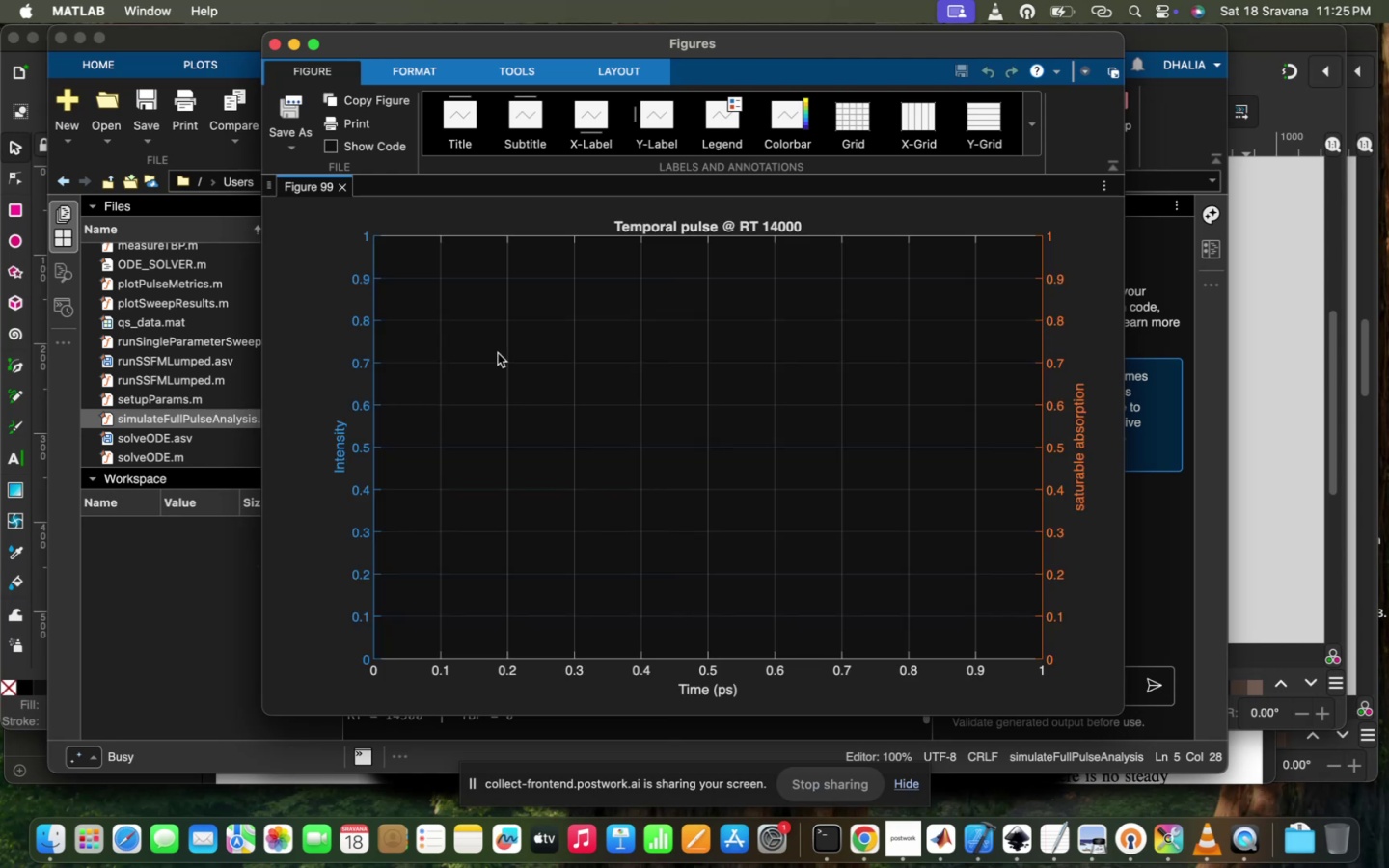 
wait(8.45)
 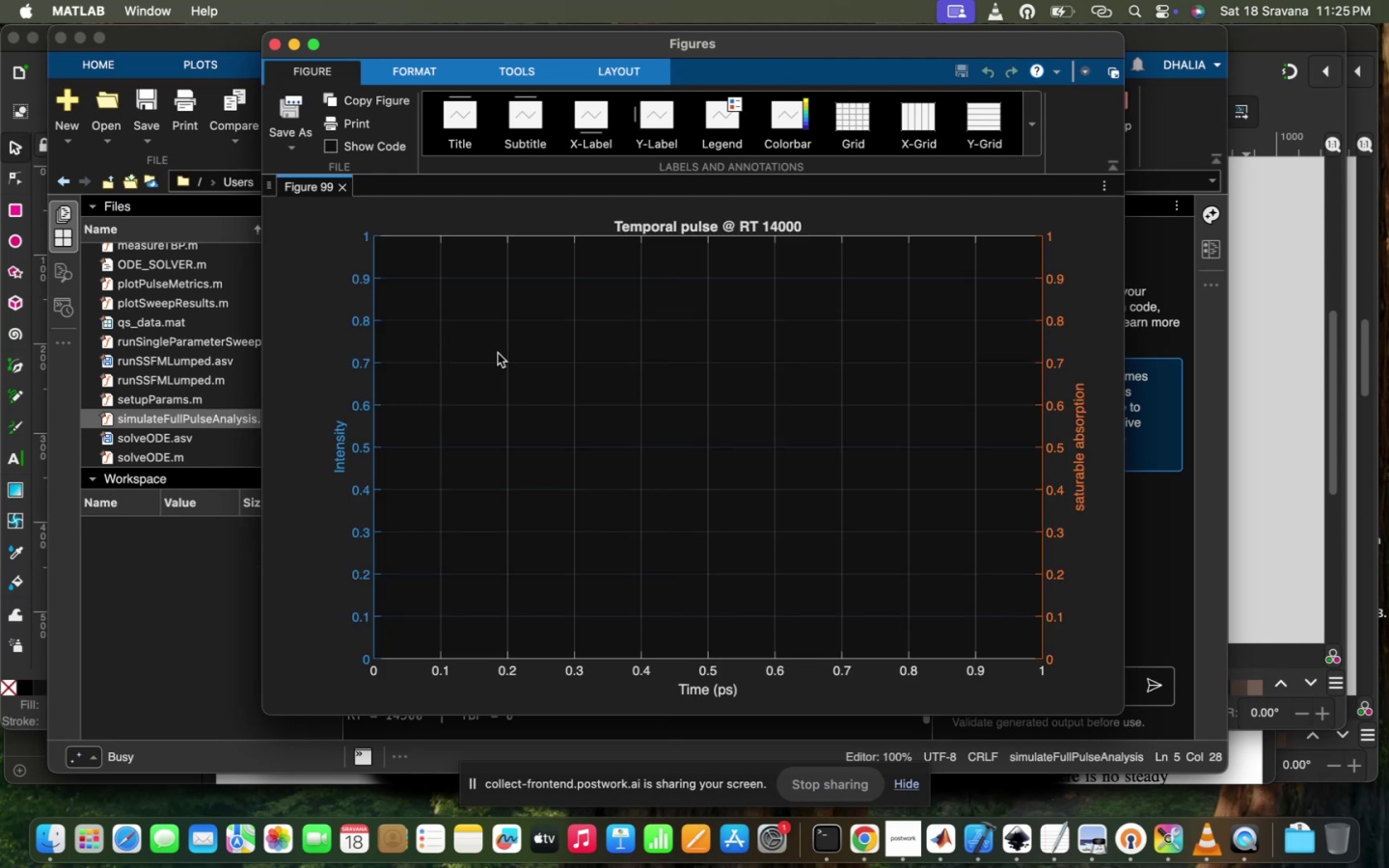 
left_click([928, 854])
 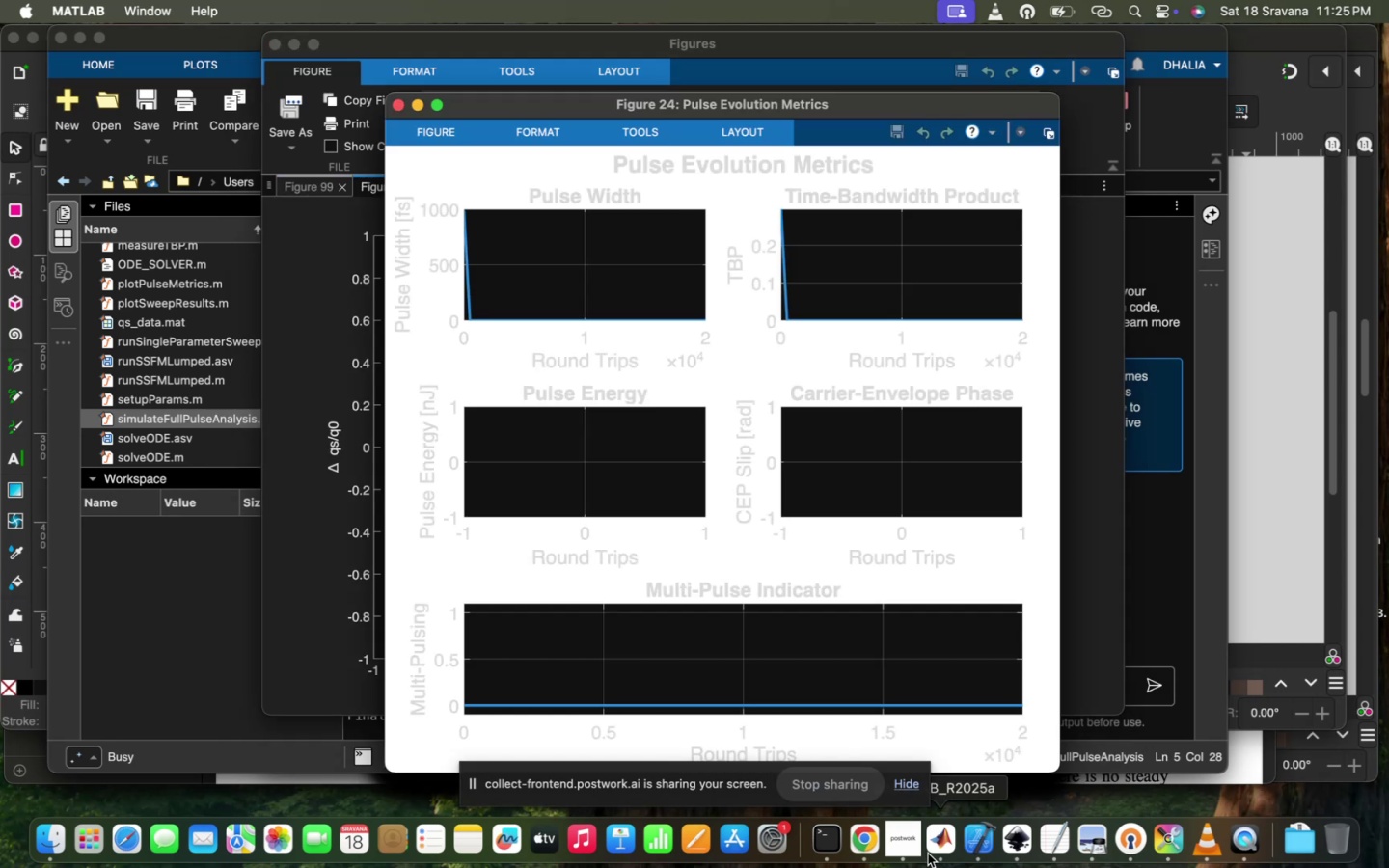 
left_click([937, 851])
 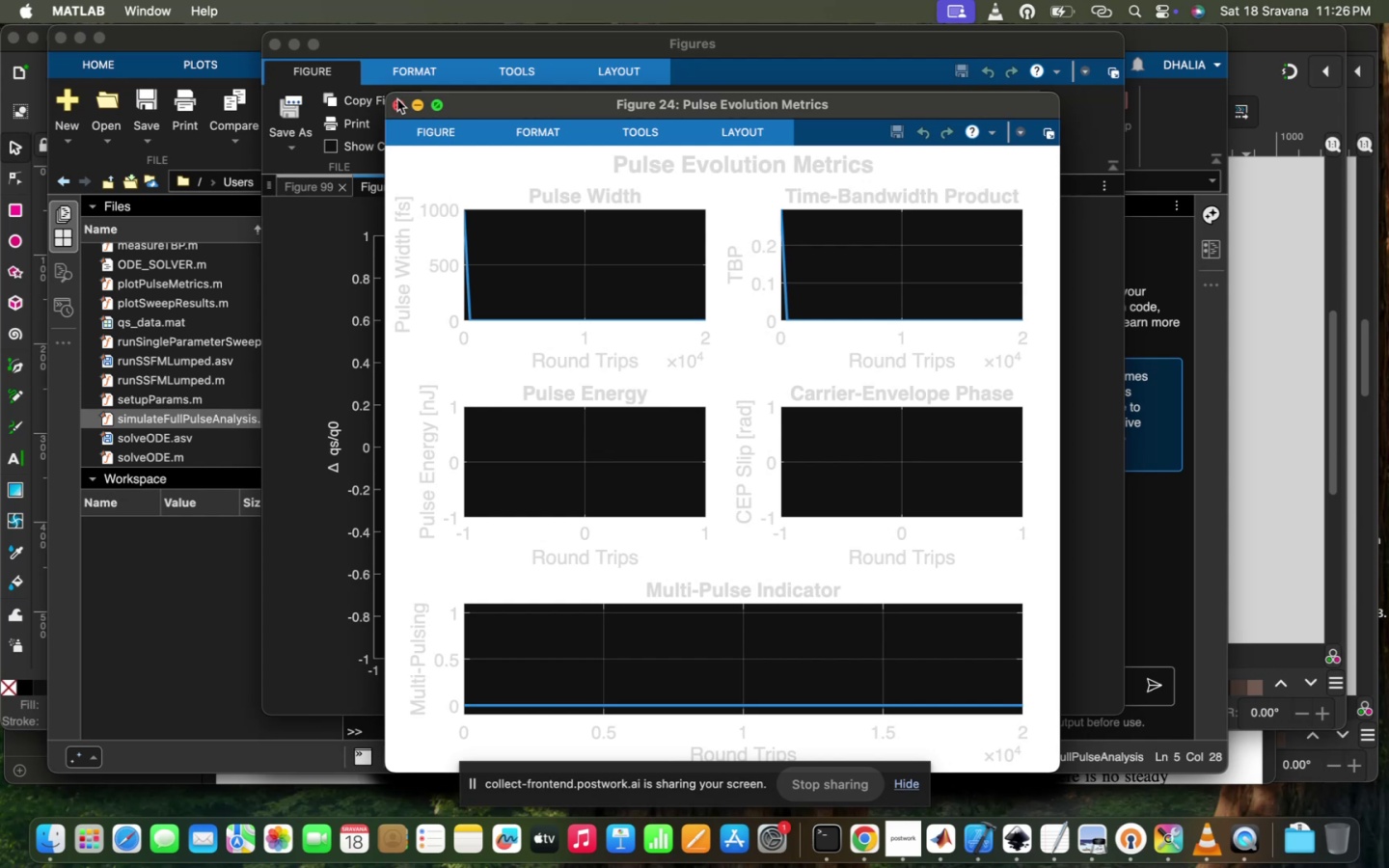 
left_click([397, 100])
 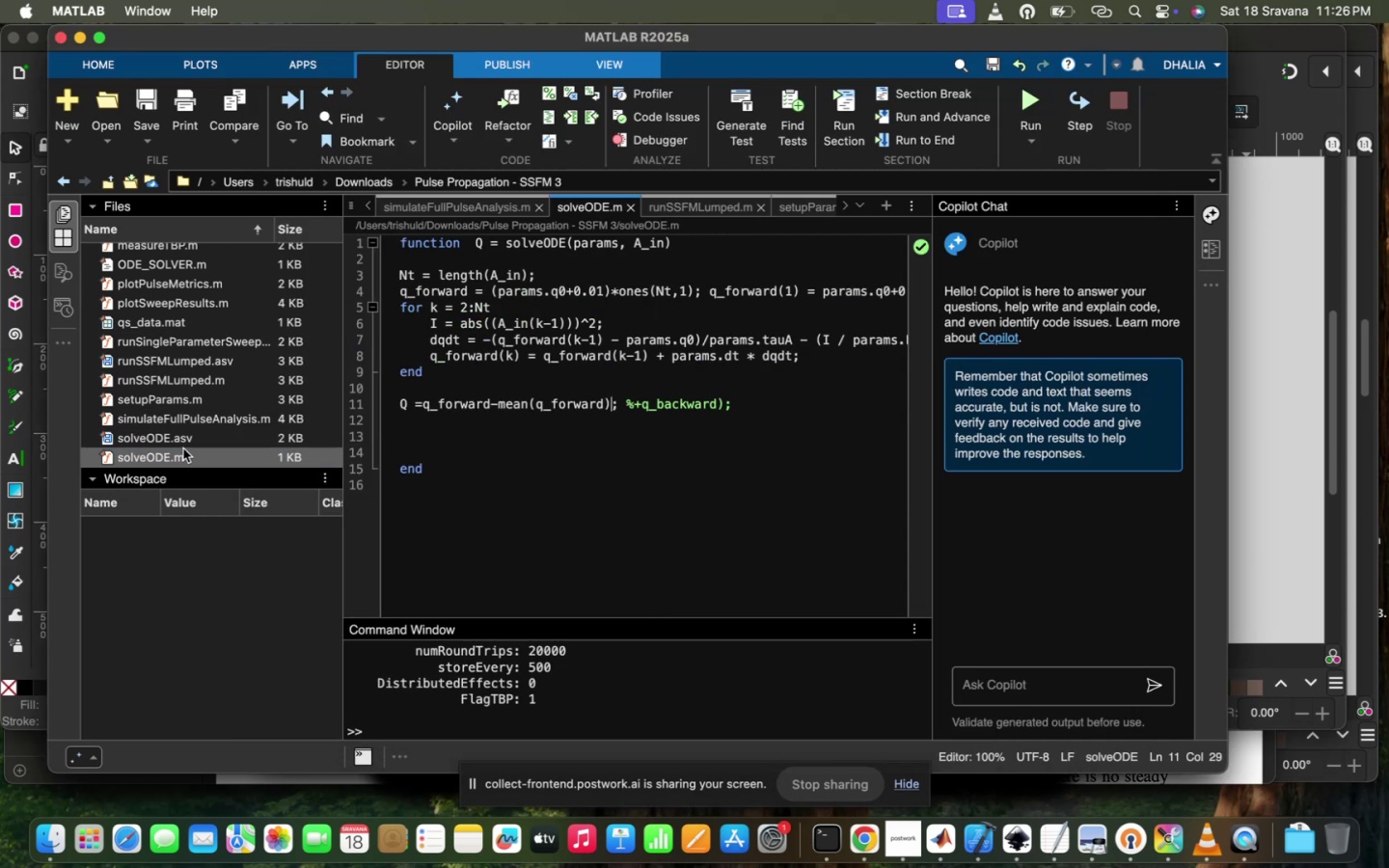 
wait(5.62)
 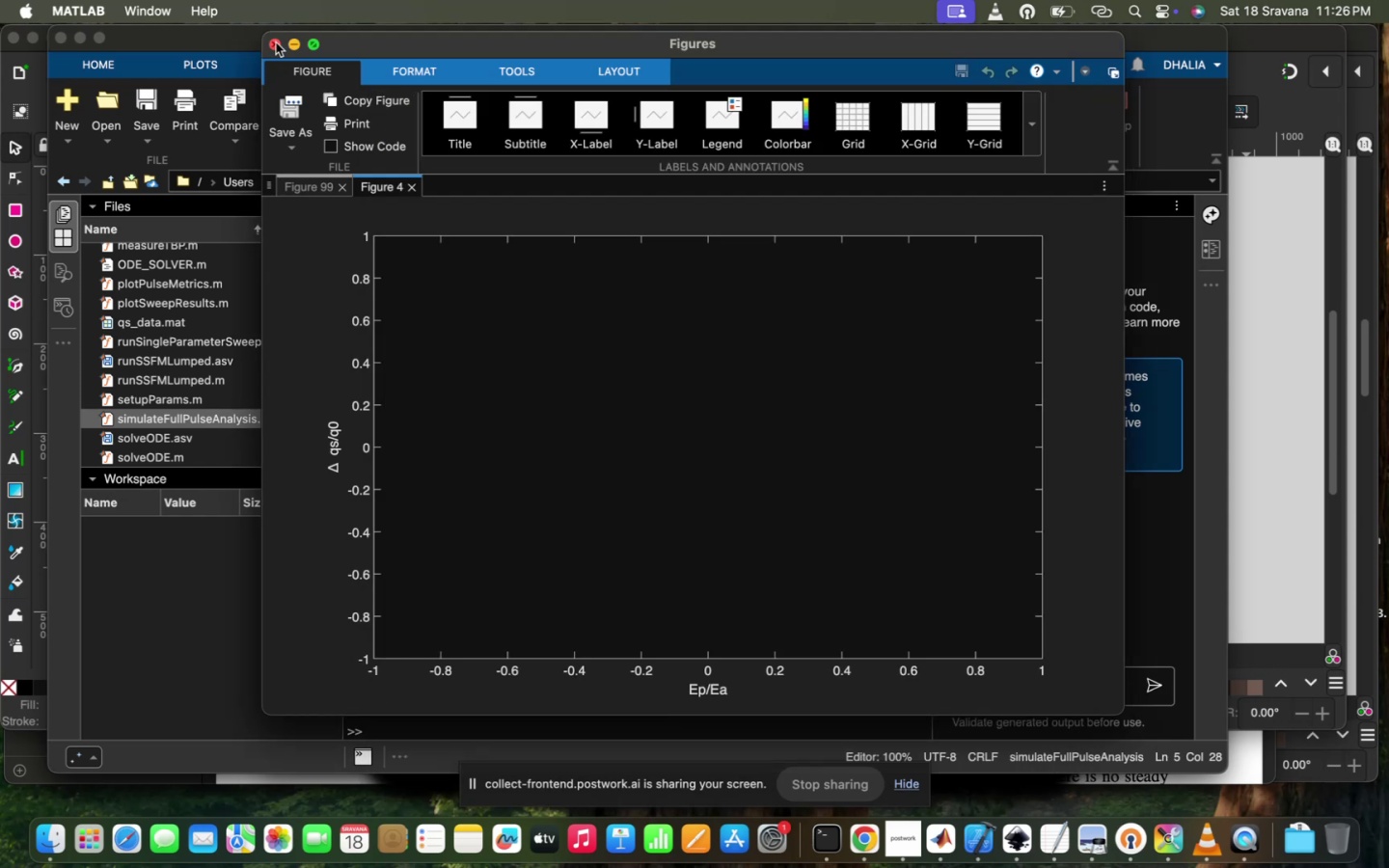 
left_click_drag(start_coordinate=[490, 404], to_coordinate=[609, 400])
 